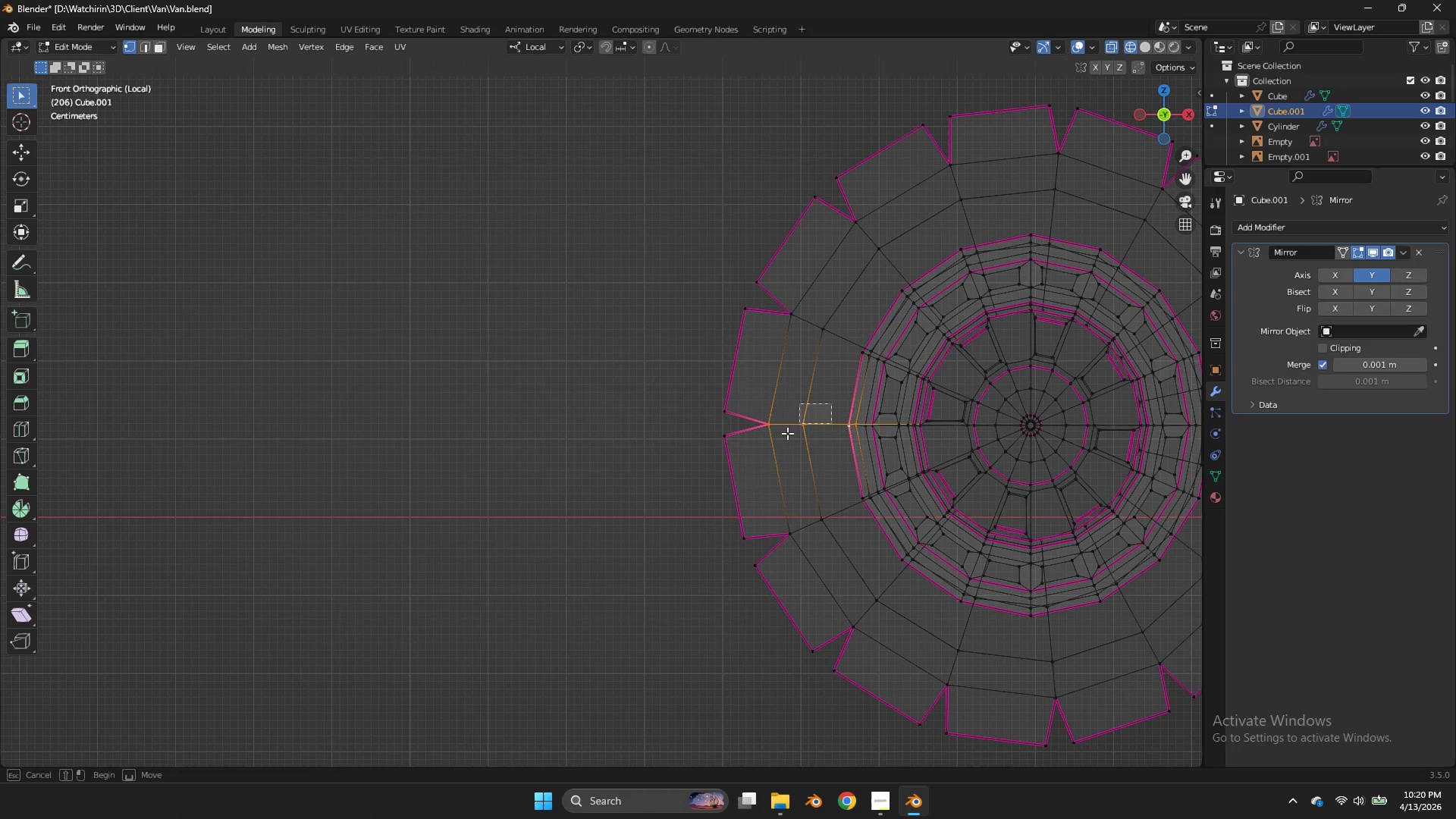 
triple_click([756, 438])
 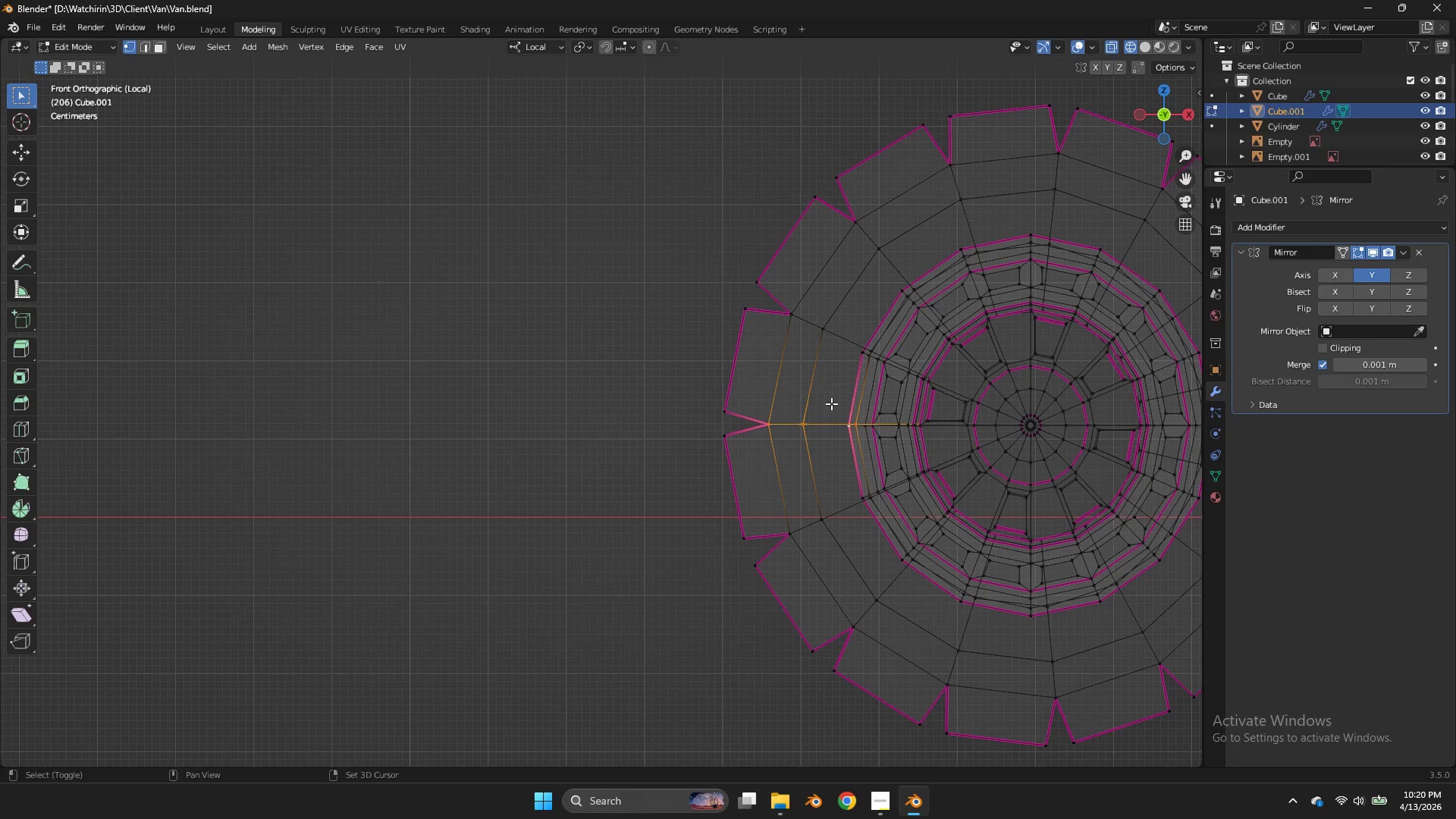 
hold_key(key=ShiftLeft, duration=0.95)
left_click_drag(start_coordinate=[831, 403], to_coordinate=[755, 450])
 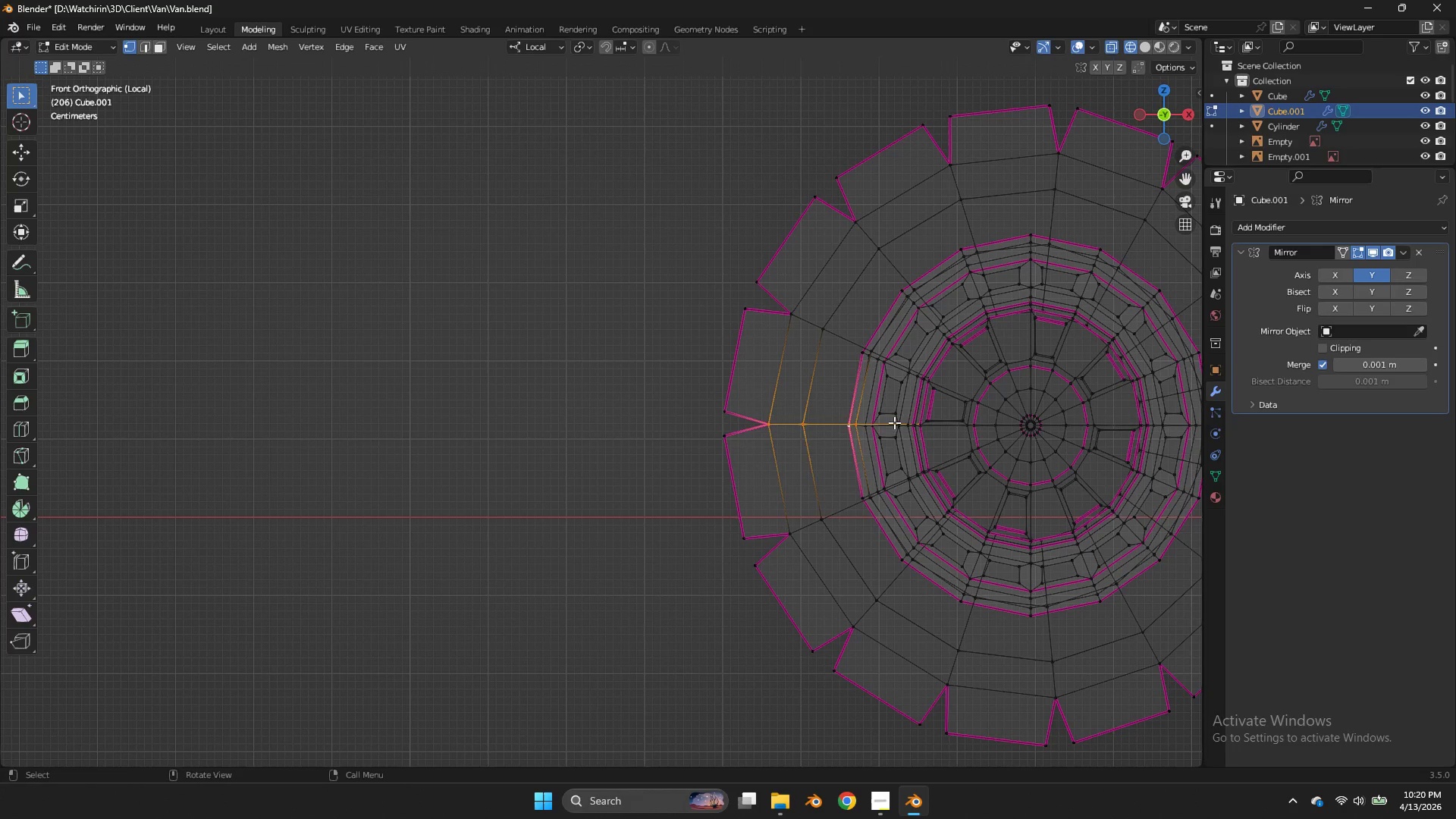 
key(V)
 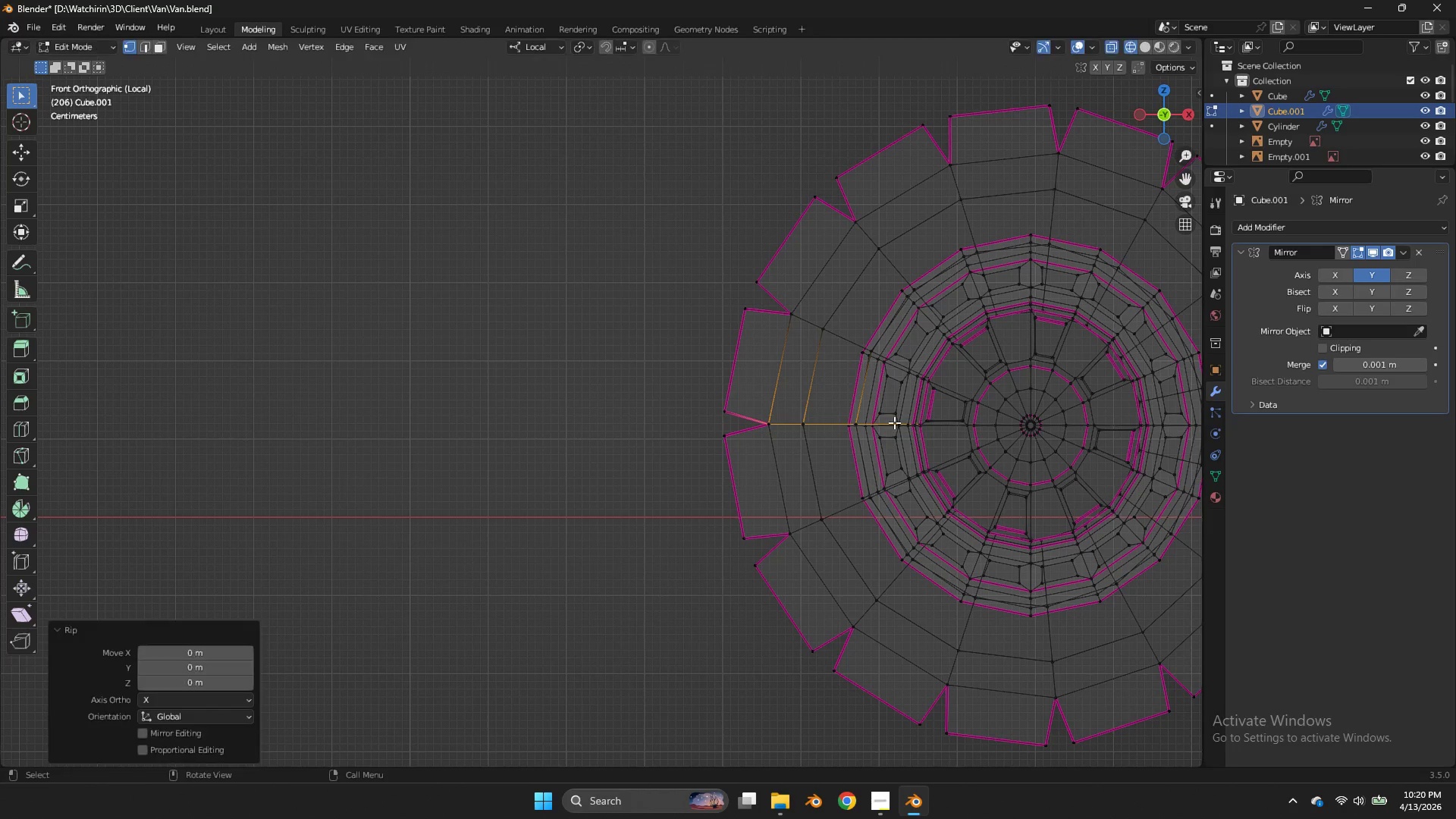 
left_click([894, 422])
 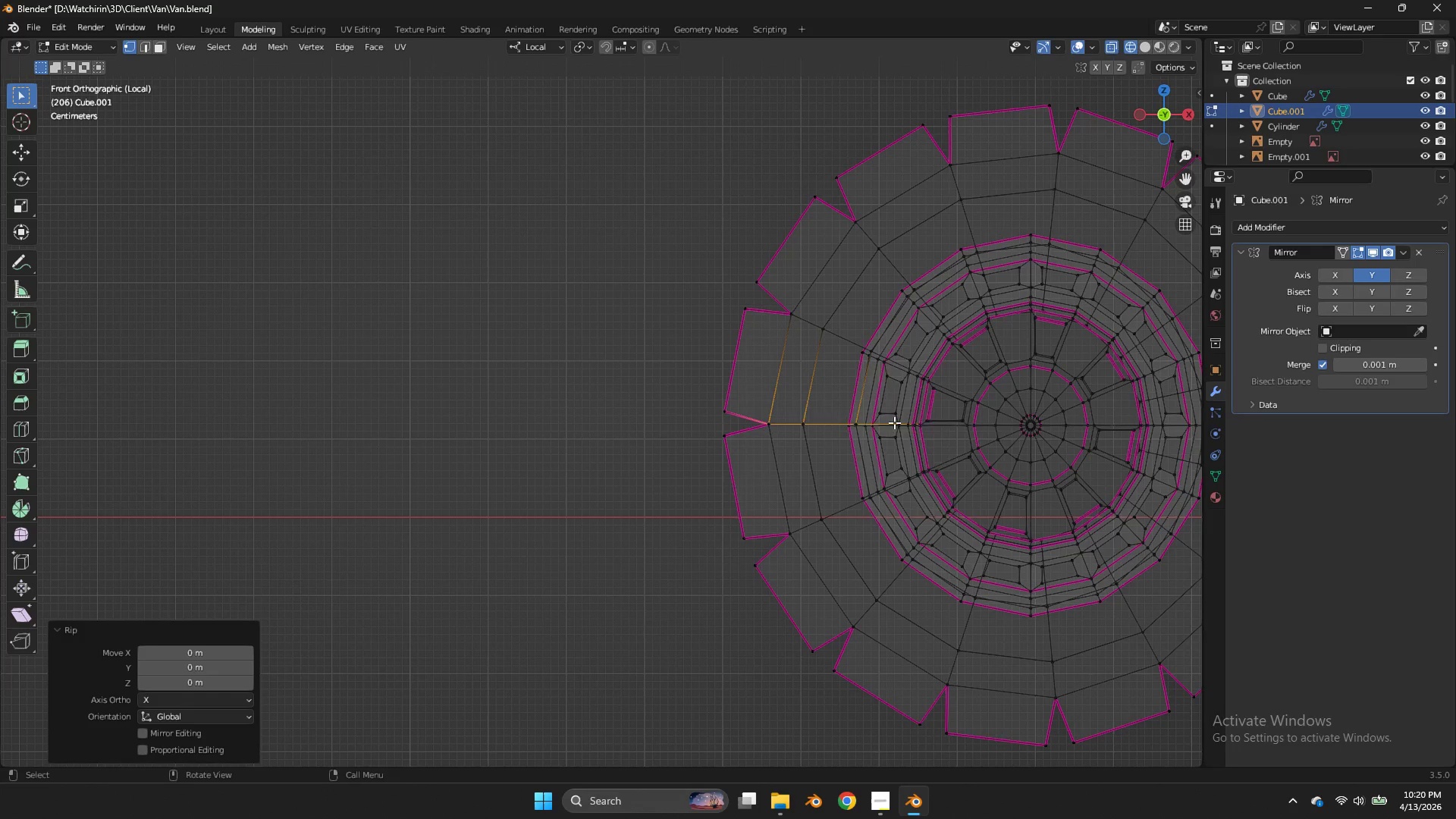 
key(Z)
 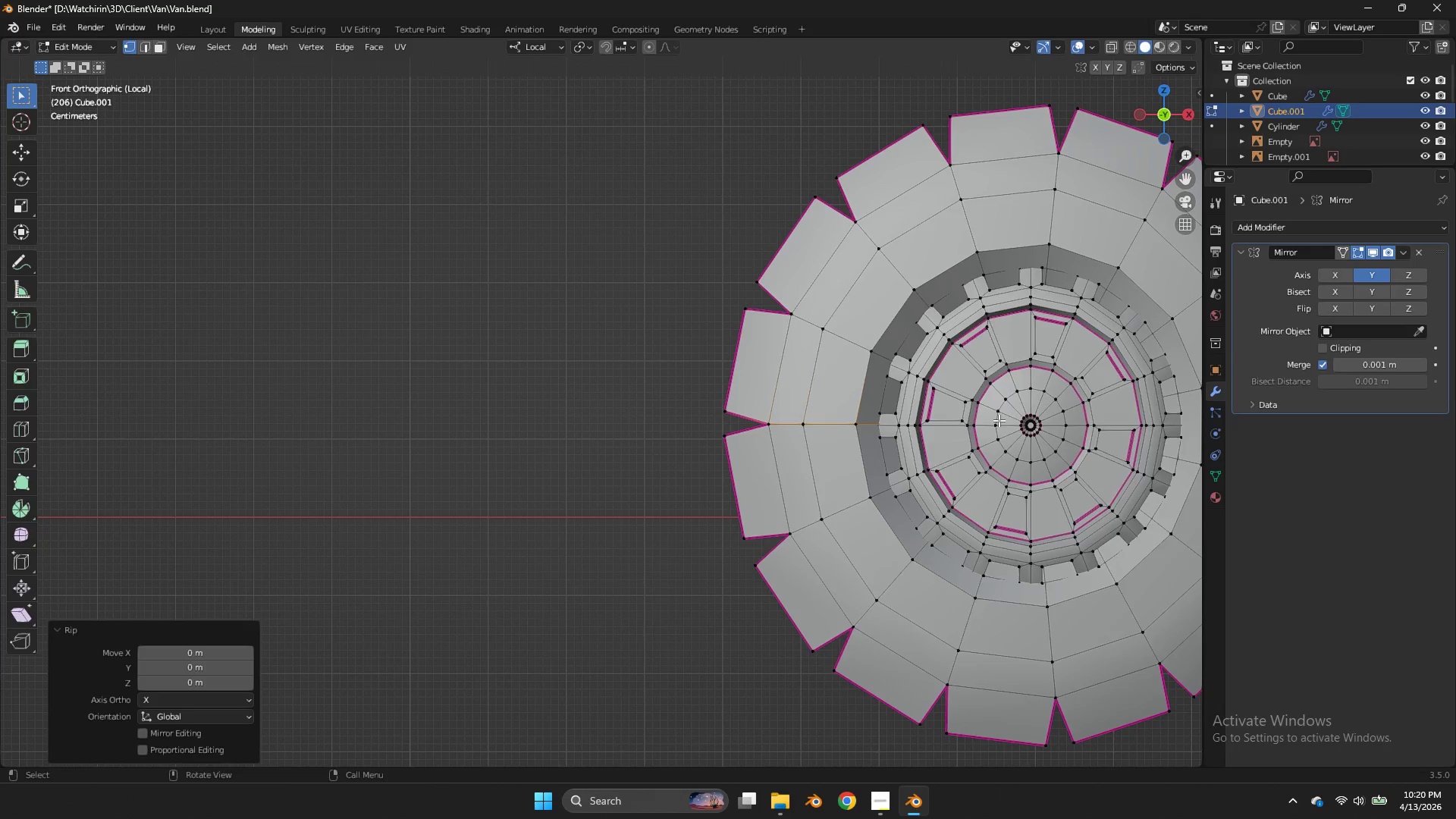 
key(Tab)
 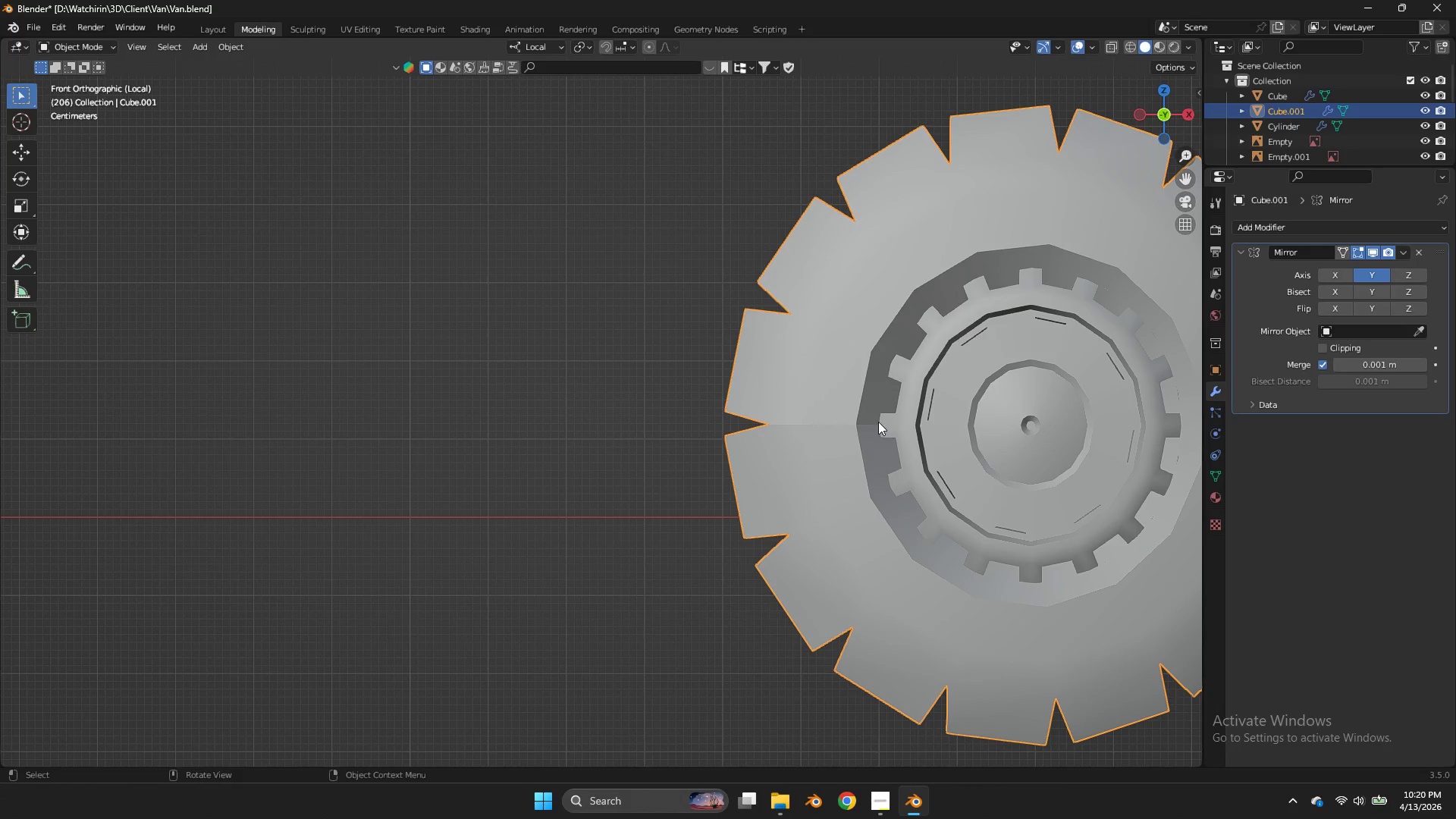 
key(Tab)
 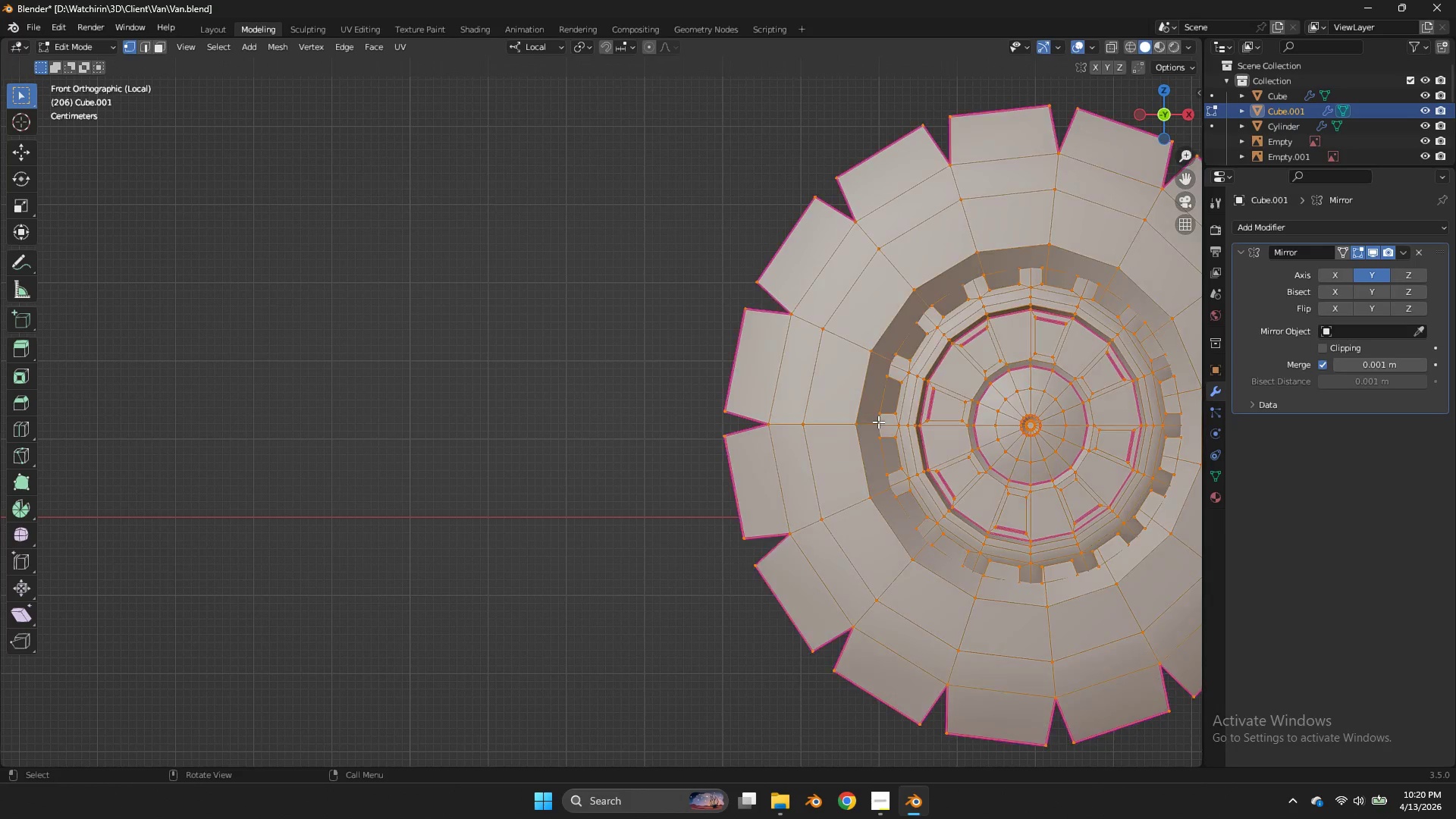 
type(am)
 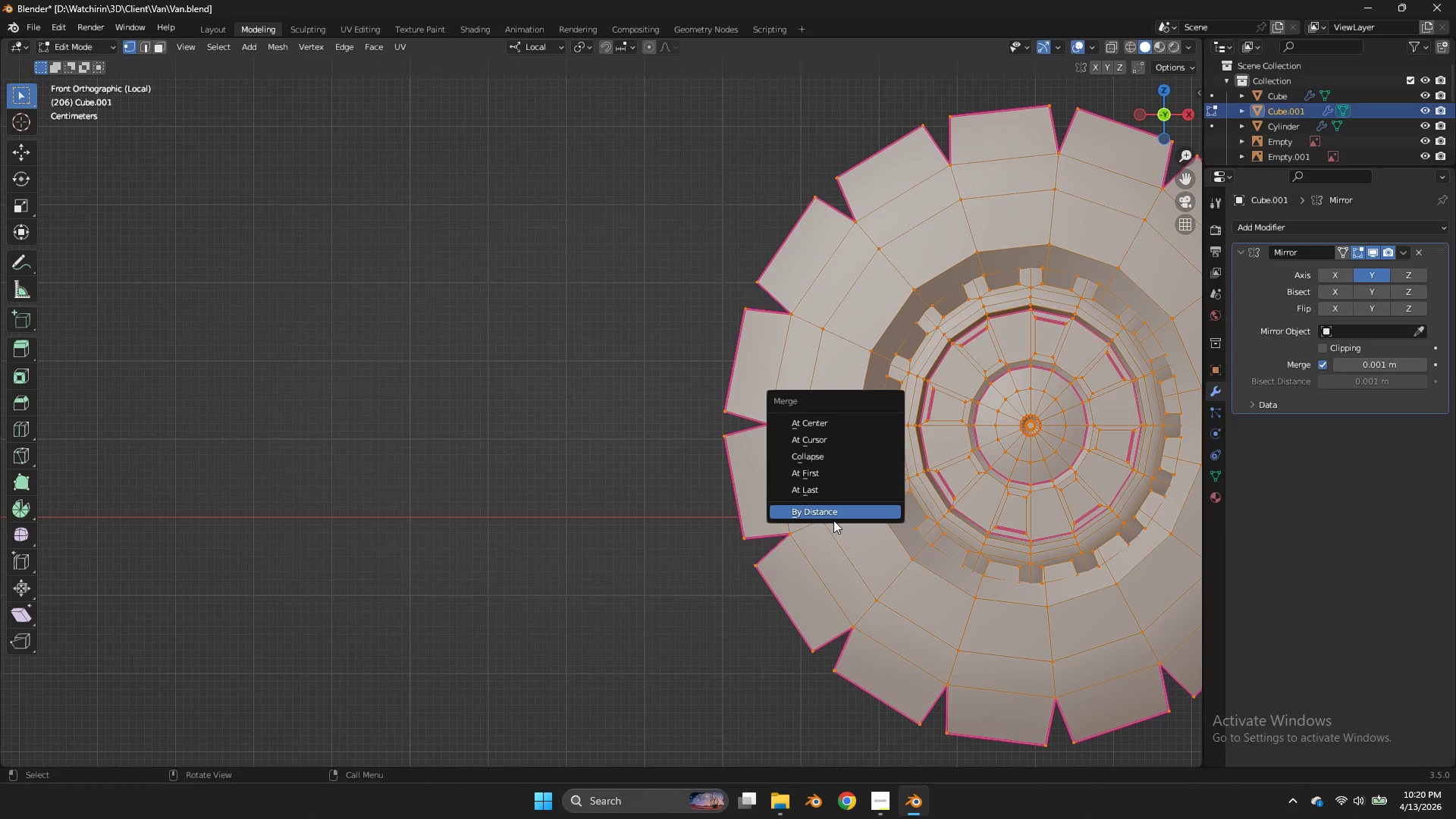 
double_click([833, 520])
 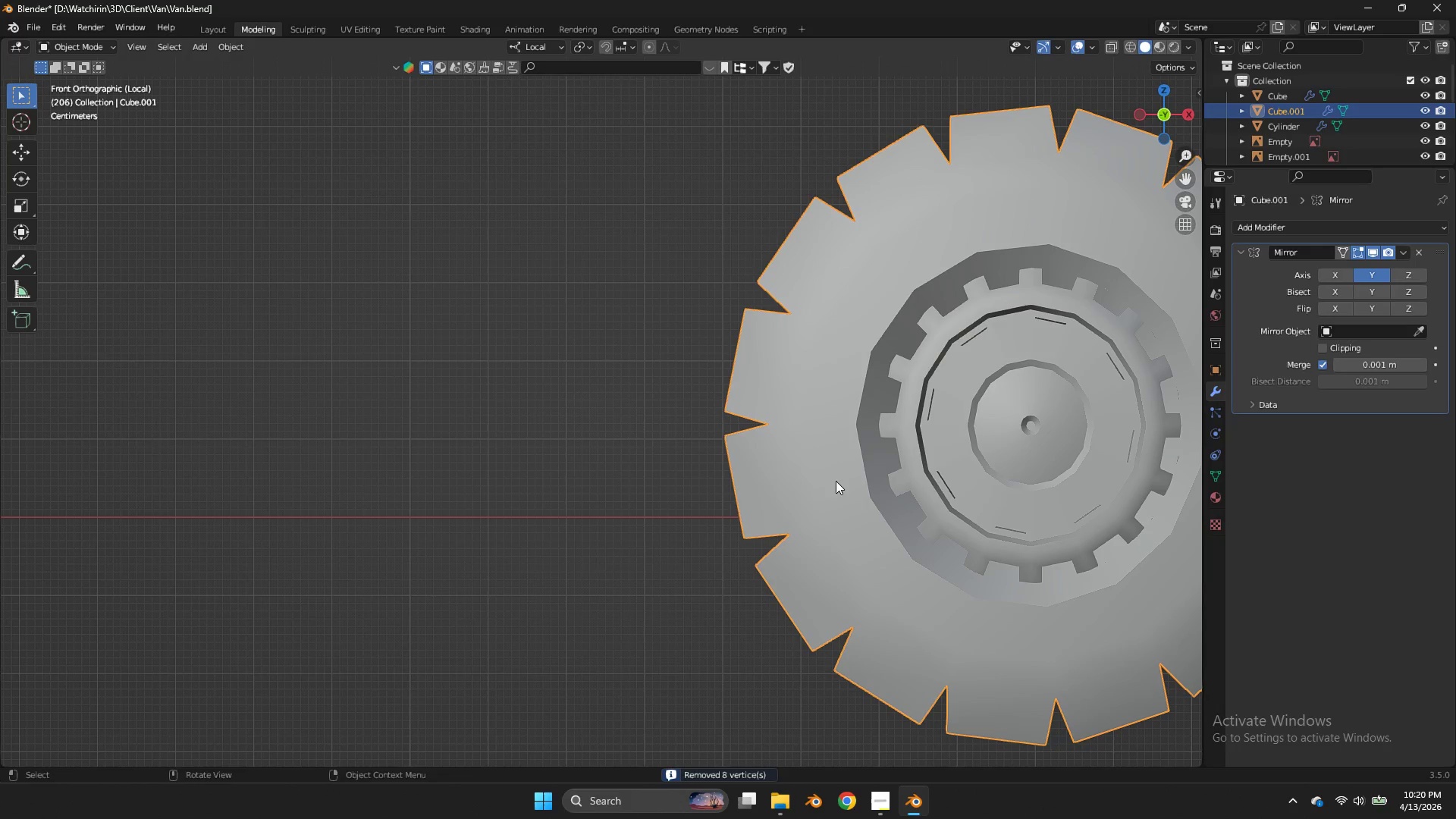 
key(Tab)
 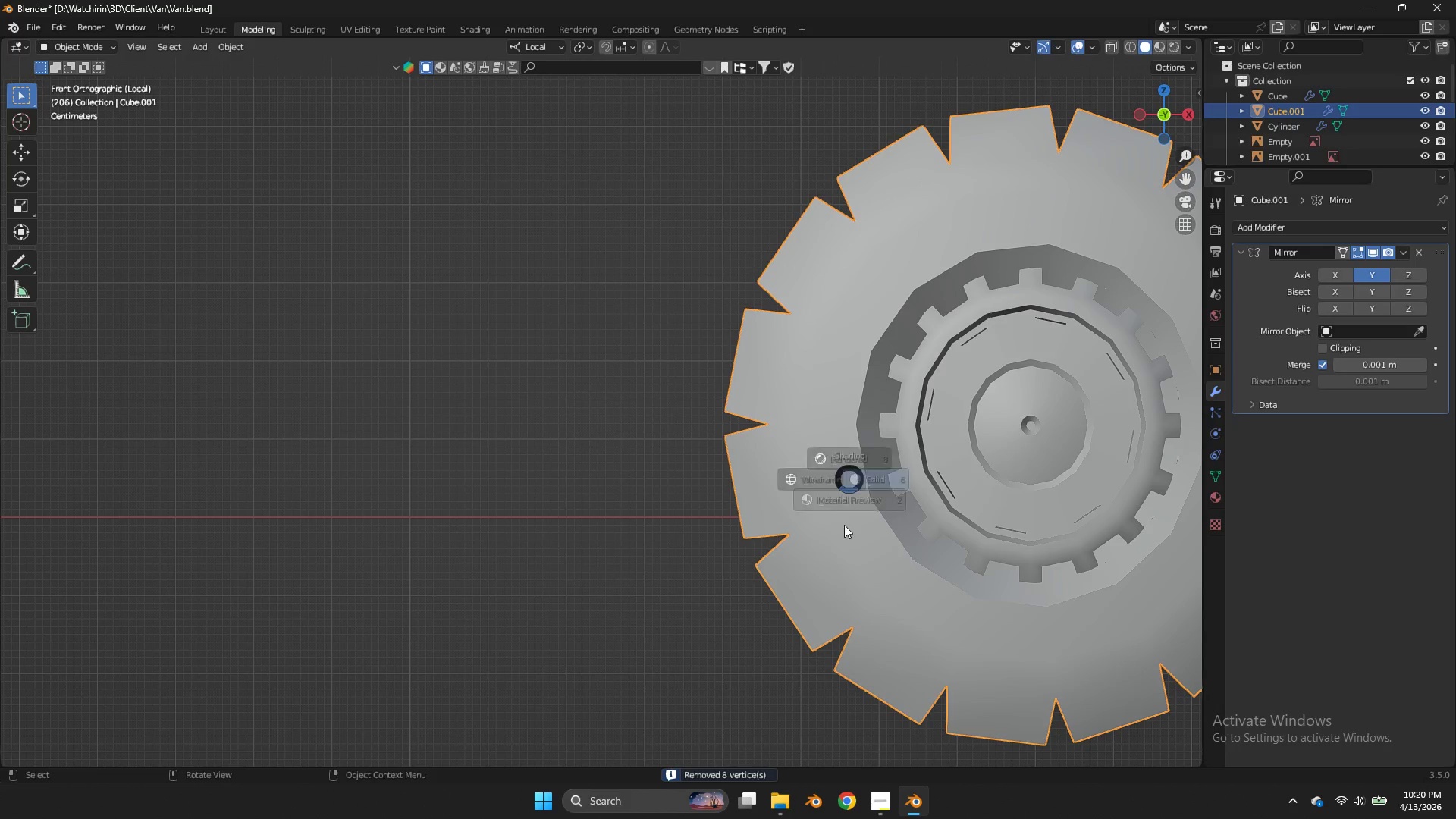 
key(Z)
 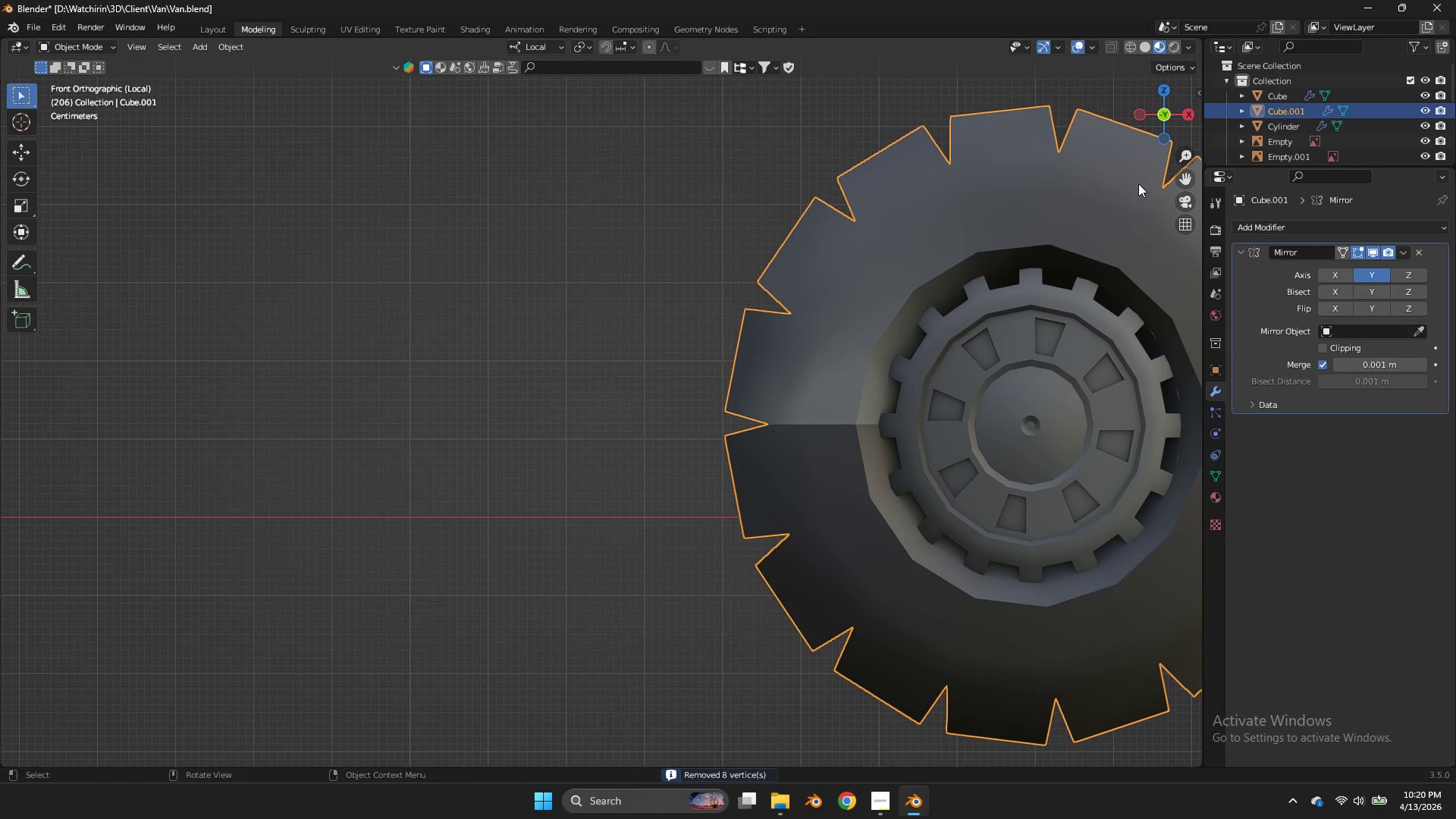 
left_click_drag(start_coordinate=[1155, 132], to_coordinate=[1116, 143])
 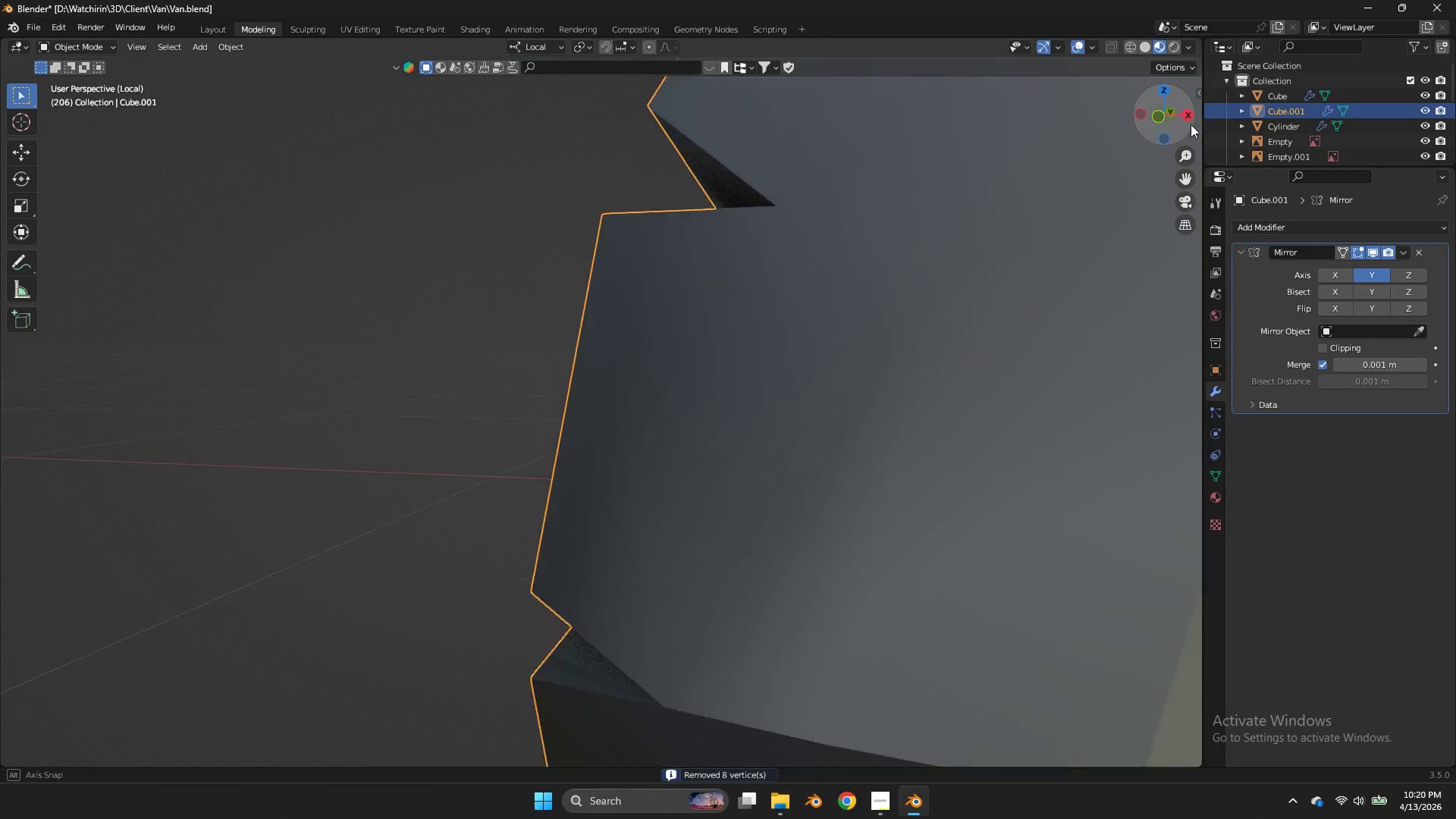 
left_click_drag(start_coordinate=[1164, 124], to_coordinate=[1198, 124])
 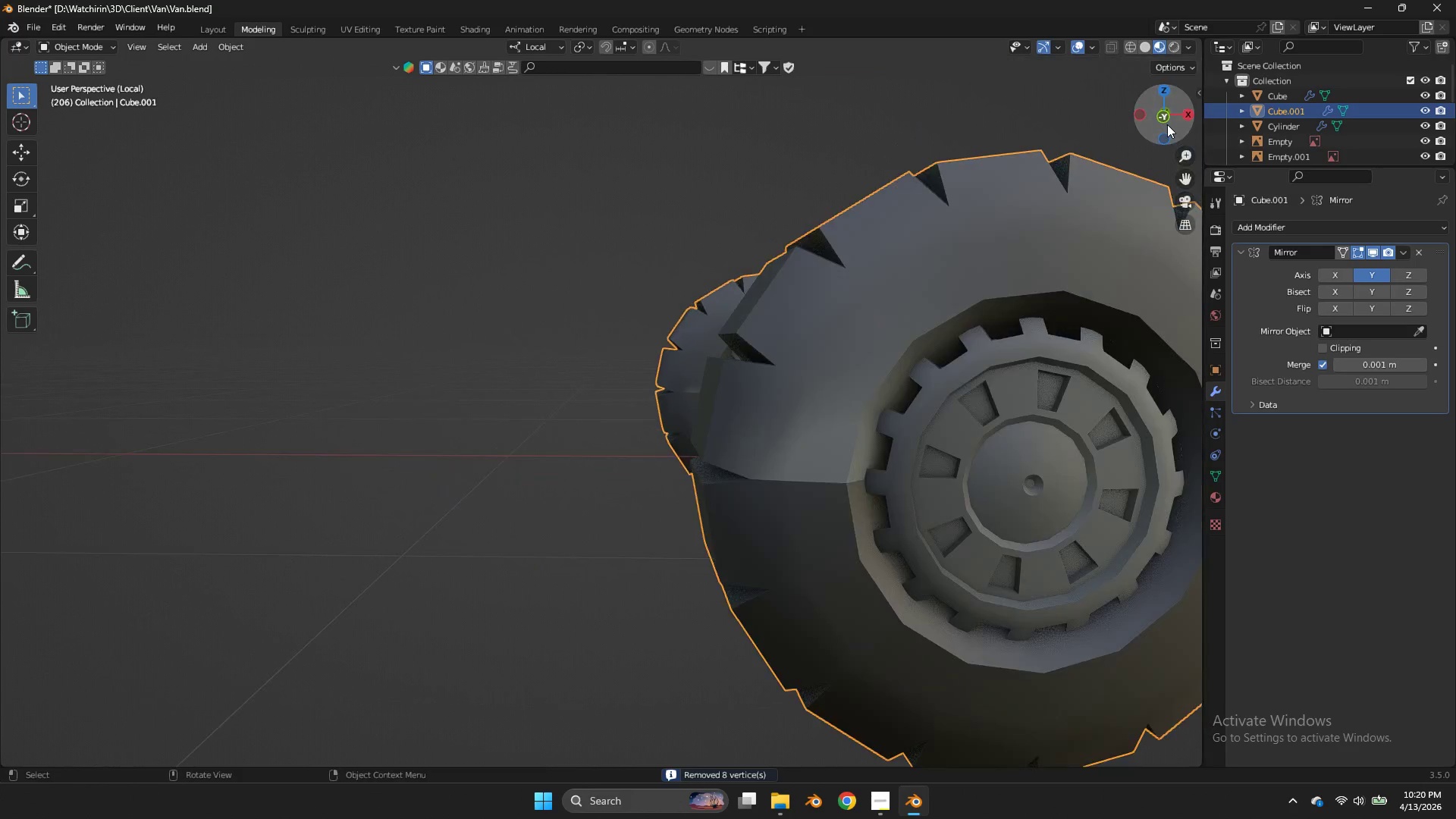 
left_click_drag(start_coordinate=[1167, 124], to_coordinate=[1136, 137])
 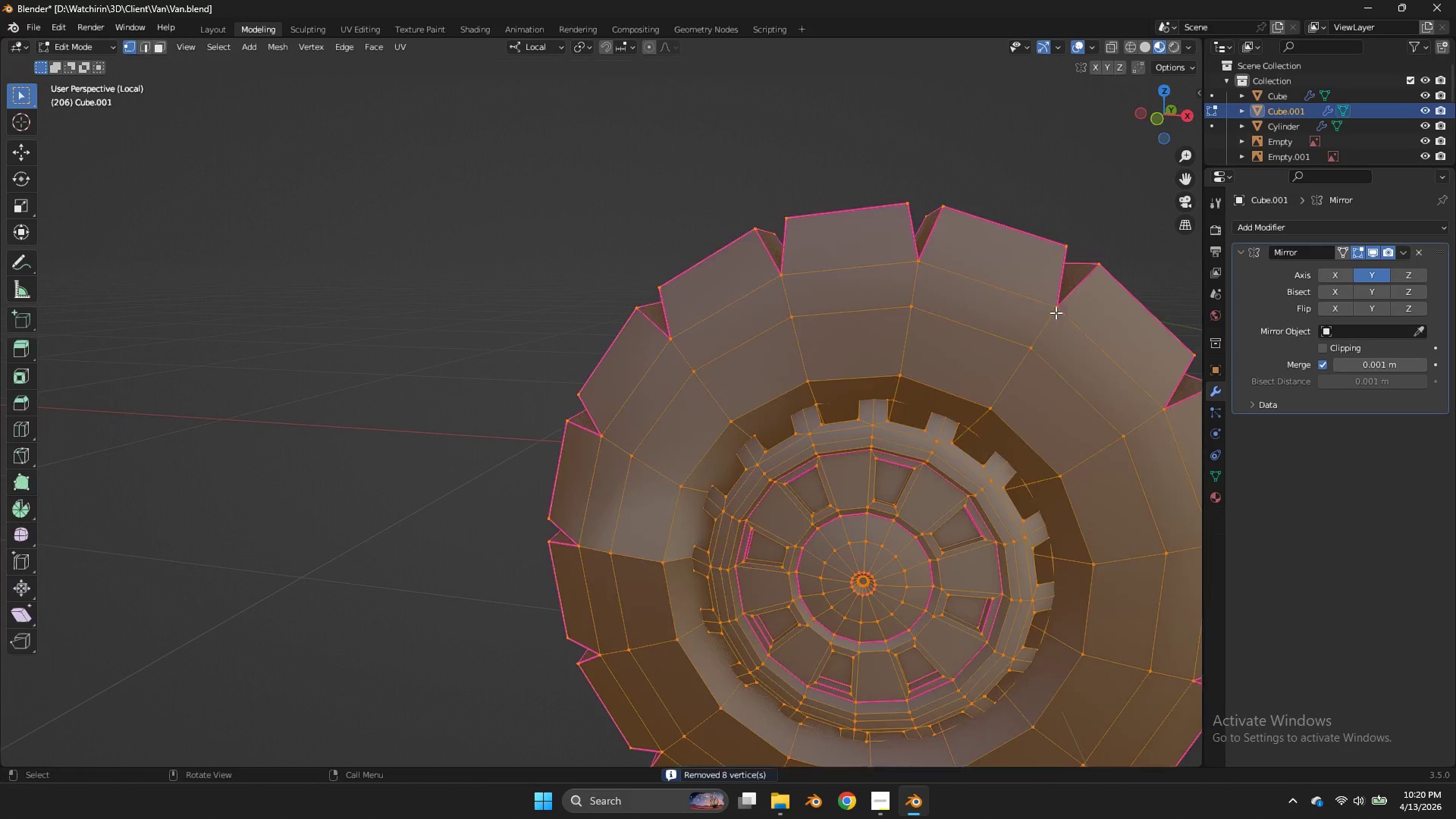 
key(Tab)
 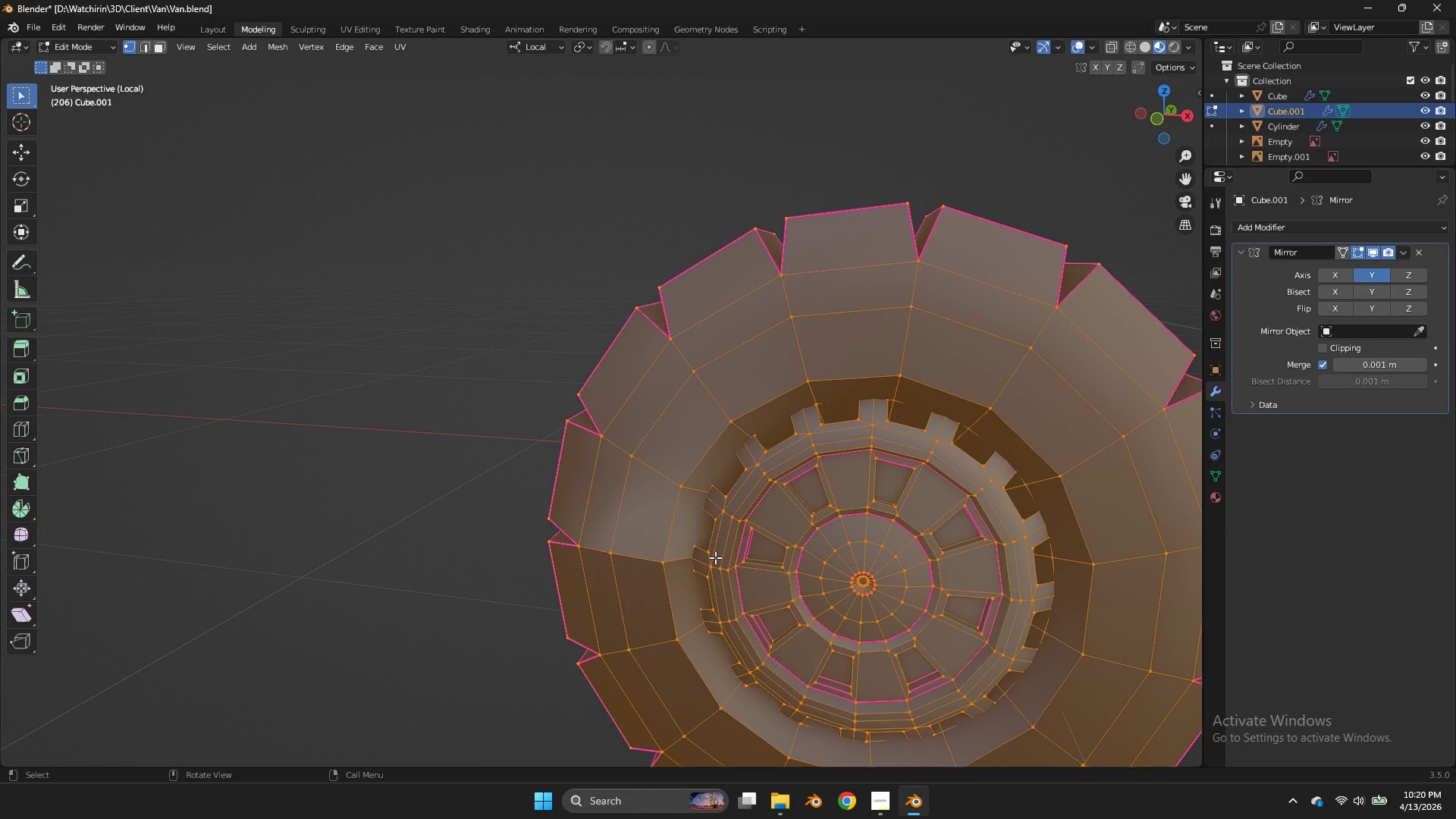 
scroll: coordinate [1167, 124], scroll_direction: down, amount: 3.0
 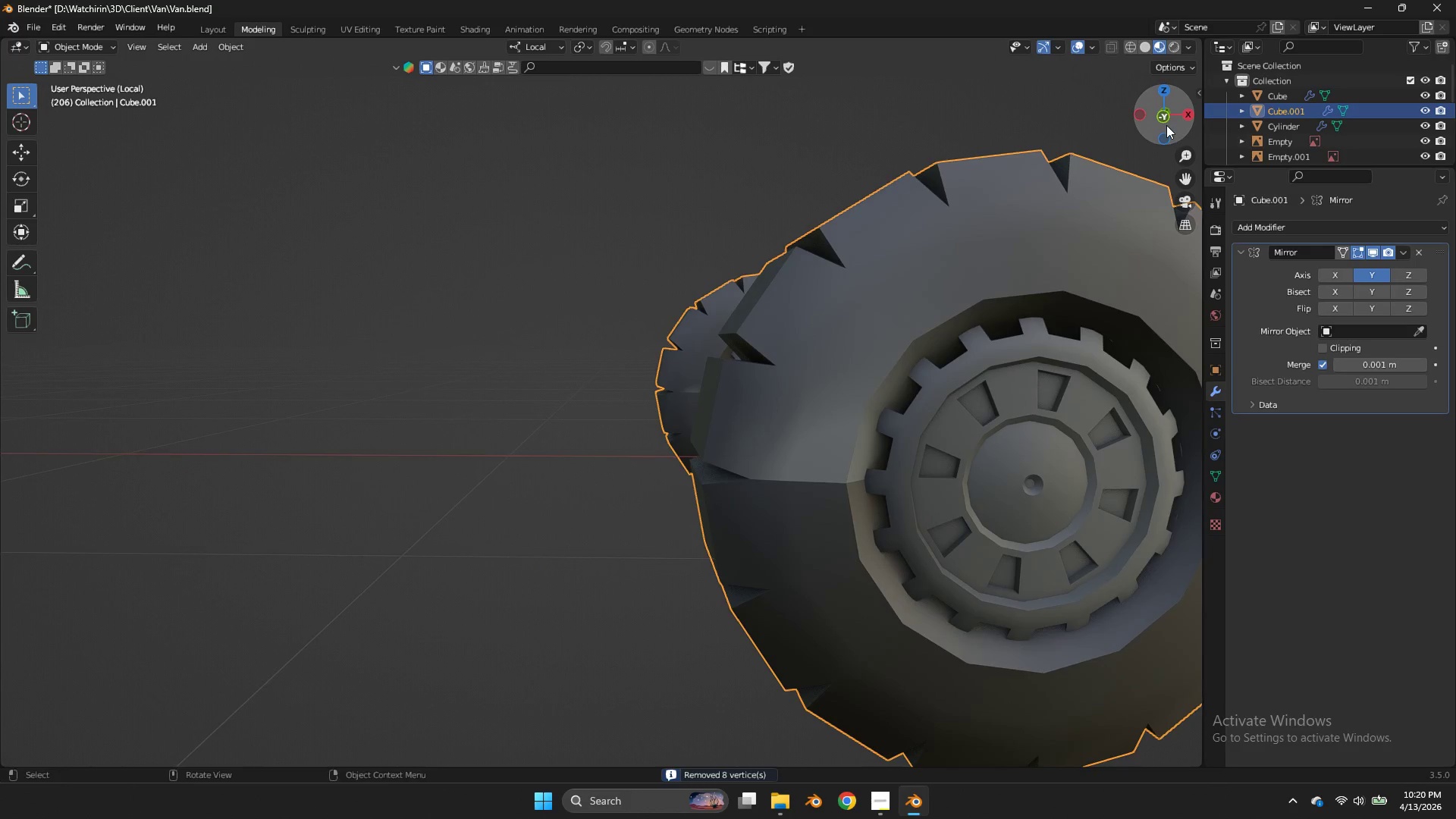 
key(Tab)
 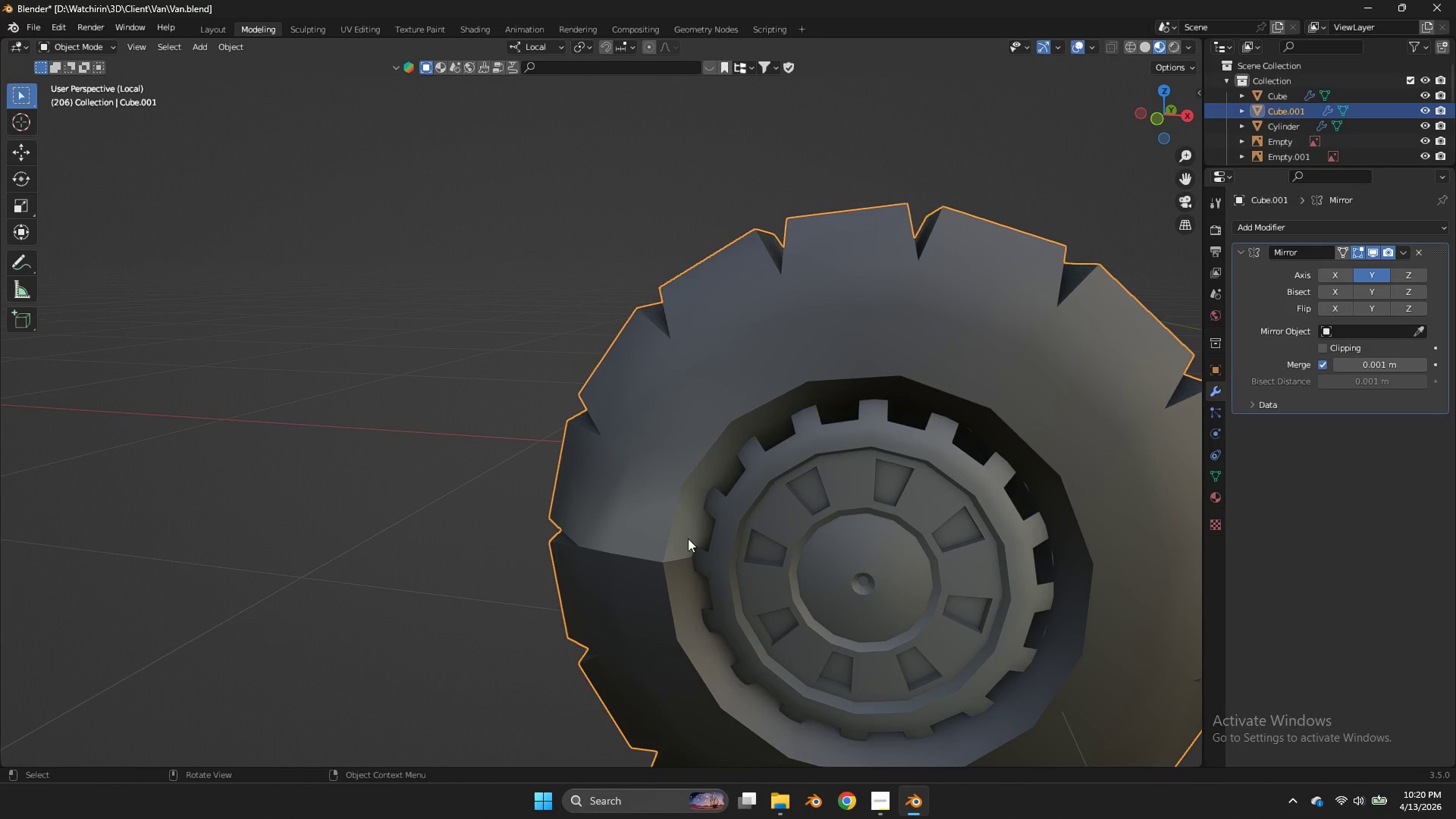 
left_click([684, 535])
 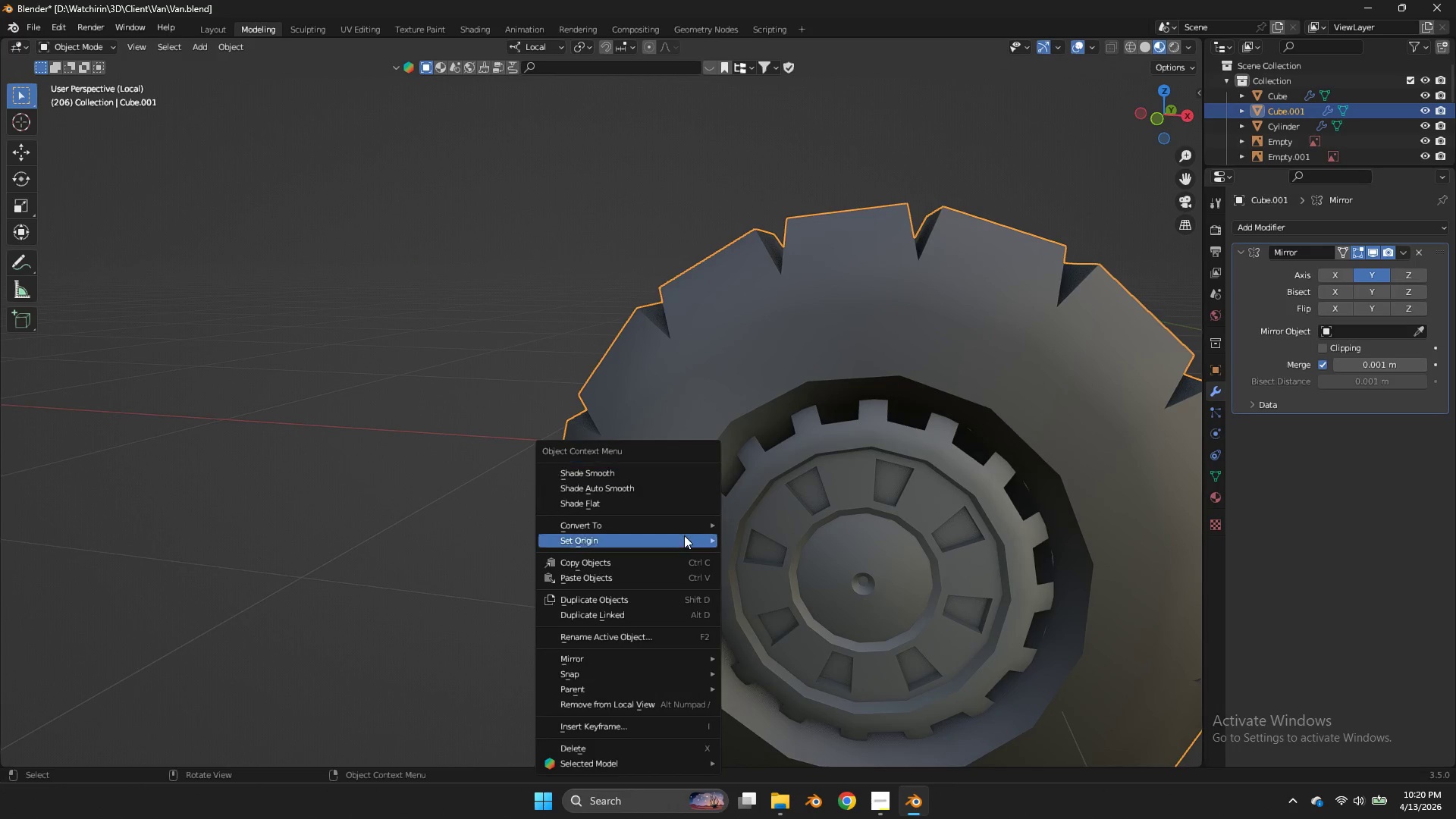 
right_click([684, 535])
 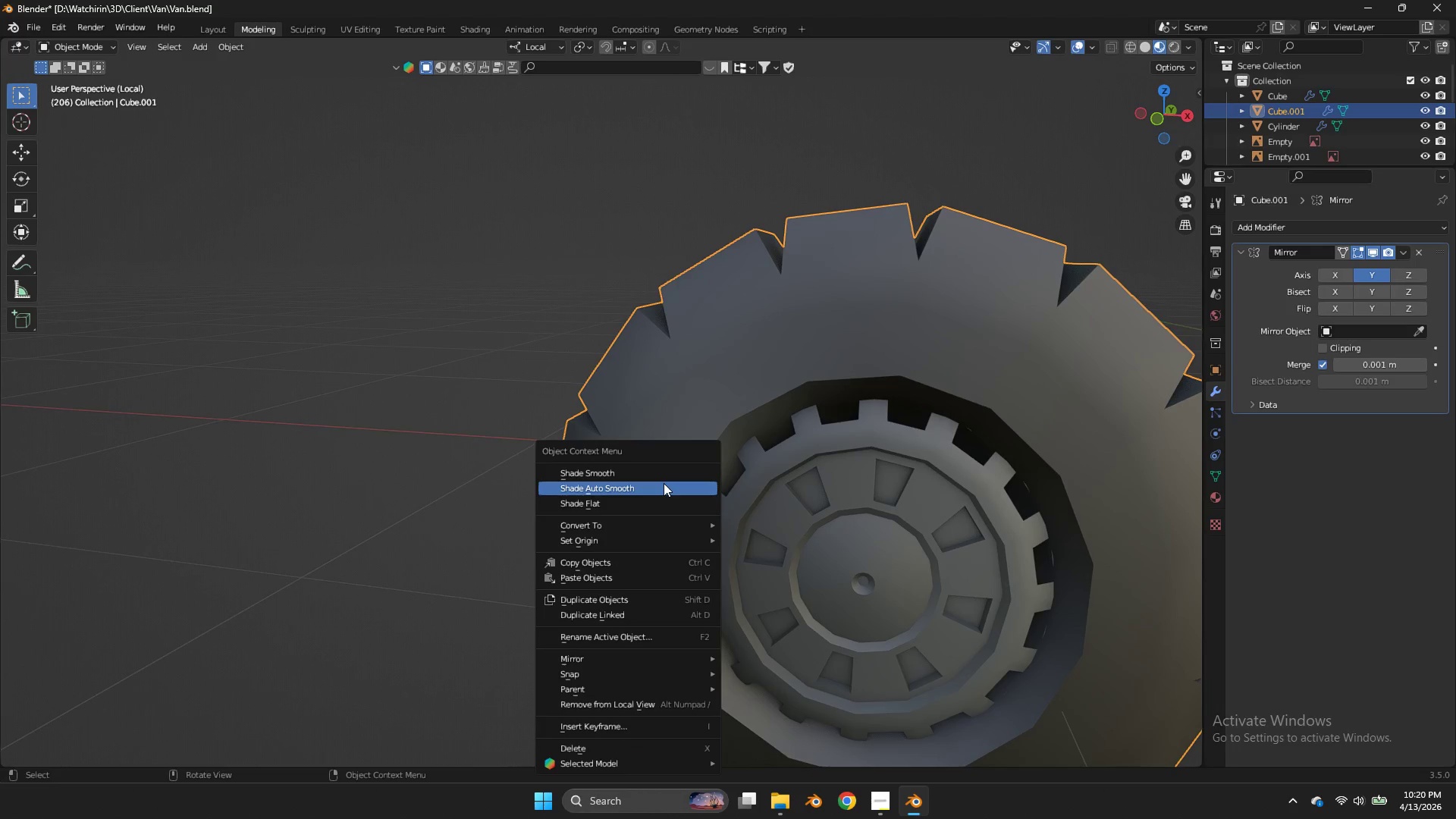 
left_click([664, 483])
 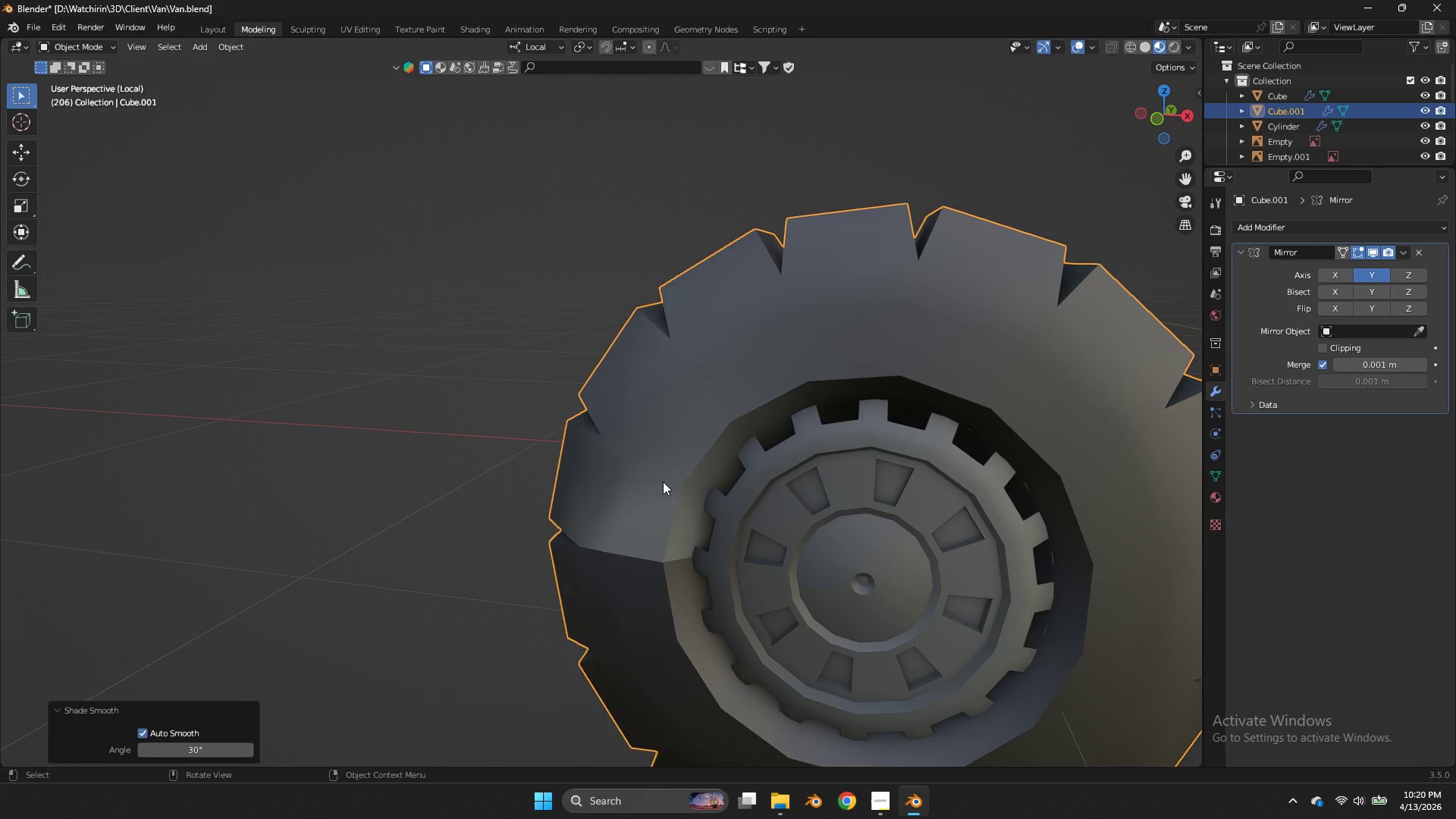 
right_click([663, 482])
 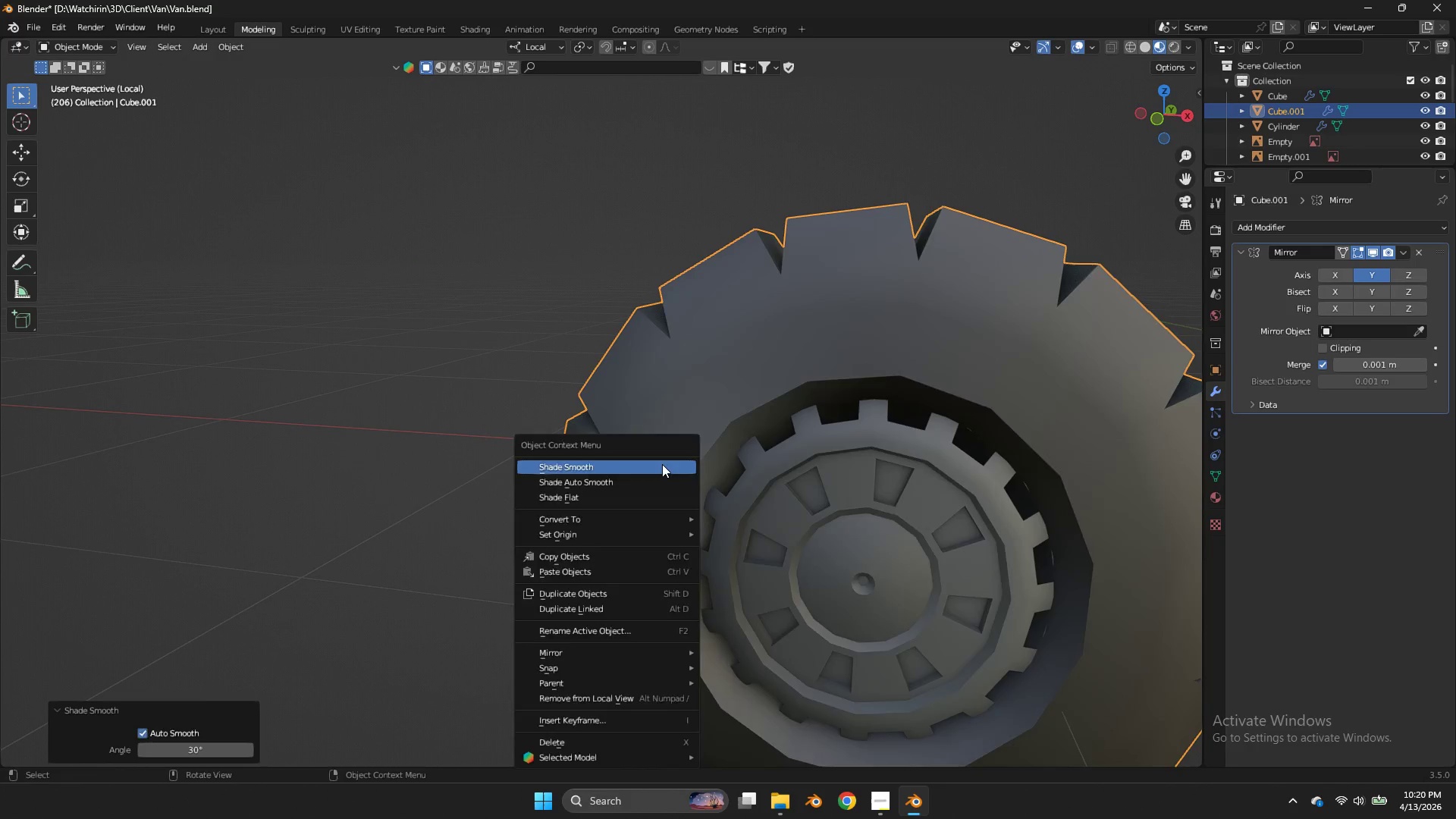 
left_click([662, 464])
 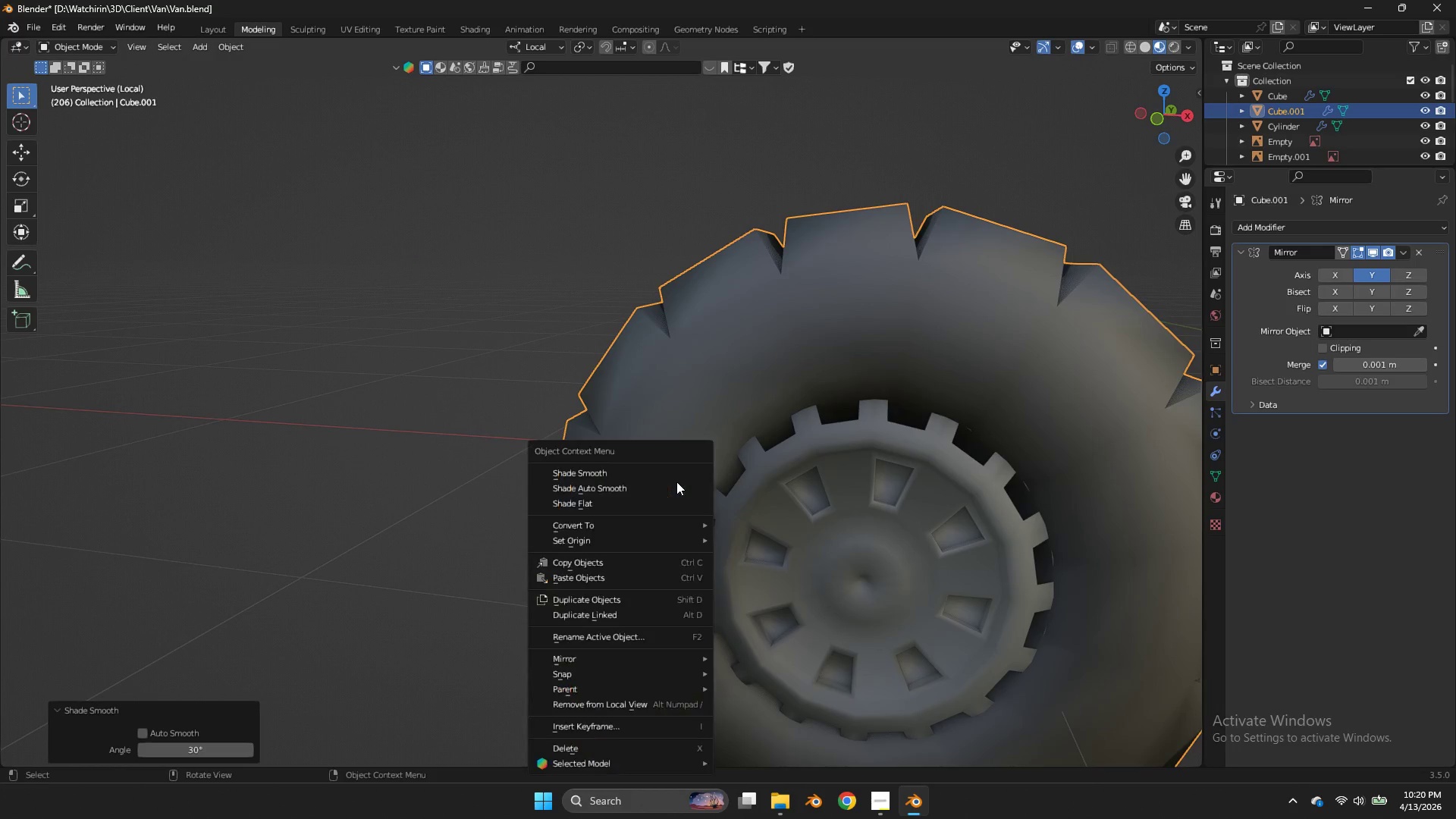 
right_click([676, 482])
 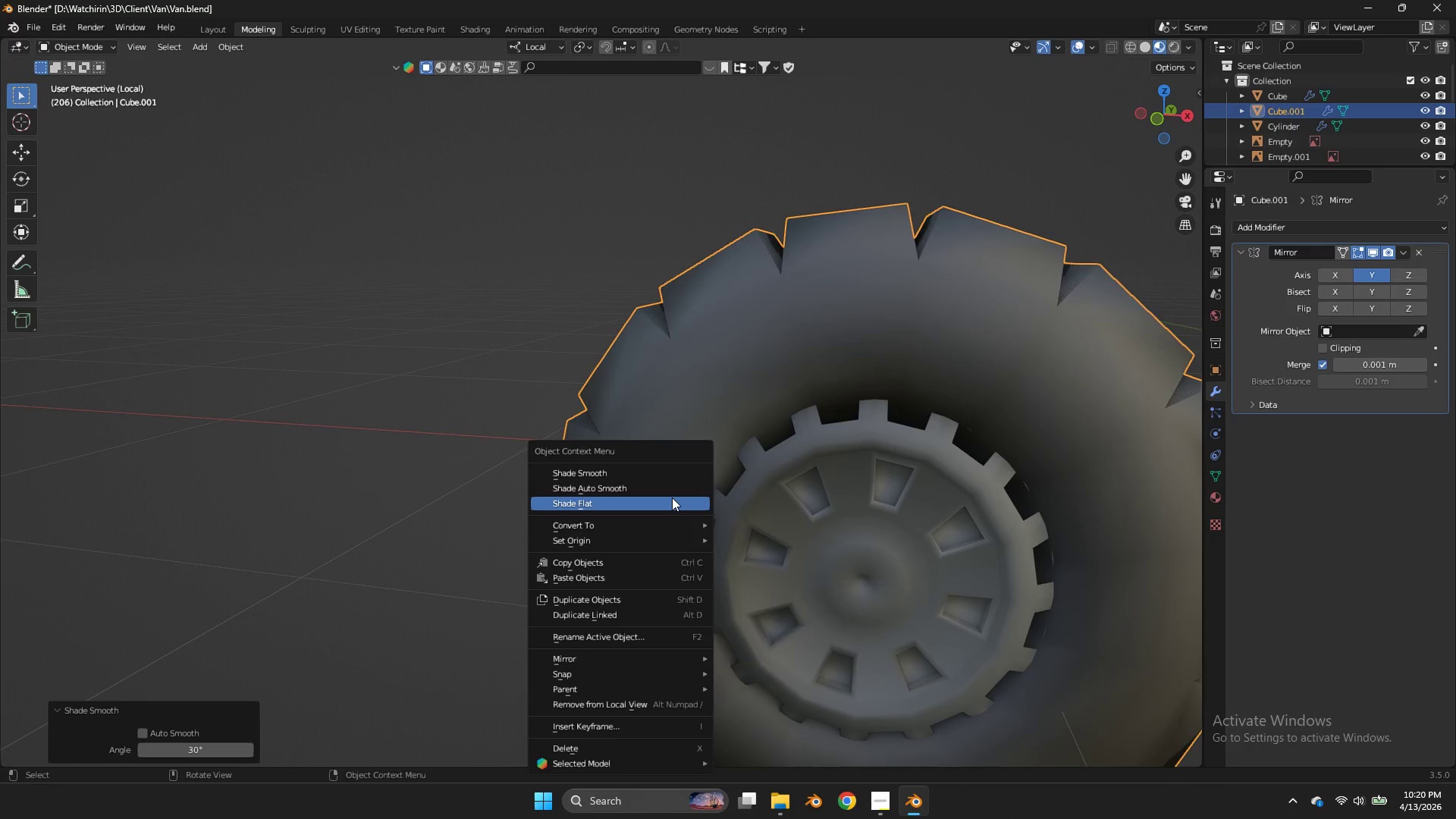 
double_click([672, 497])
 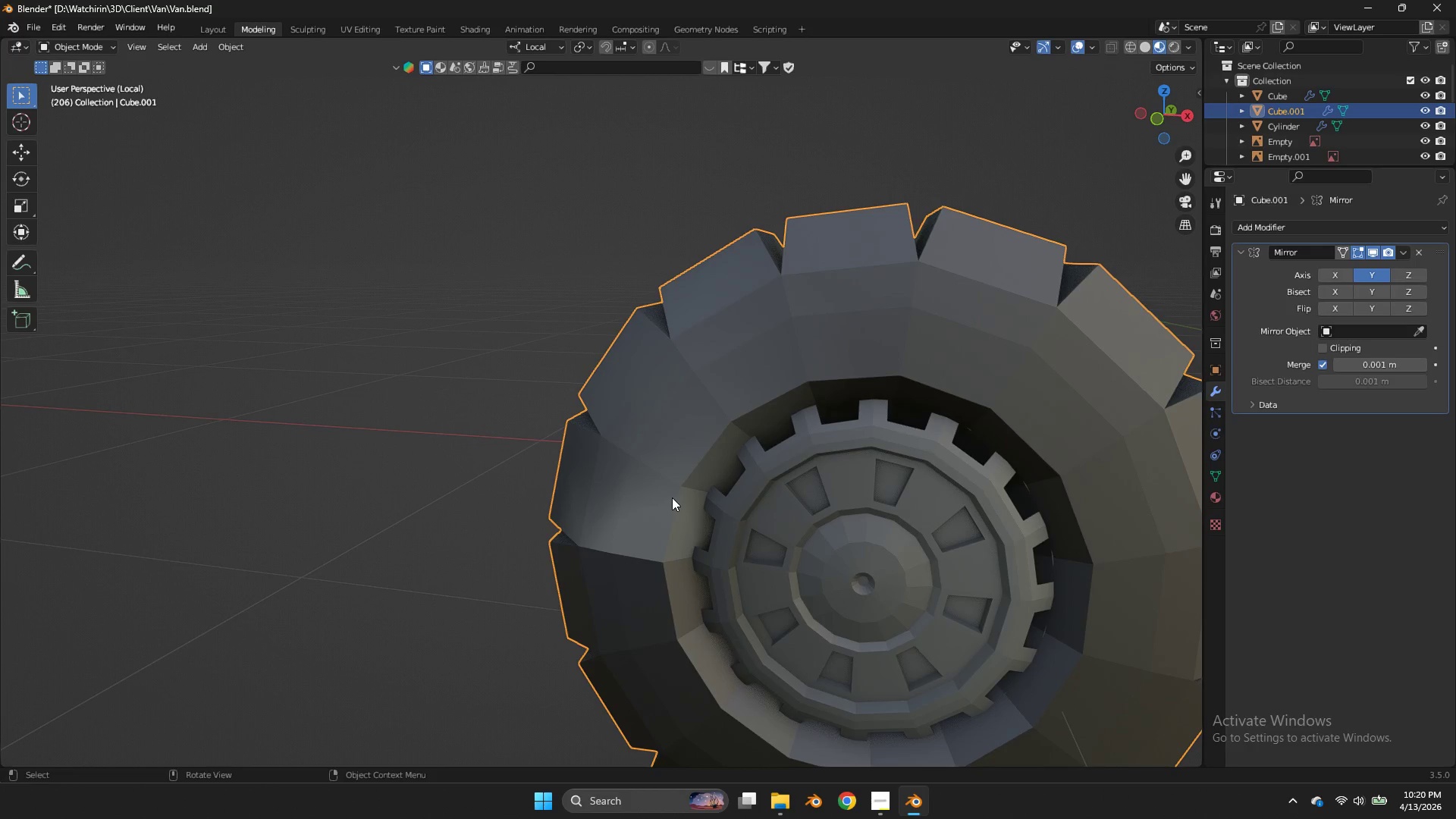 
triple_click([672, 497])
 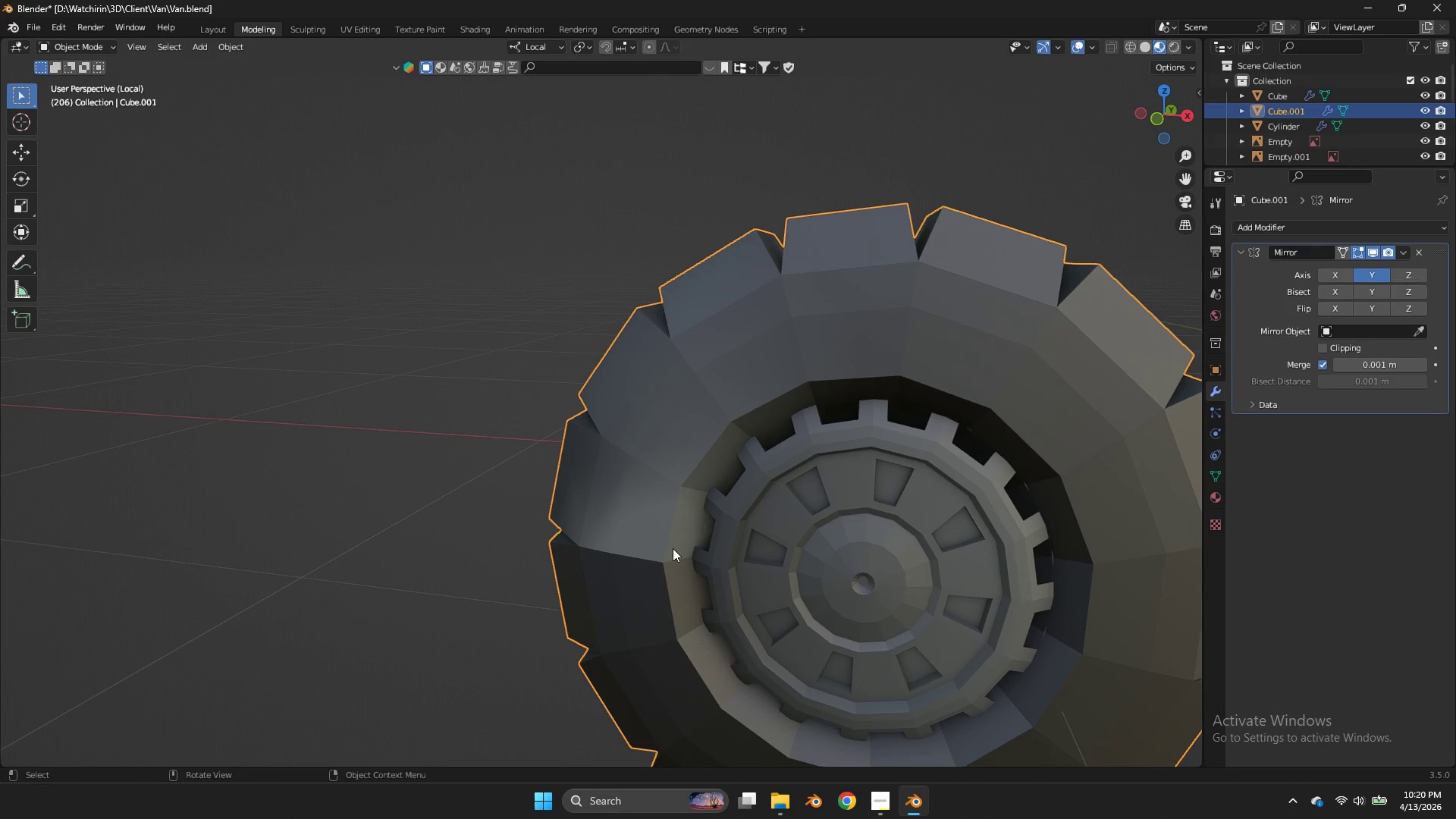 
left_click([661, 556])
 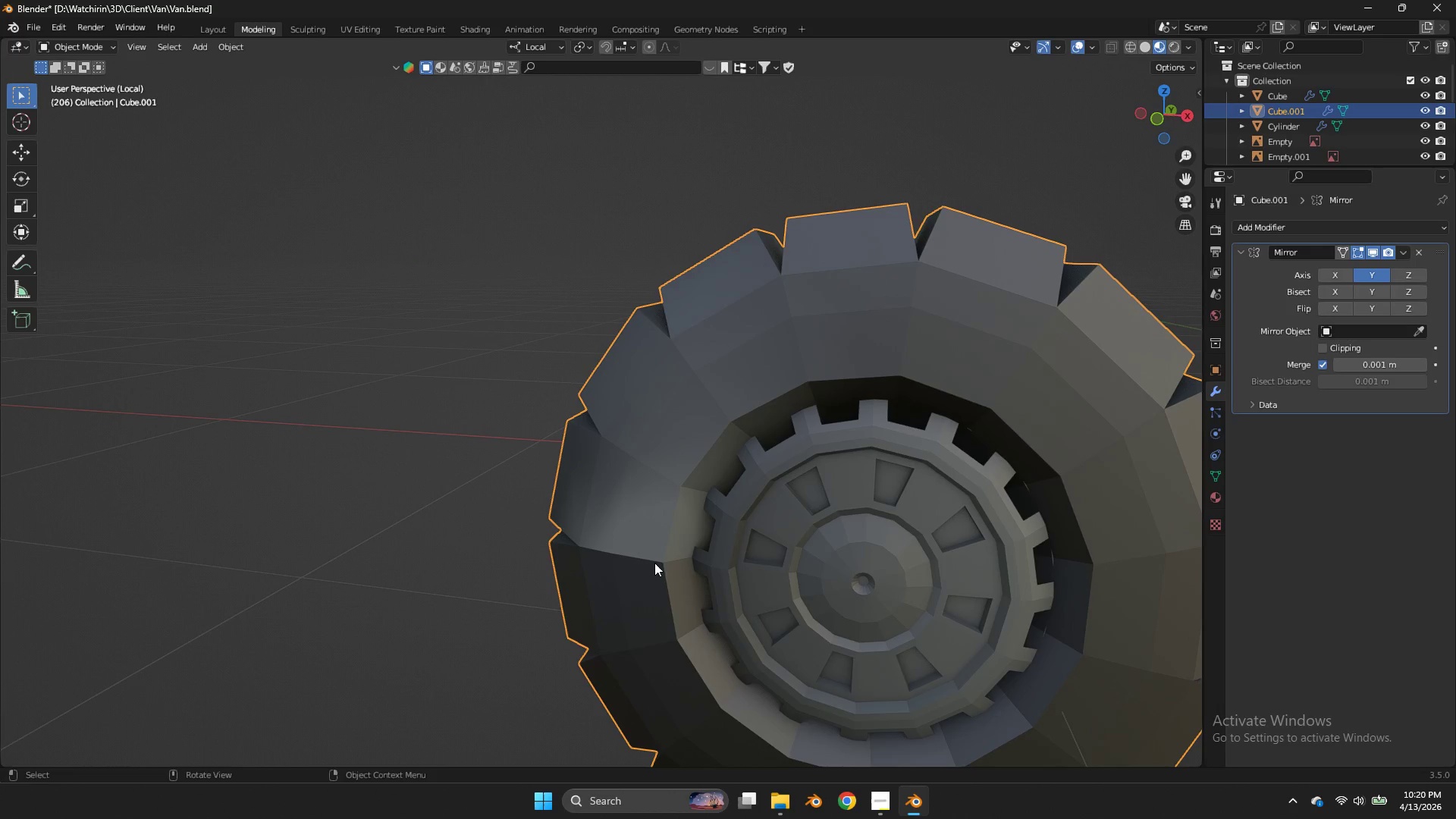 
double_click([654, 563])
 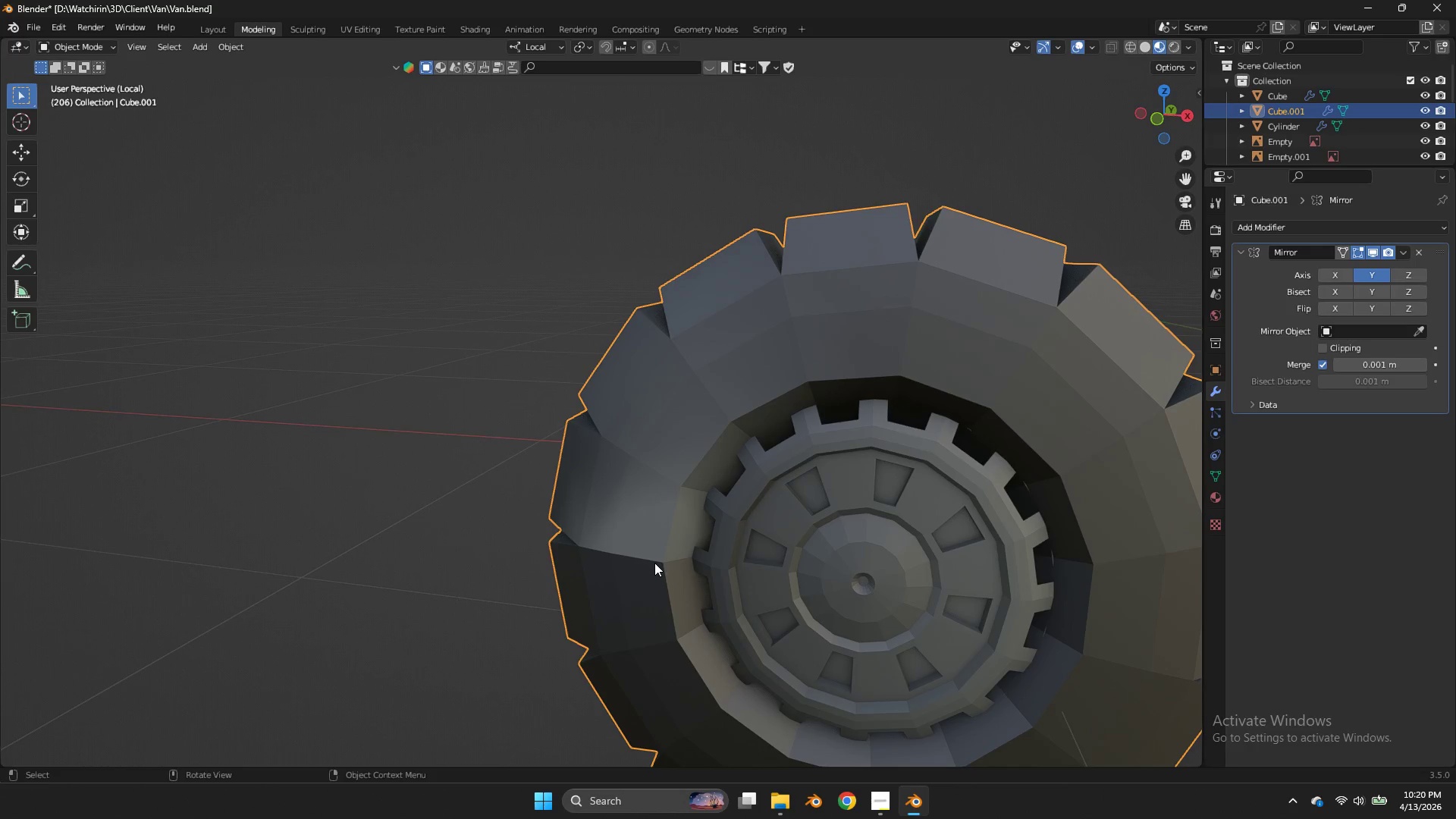 
left_click([1325, 347])
 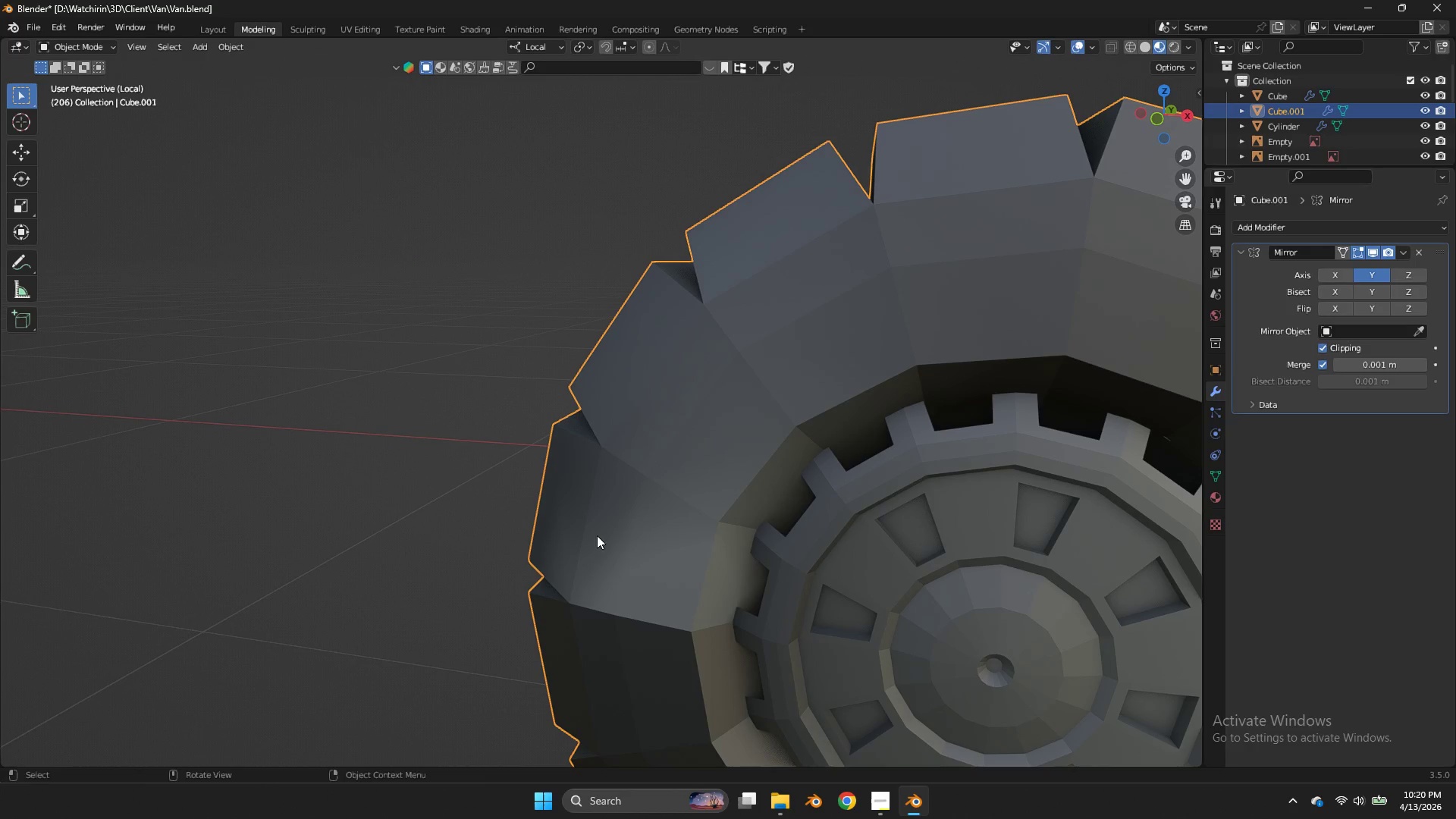 
scroll: coordinate [654, 563], scroll_direction: up, amount: 1.0
 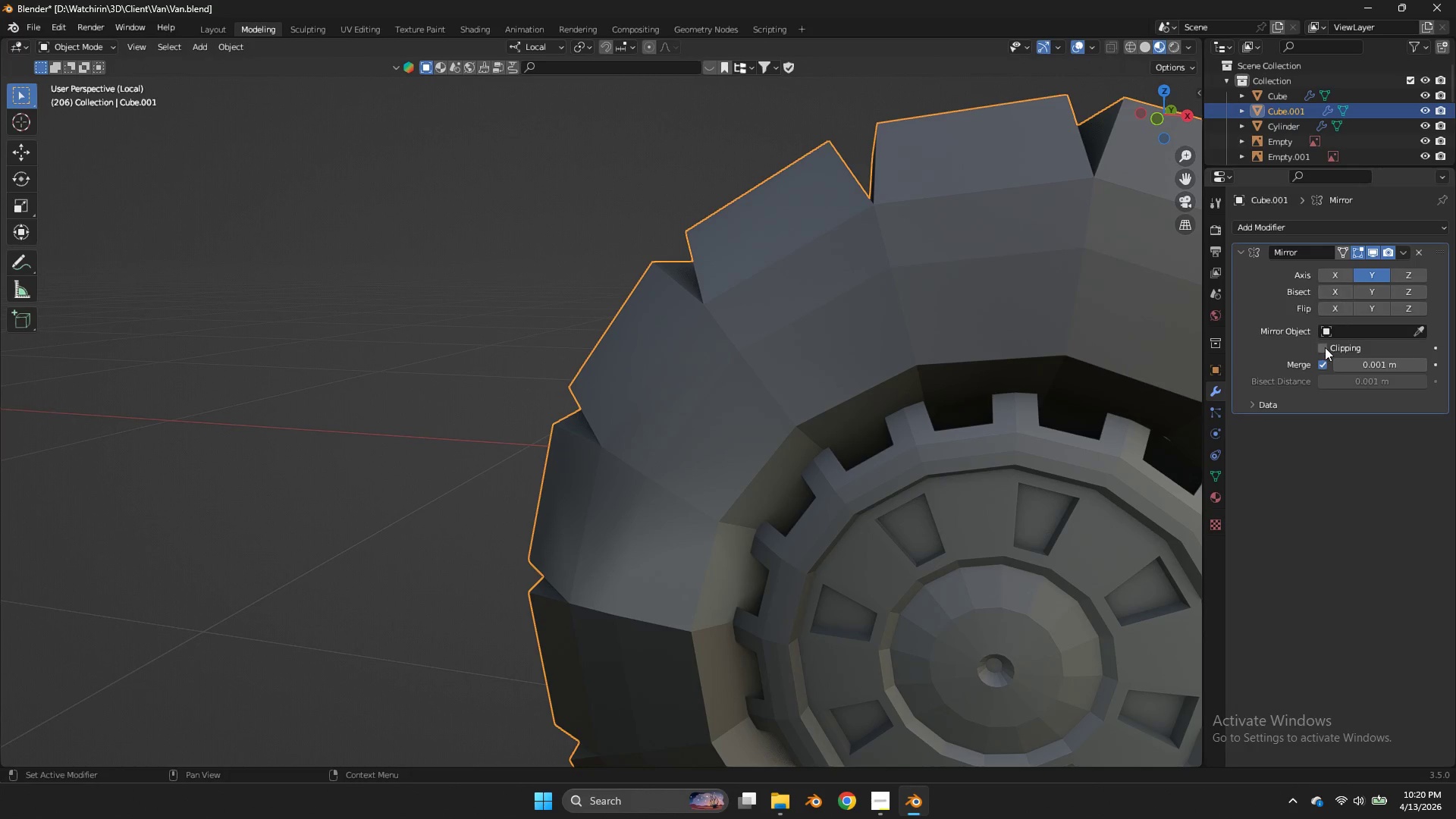 
double_click([681, 597])
 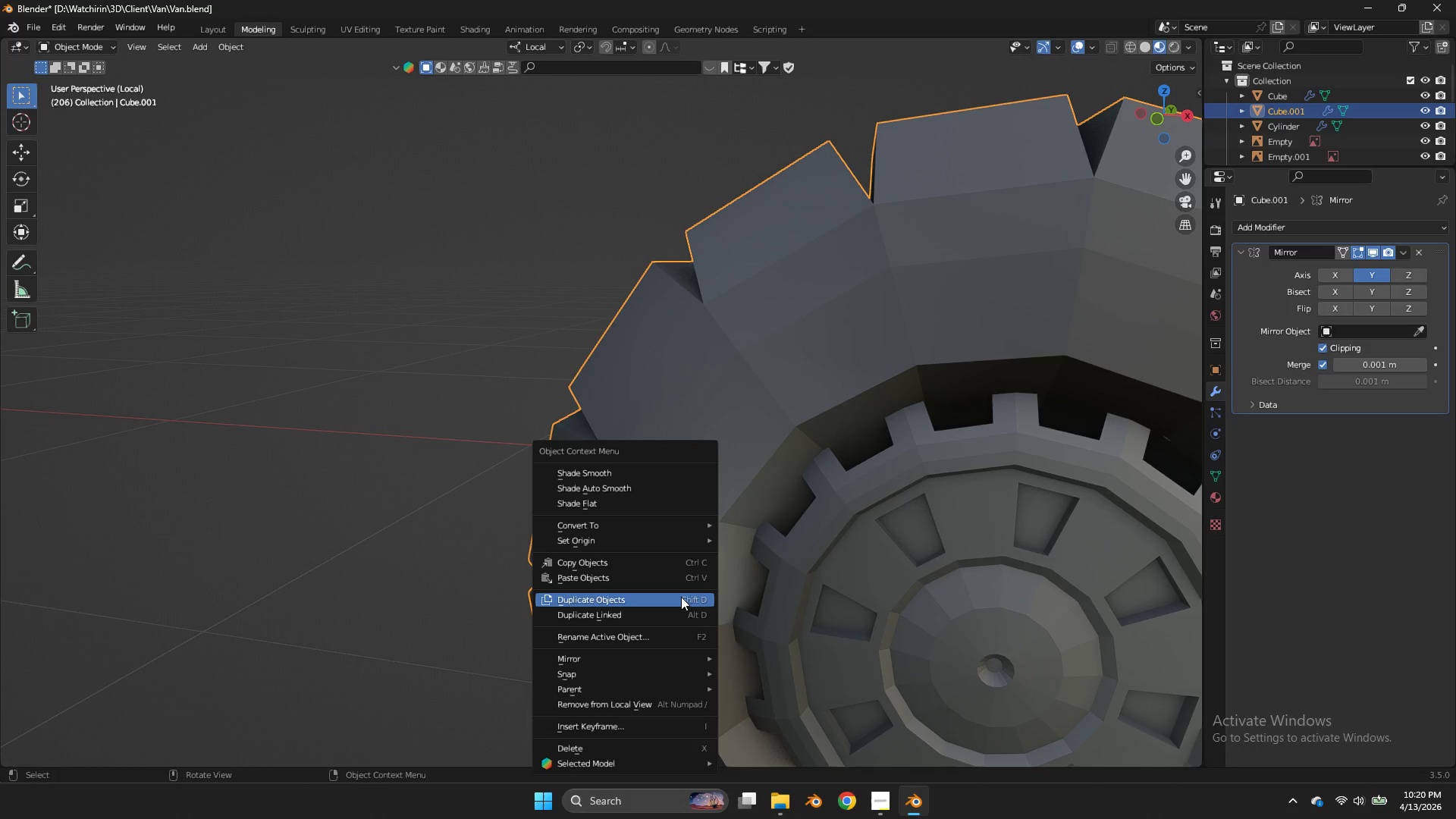 
right_click([681, 597])
 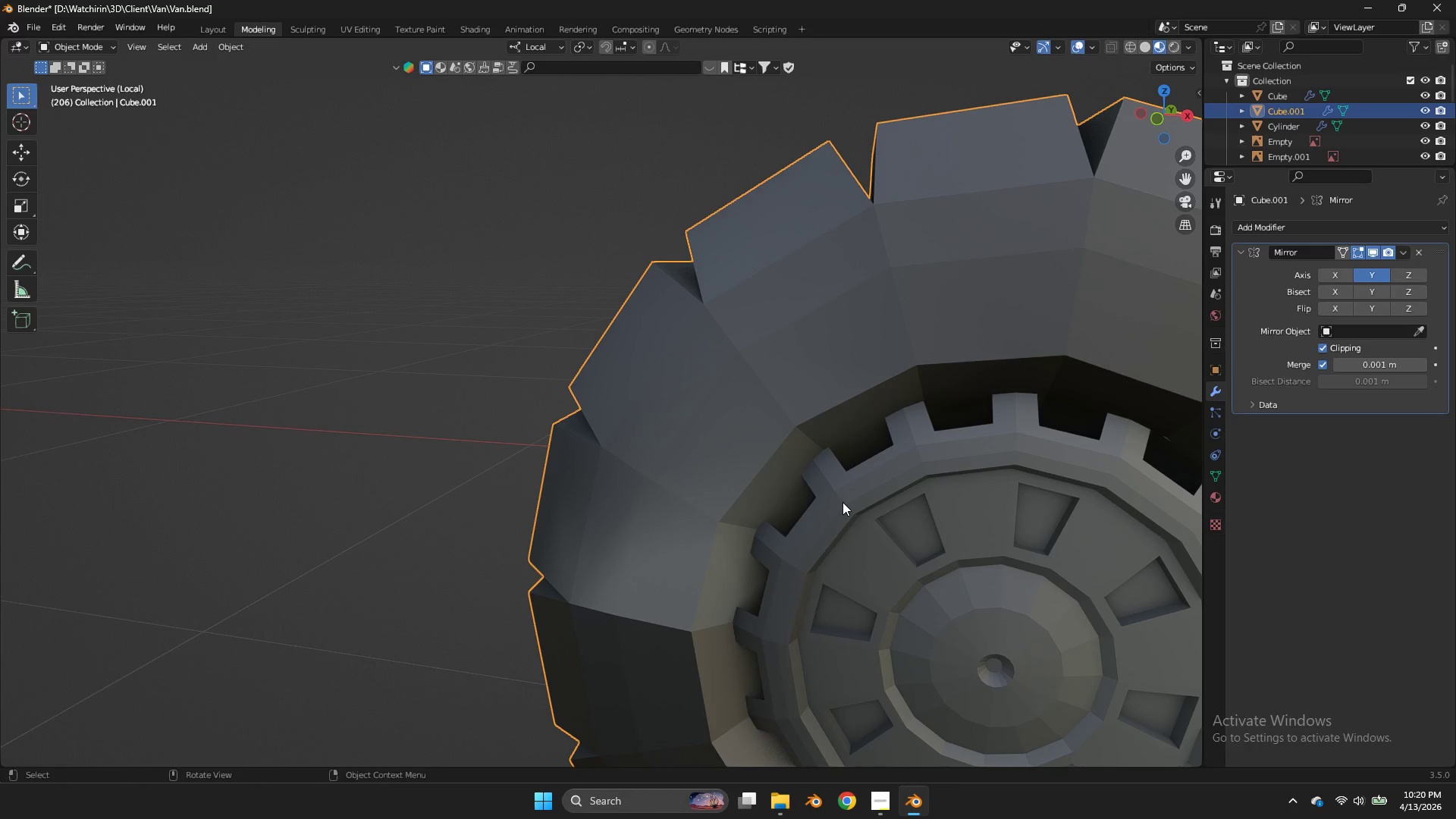 
right_click([843, 502])
 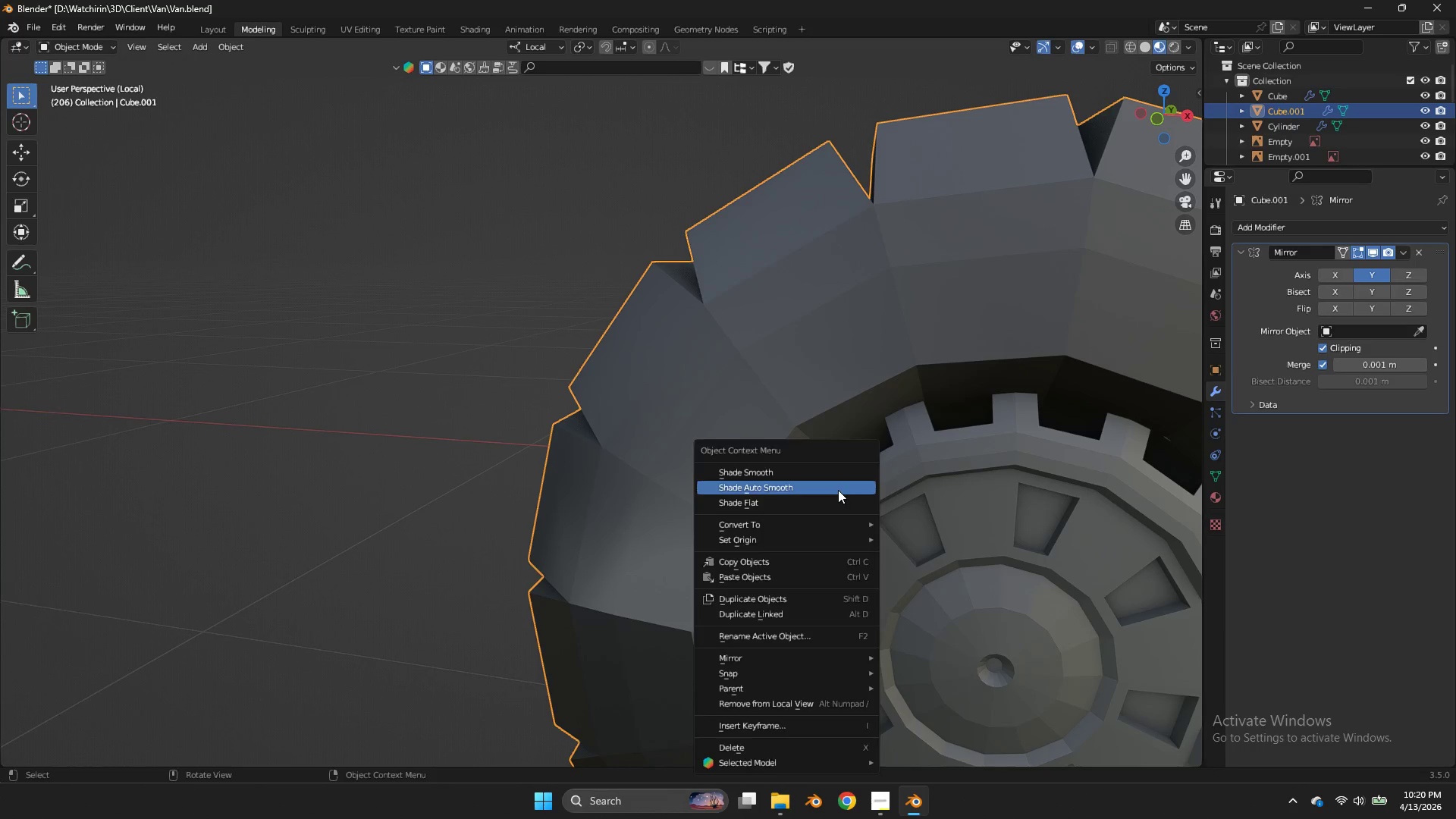 
double_click([838, 490])
 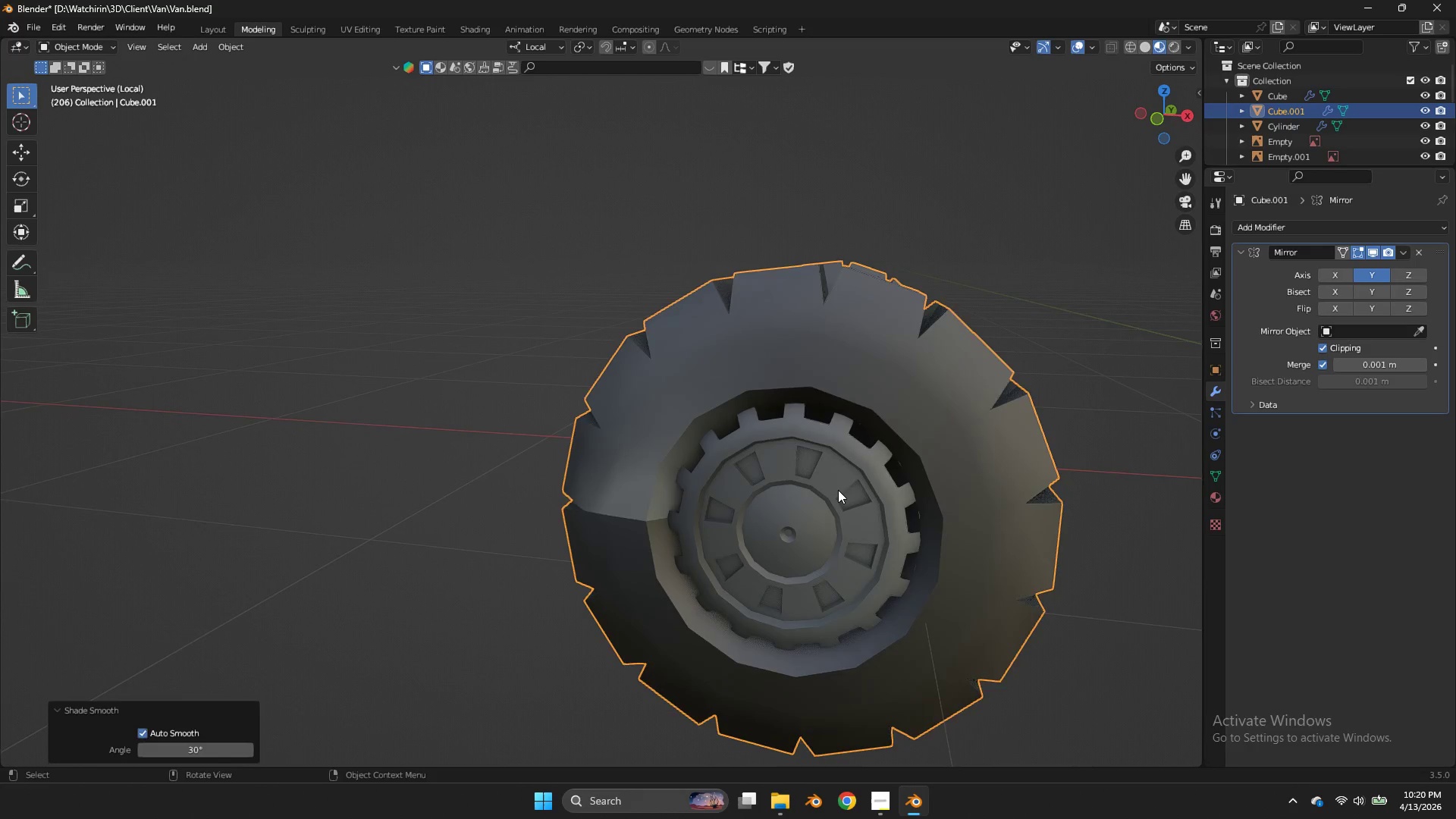 
left_click([890, 456])
 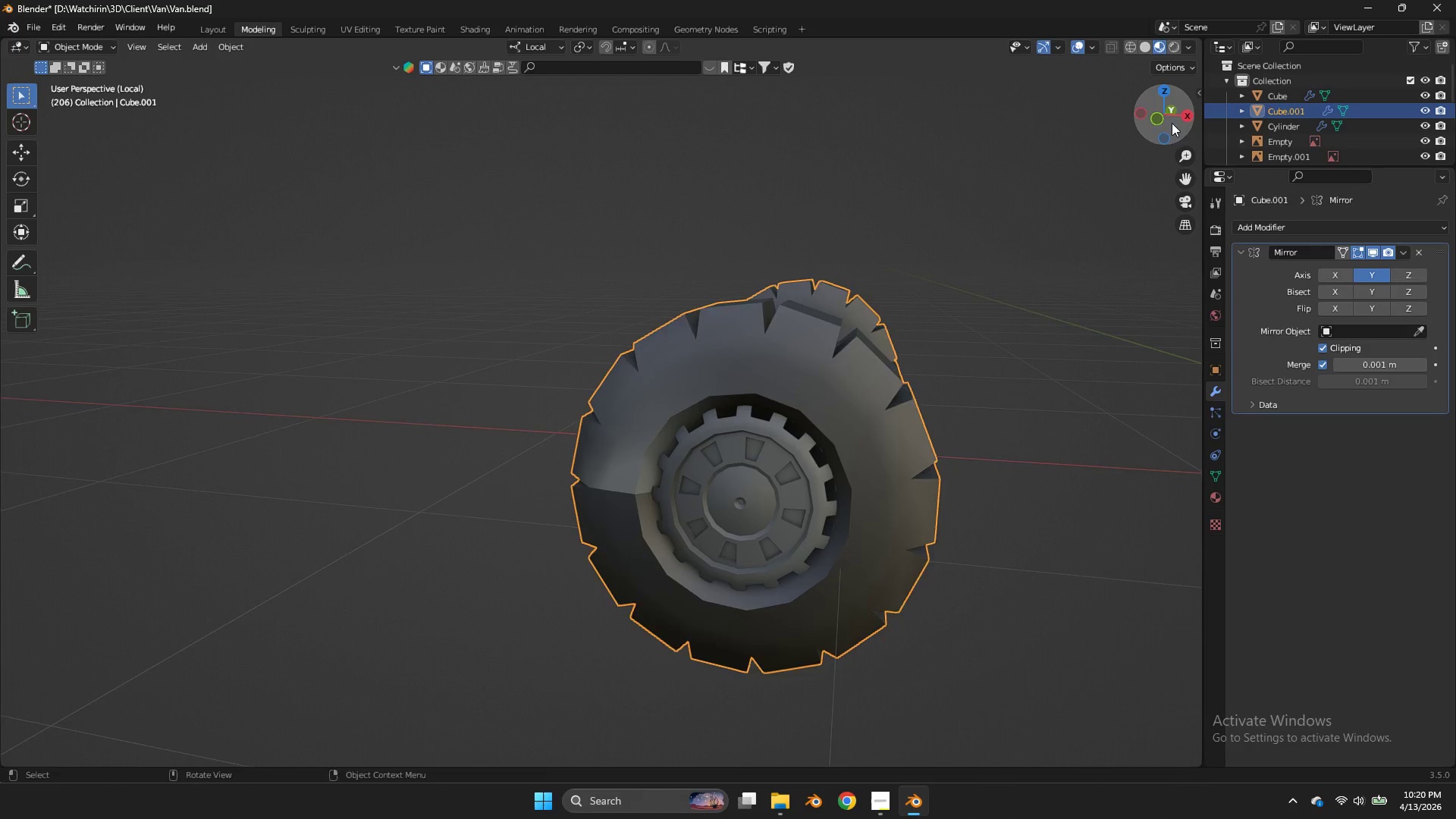 
left_click_drag(start_coordinate=[1169, 124], to_coordinate=[1164, 101])
 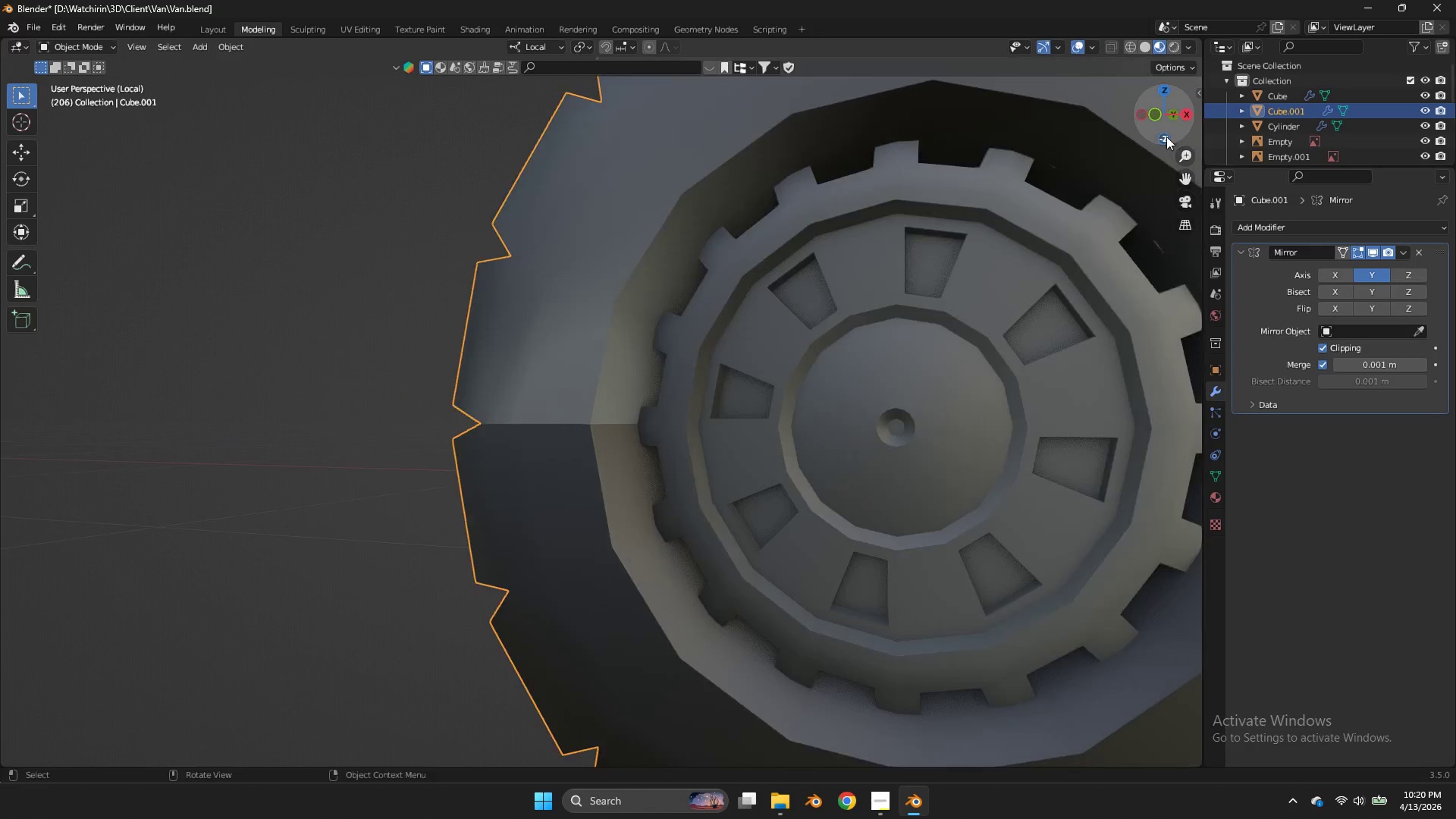 
scroll: coordinate [838, 490], scroll_direction: down, amount: 3.0
 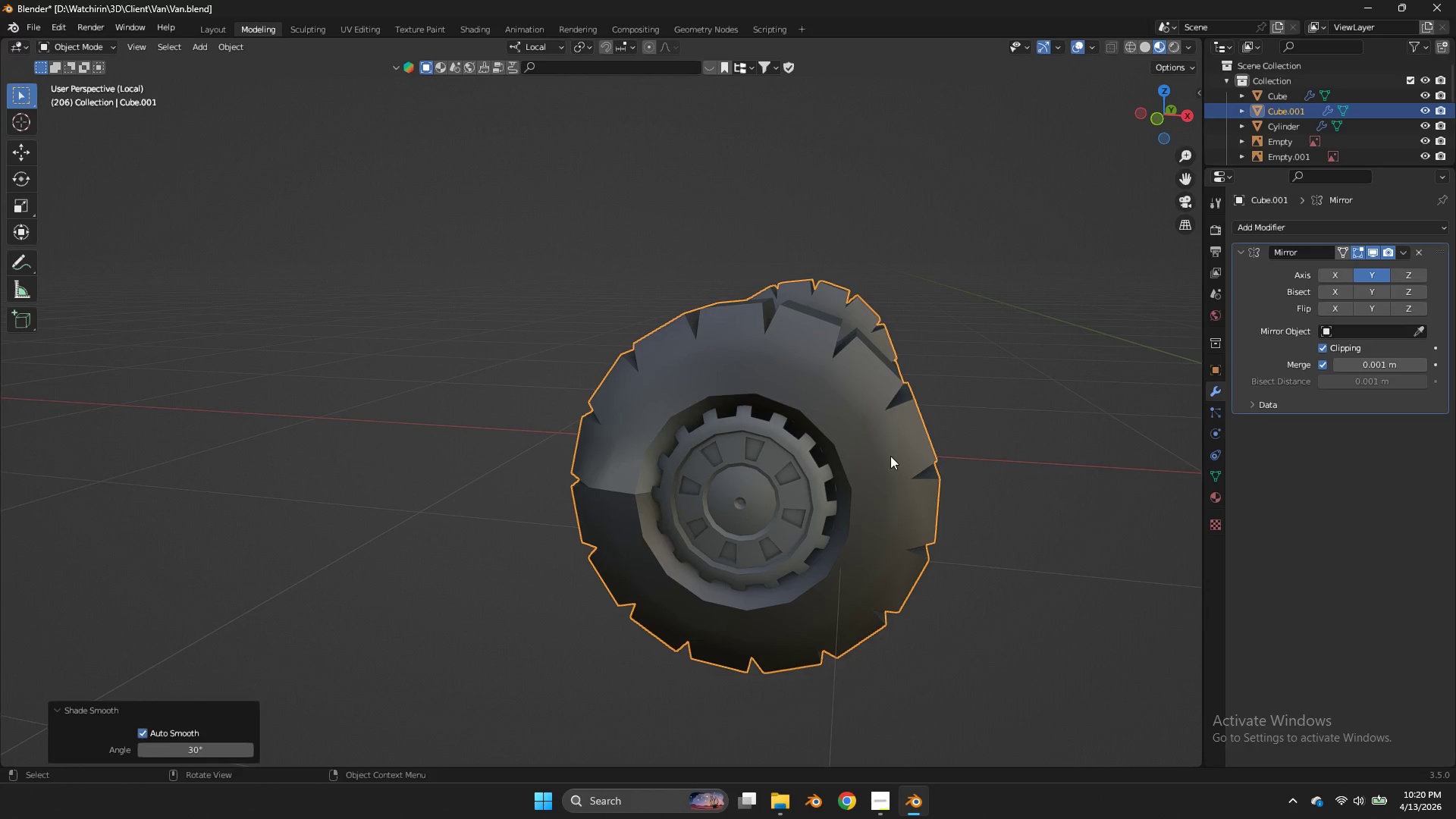 
key(Tab)
 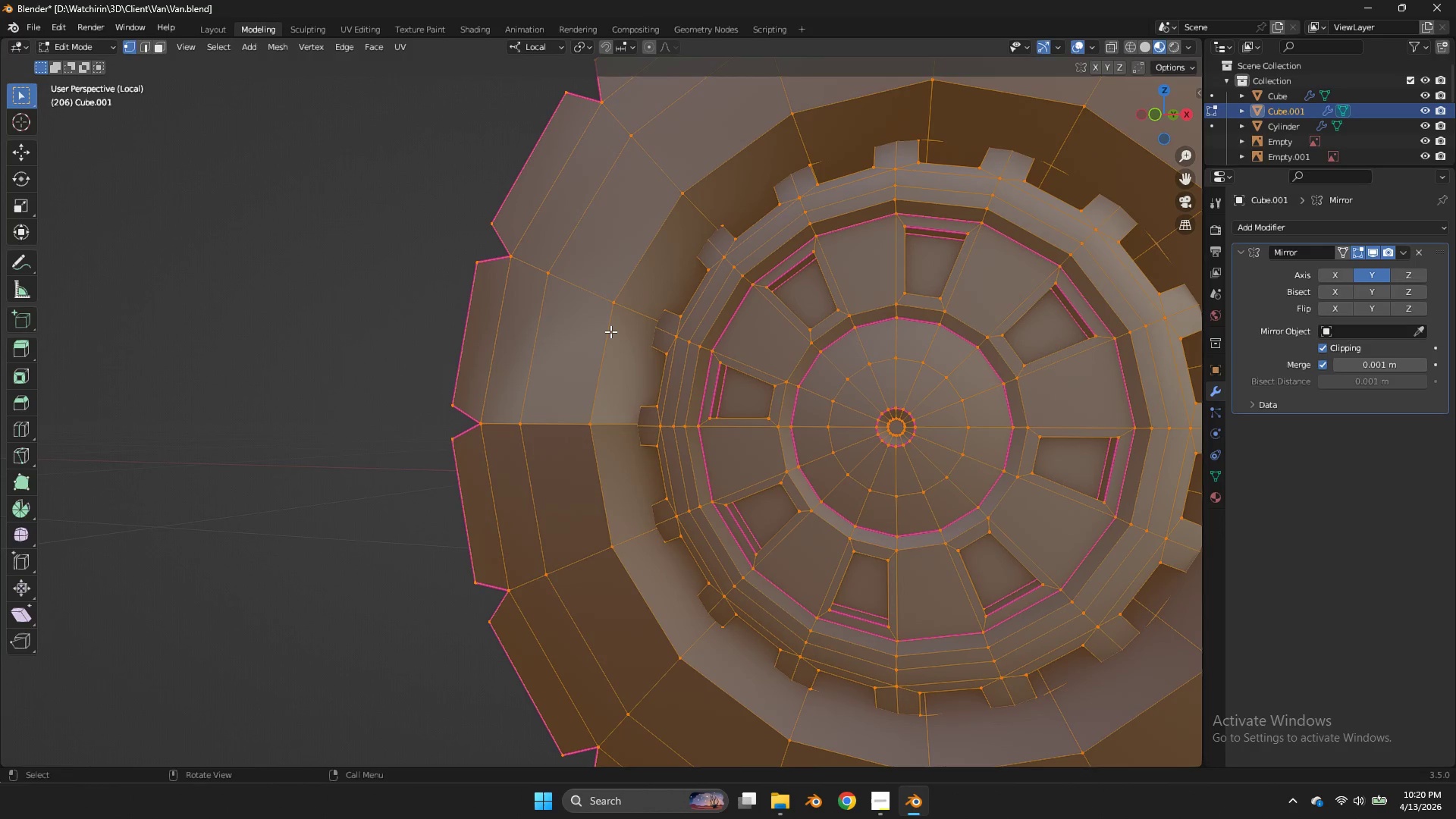 
hold_key(key=AltLeft, duration=0.78)
 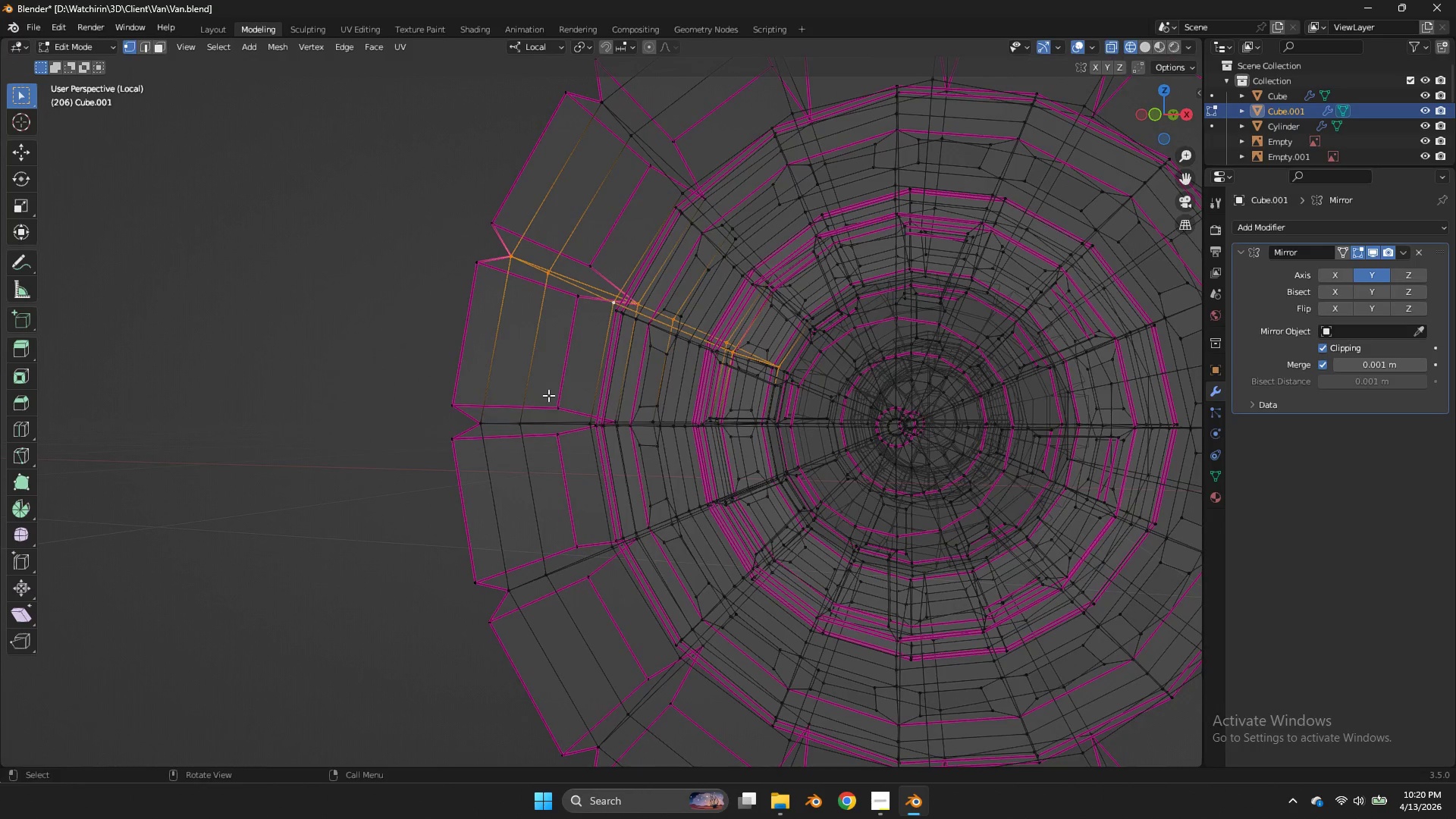 
scroll: coordinate [1166, 136], scroll_direction: up, amount: 3.0
 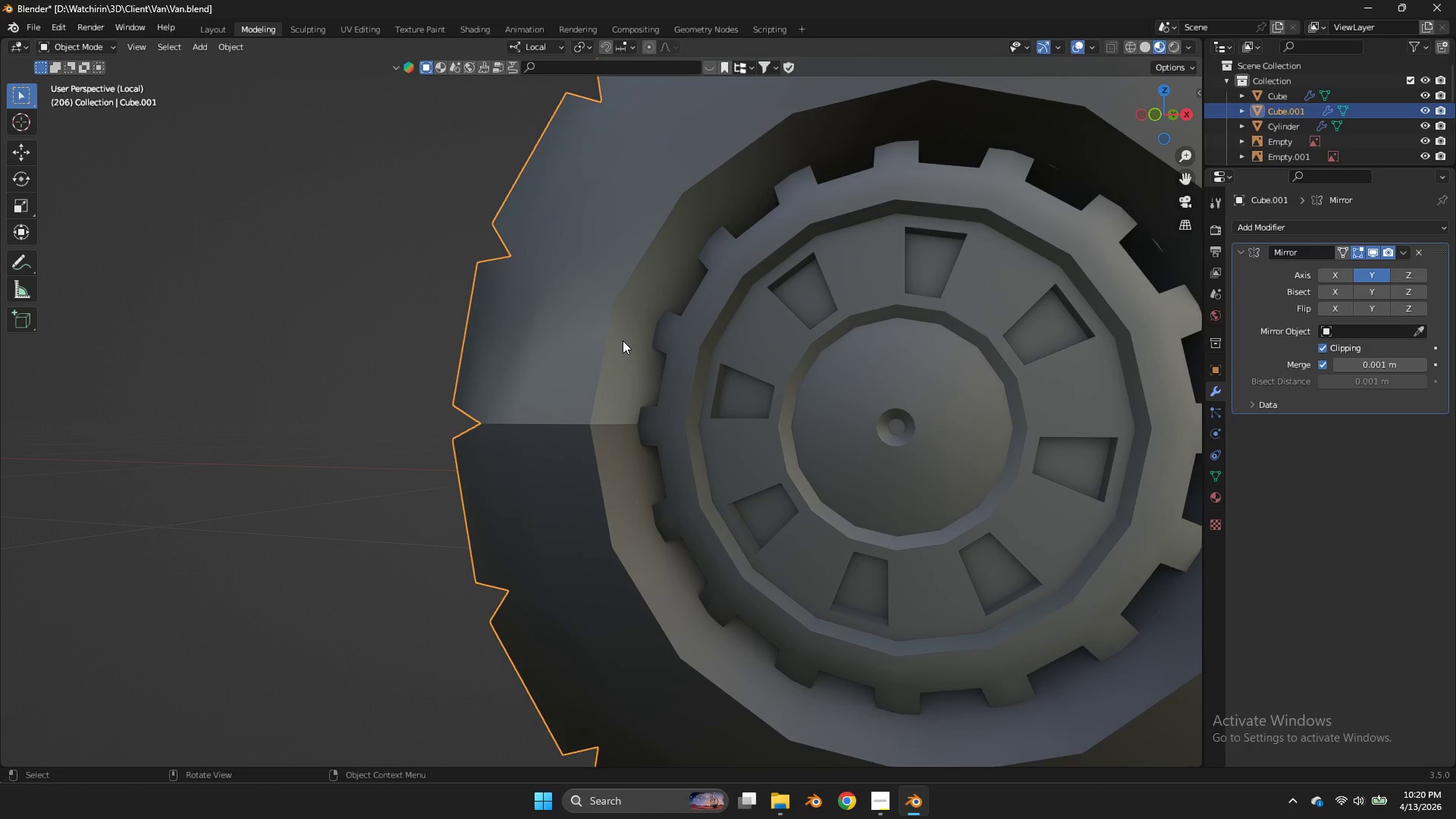 
double_click([597, 290])
 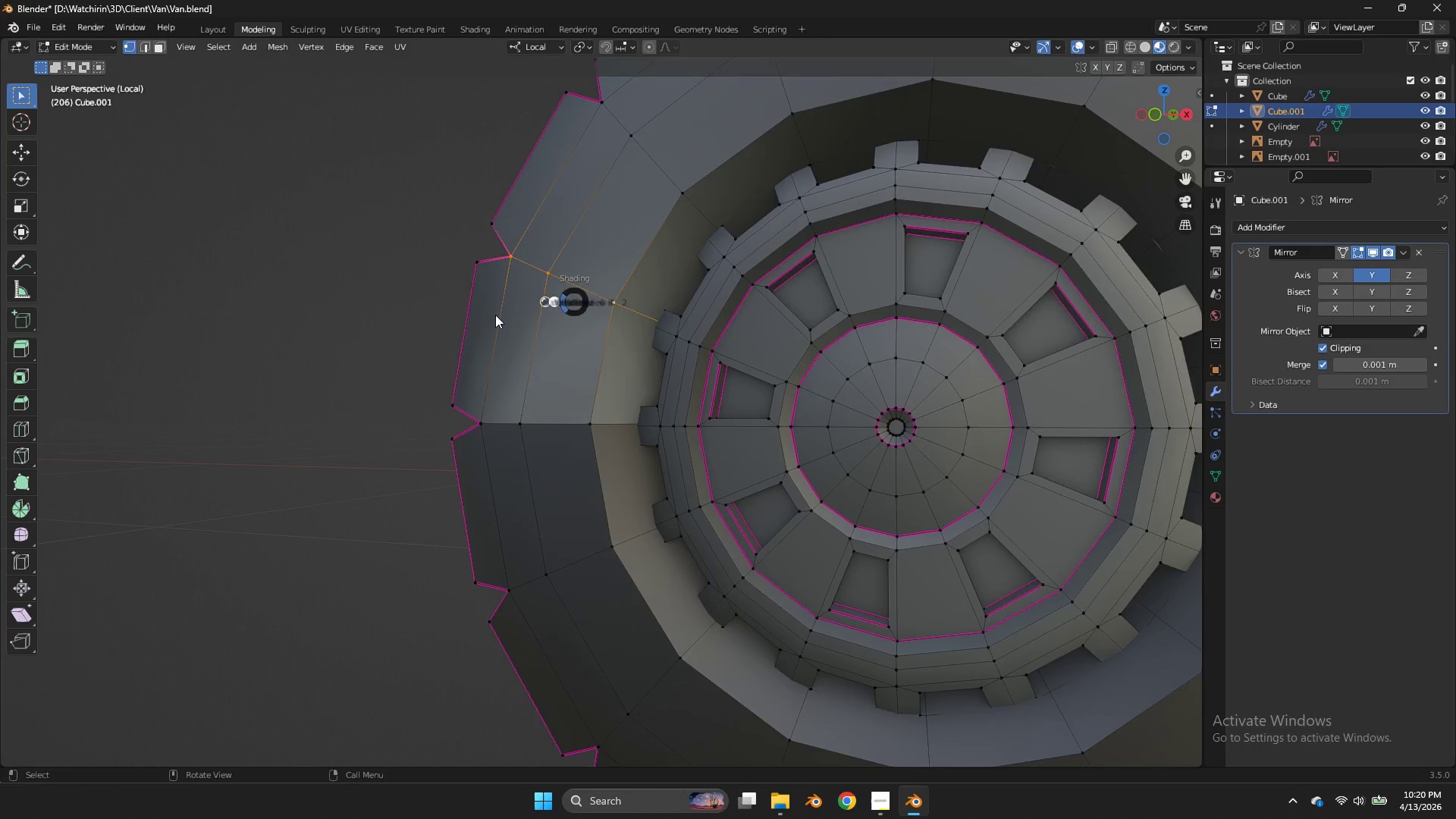 
key(Z)
 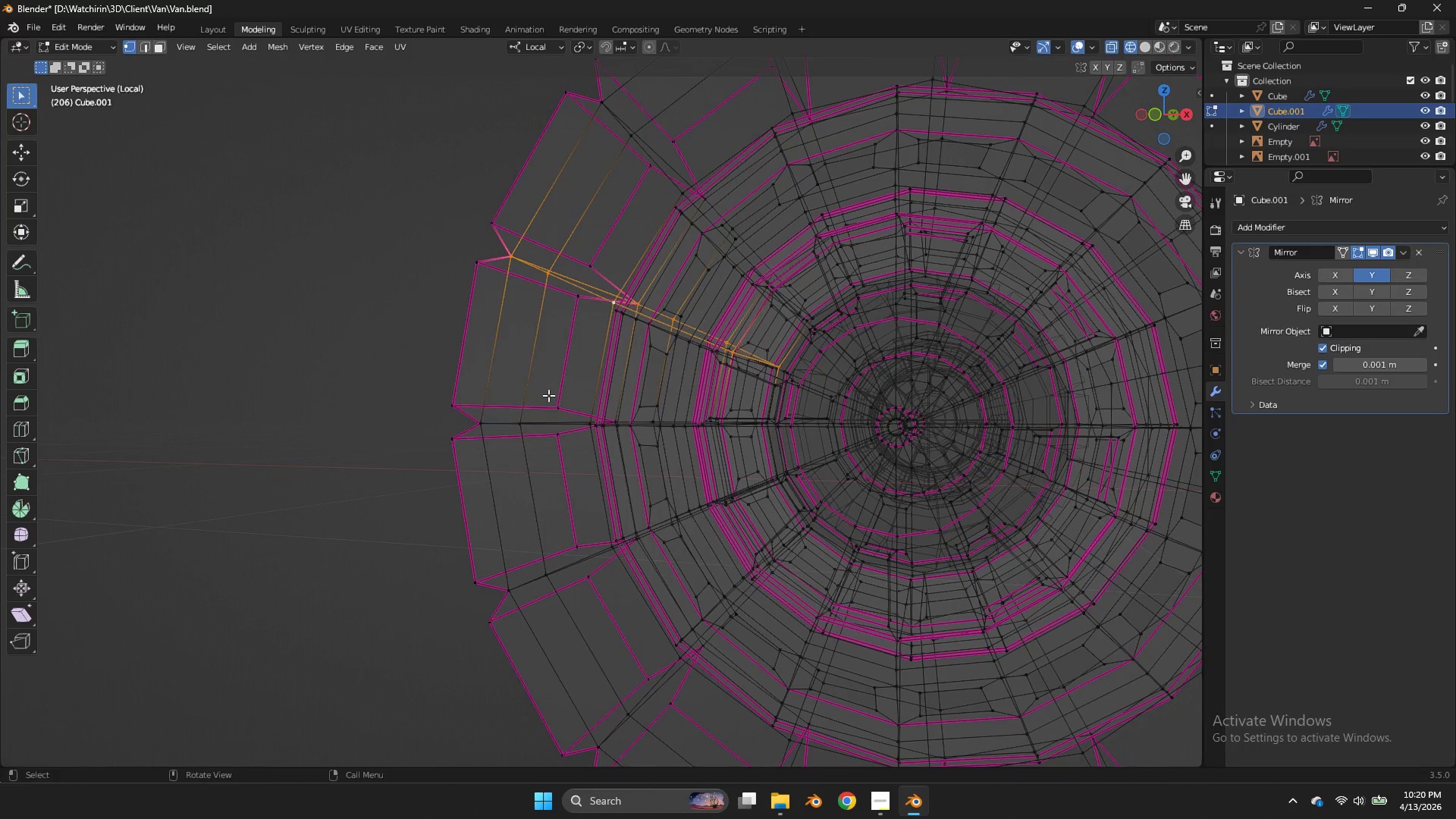 
hold_key(key=AltLeft, duration=0.52)
double_click([560, 417])
 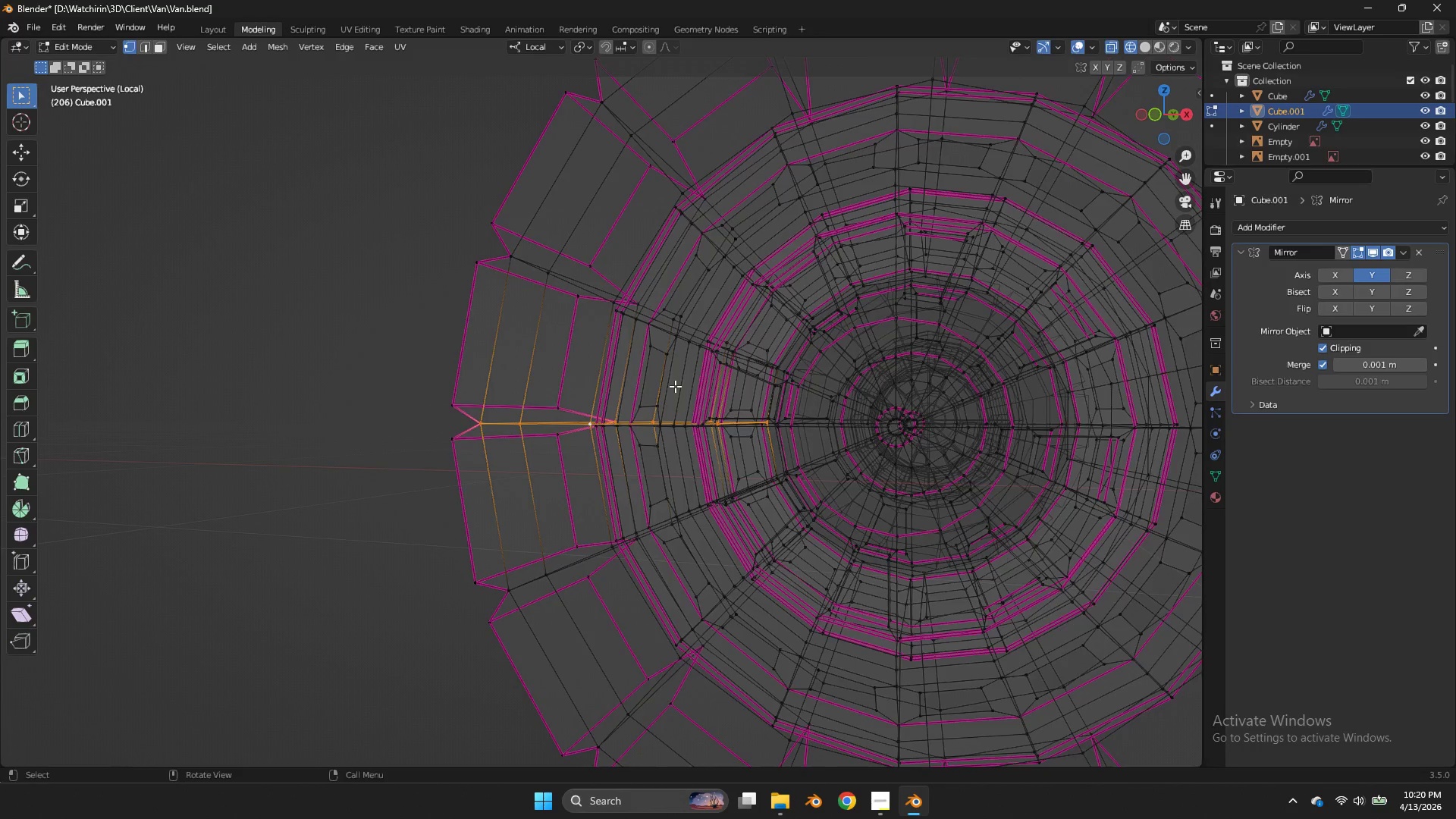 
left_click_drag(start_coordinate=[1160, 116], to_coordinate=[1168, 114])
 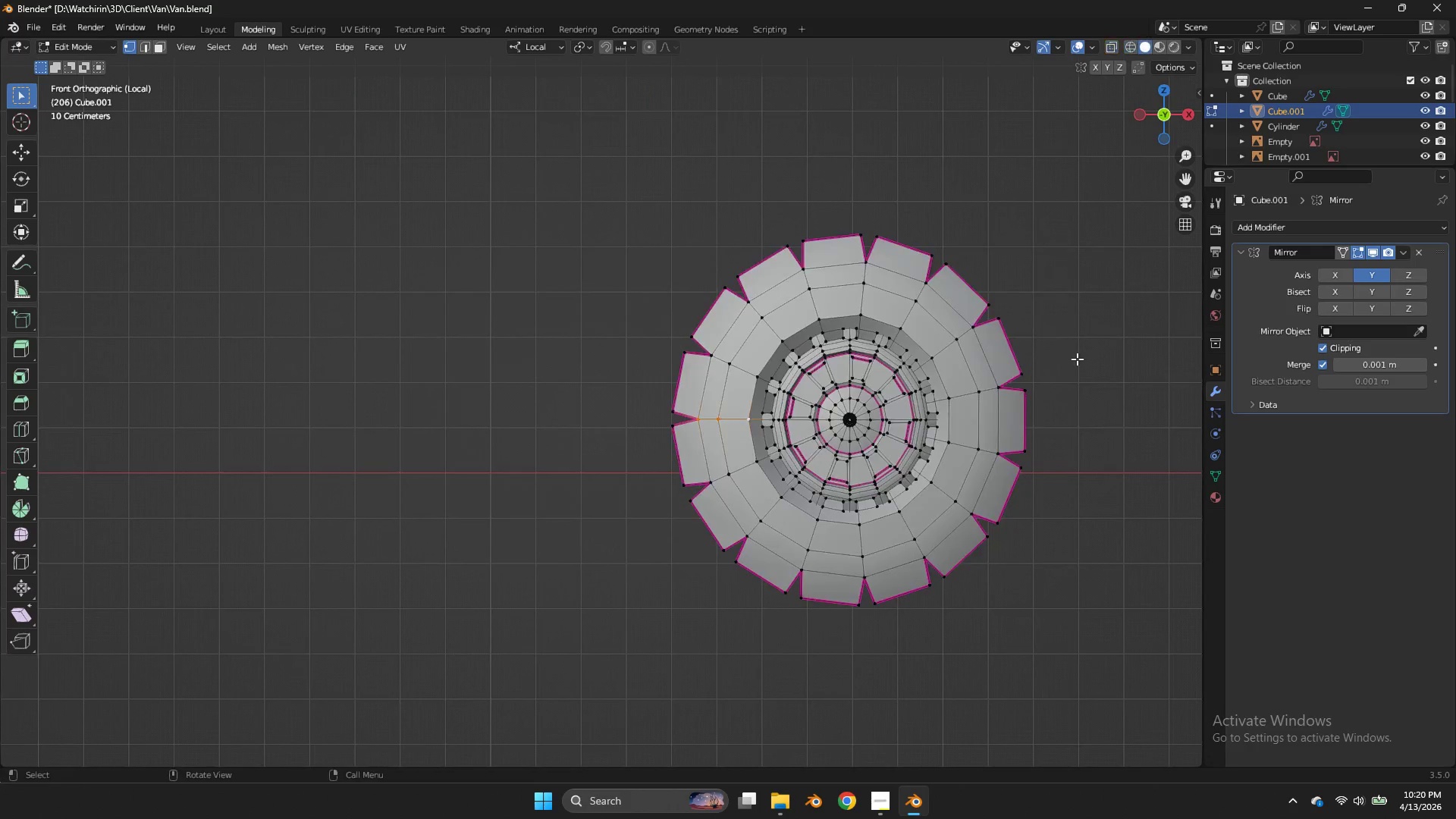 
double_click([1163, 115])
 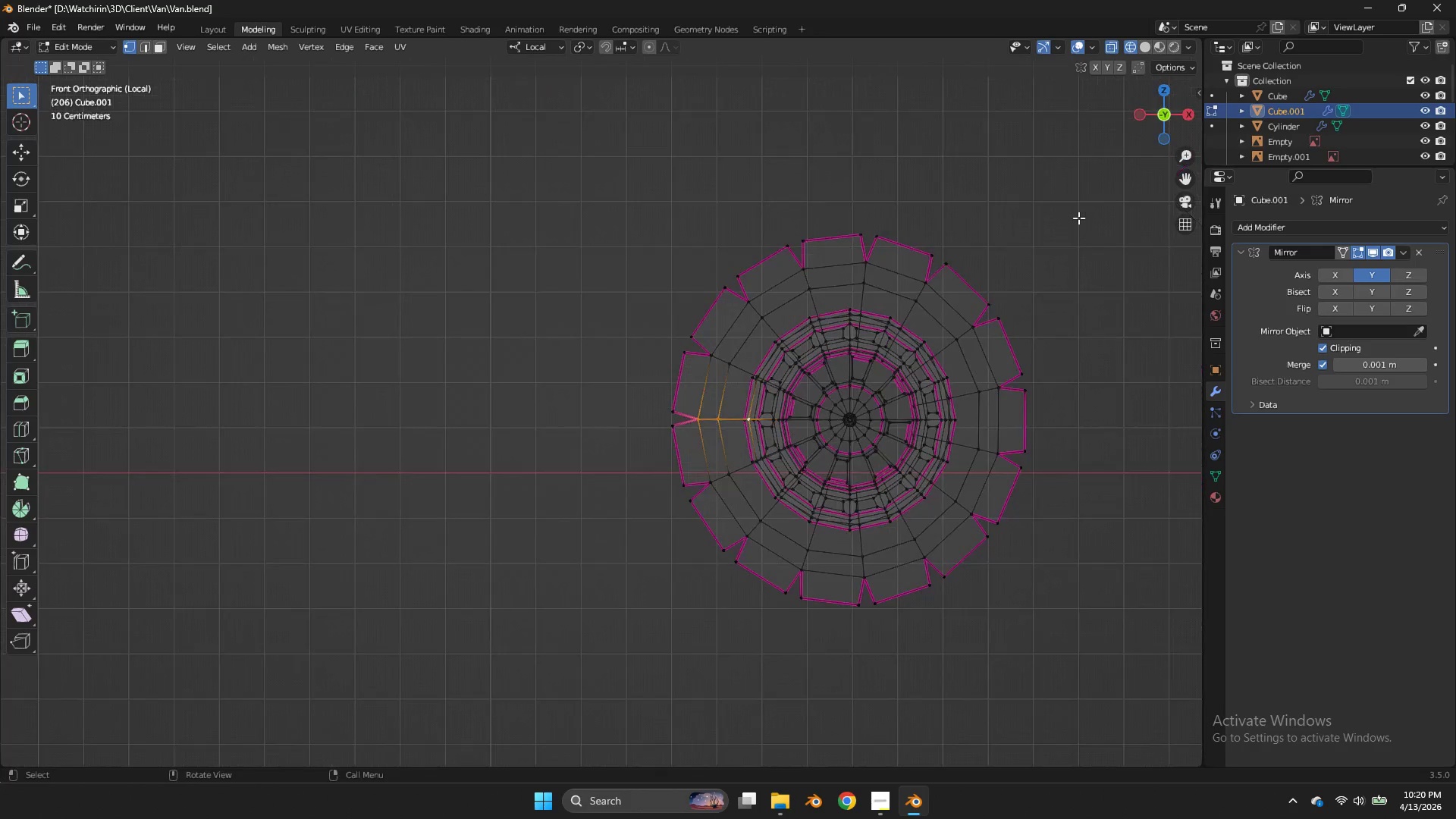 
key(Z)
 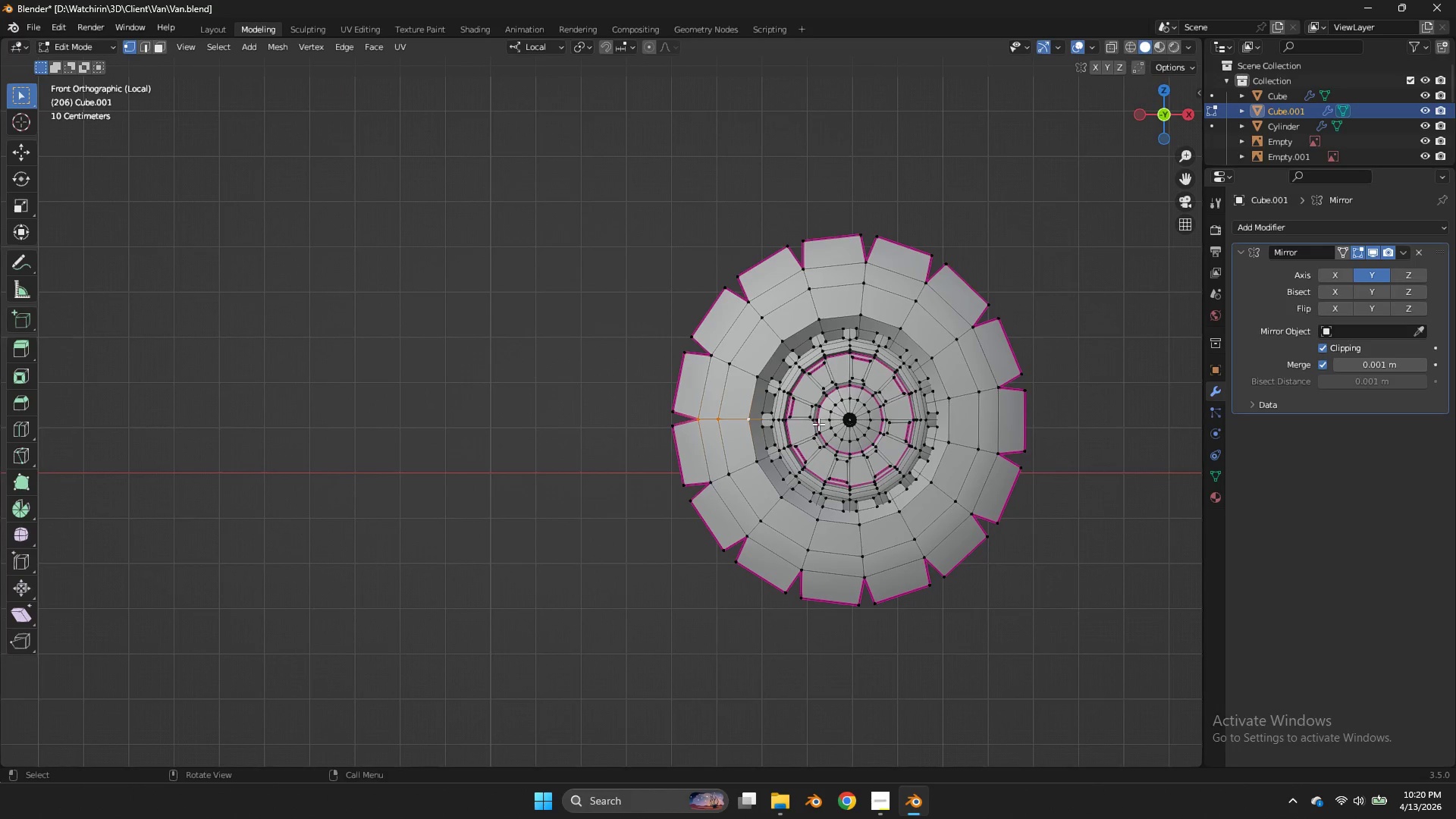 
scroll: coordinate [675, 386], scroll_direction: up, amount: 2.0
 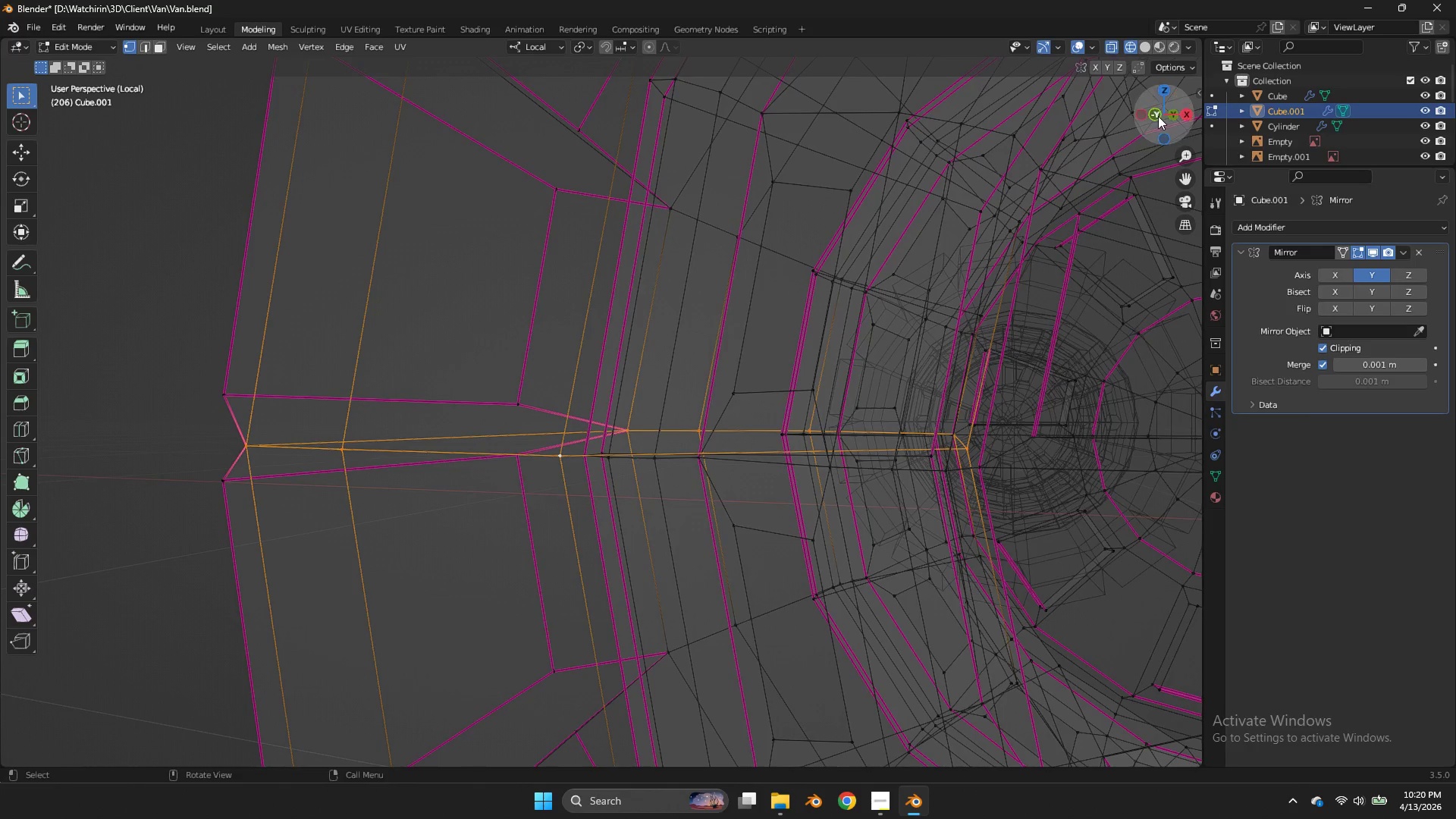 
left_click([818, 424])
 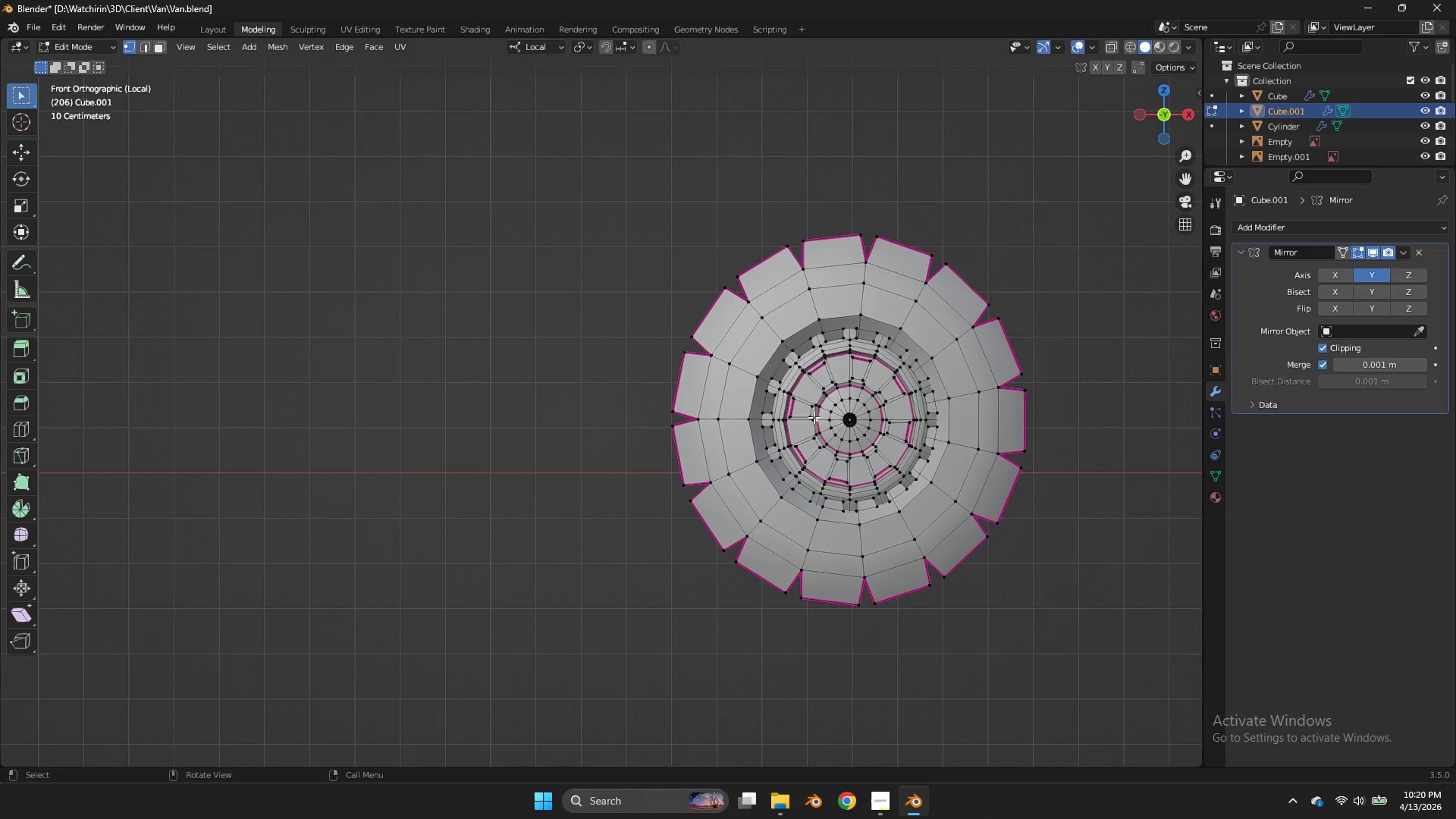 
key(L)
 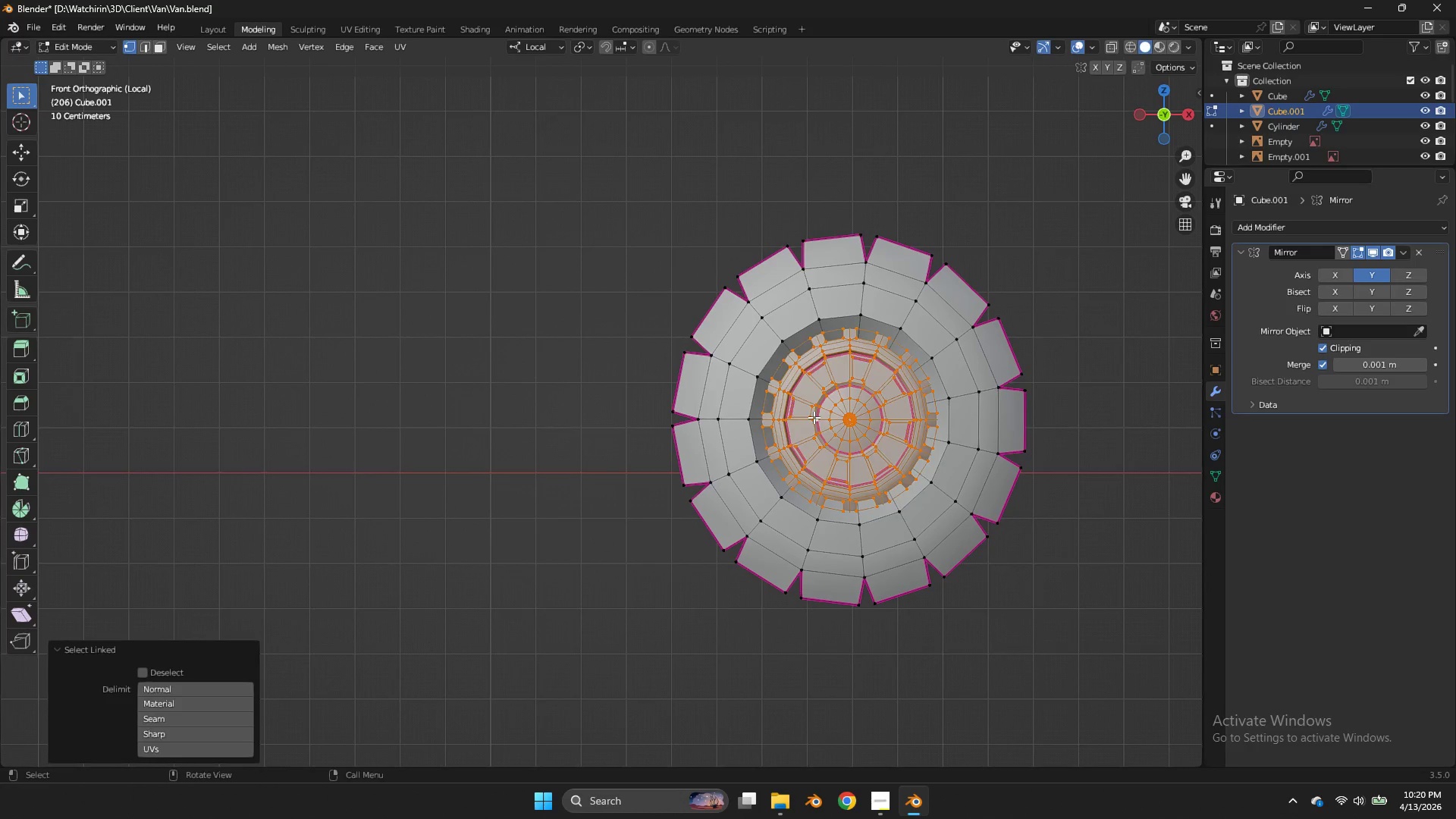 
scroll: coordinate [1159, 126], scroll_direction: down, amount: 3.0
 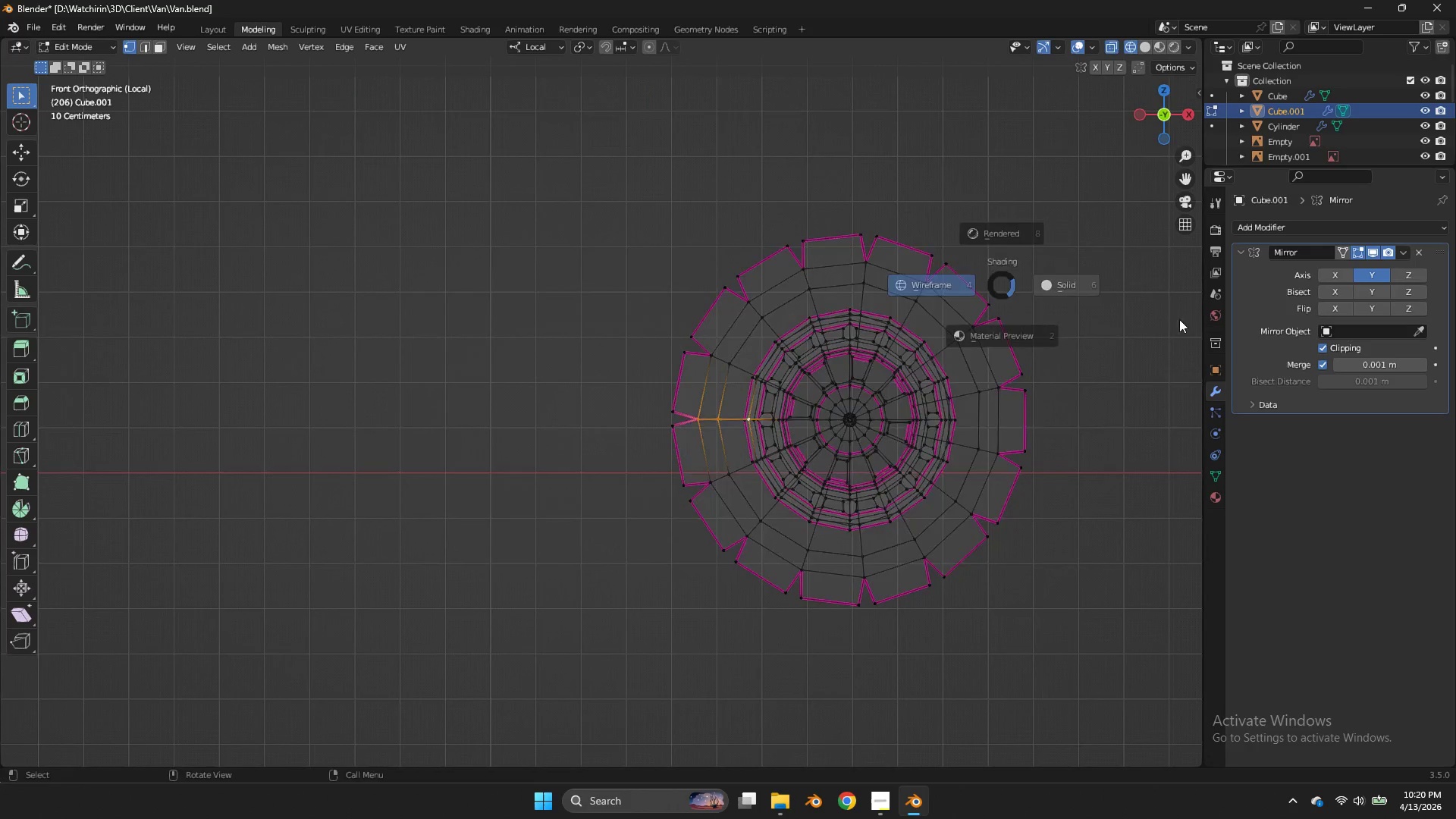 
type(hz)
 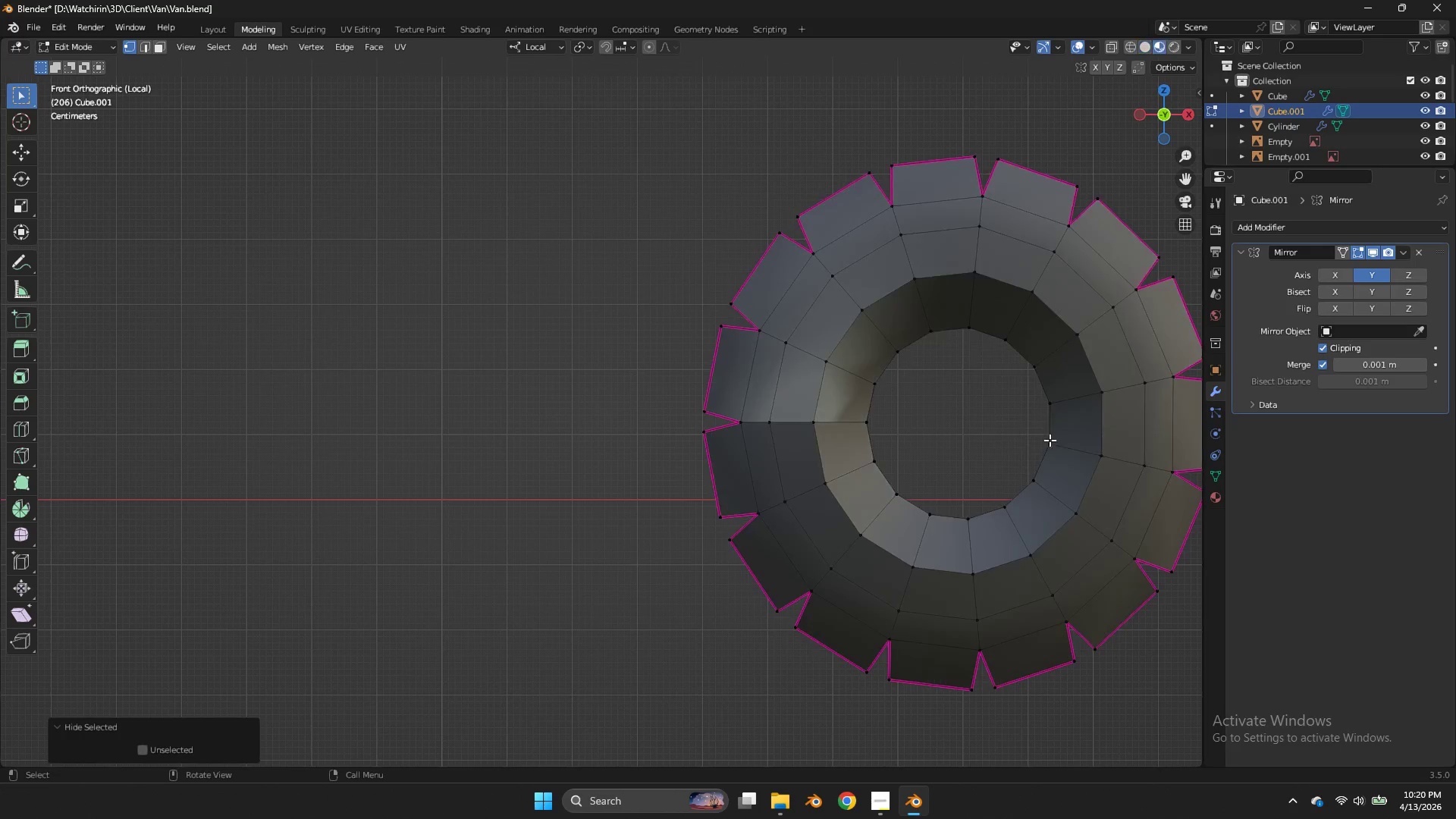 
key(Z)
 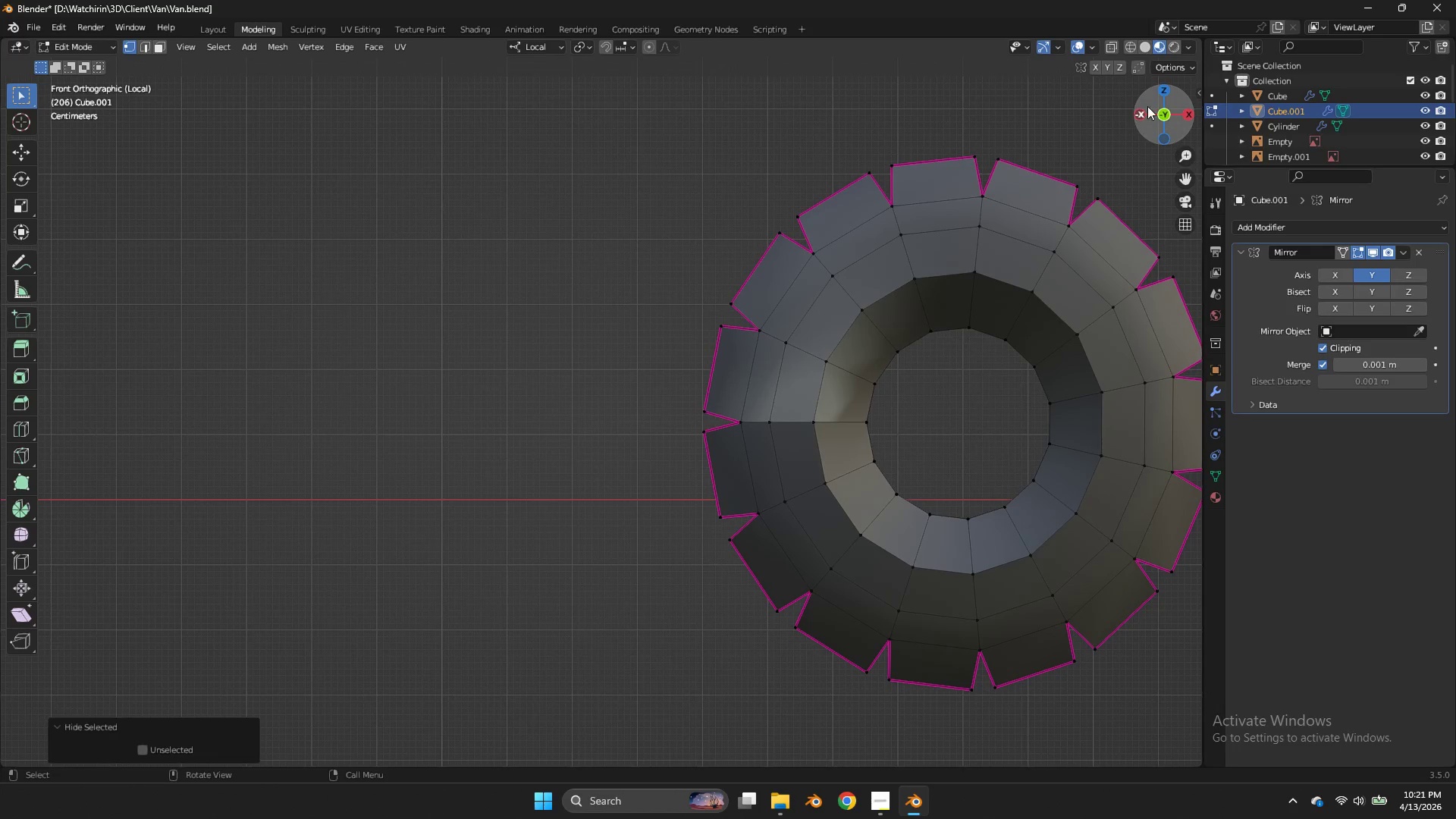 
scroll: coordinate [745, 442], scroll_direction: up, amount: 2.0
 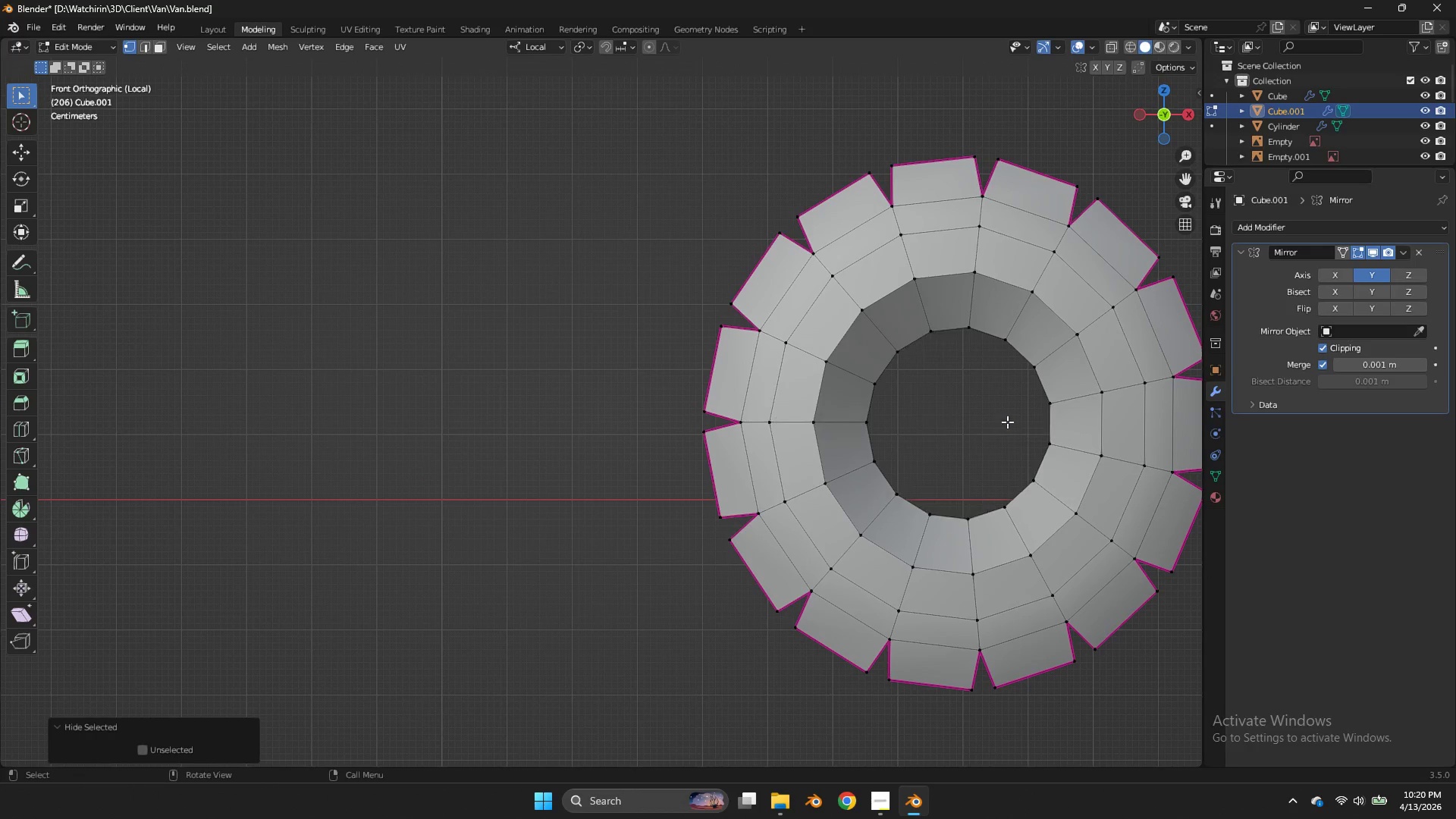 
left_click_drag(start_coordinate=[1148, 105], to_coordinate=[1080, 112])
 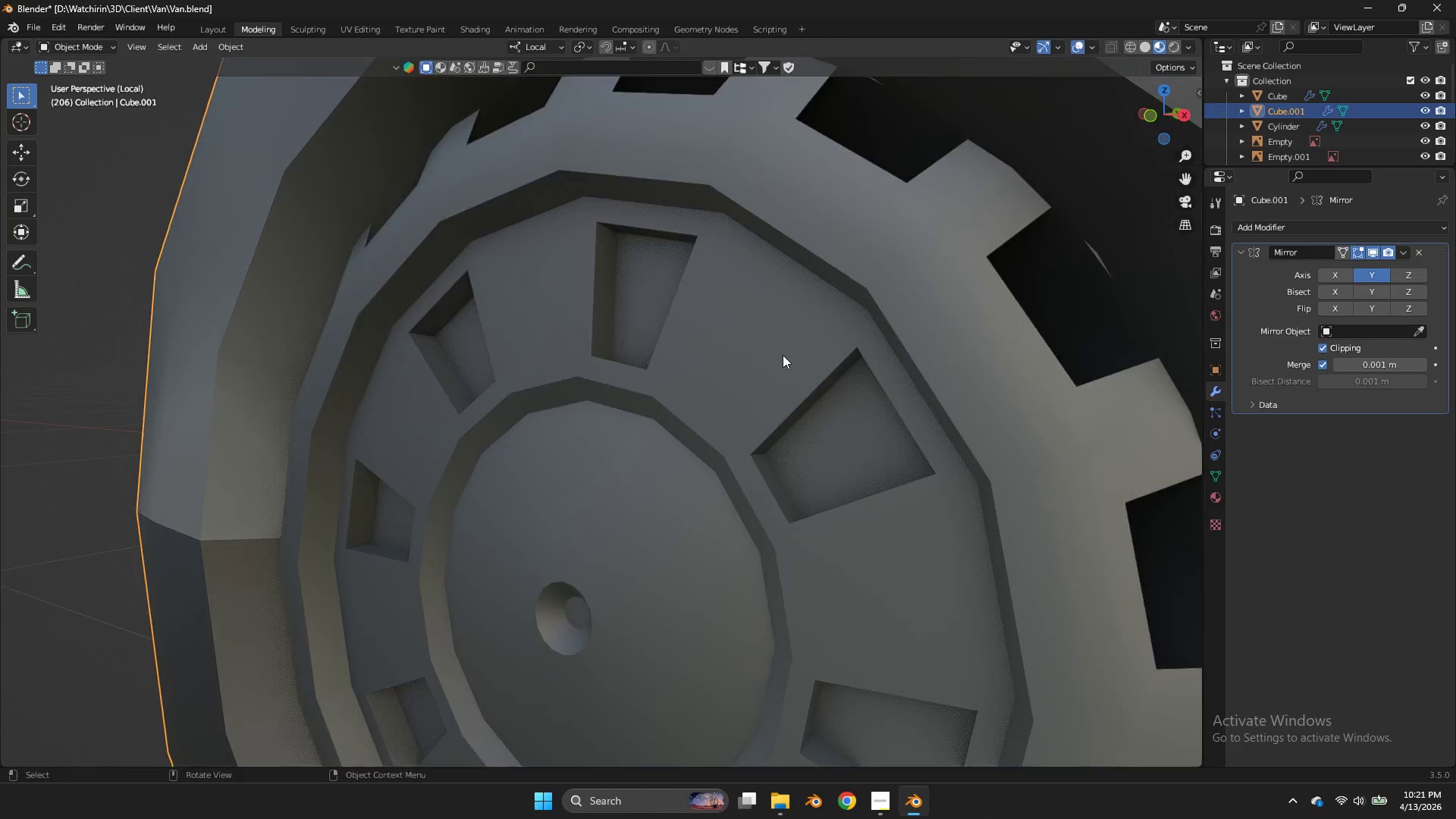 
key(Tab)
 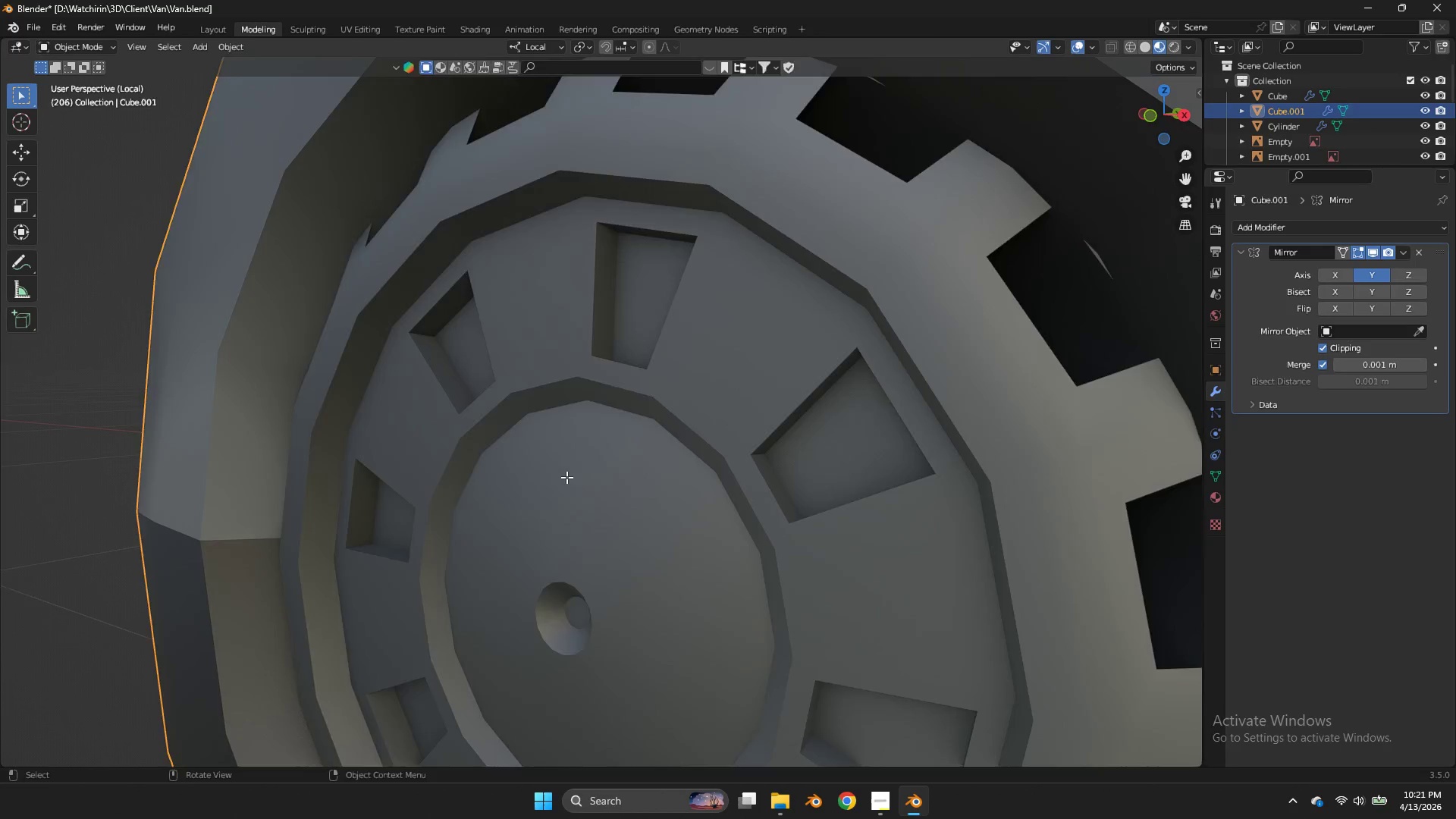 
key(Tab)
 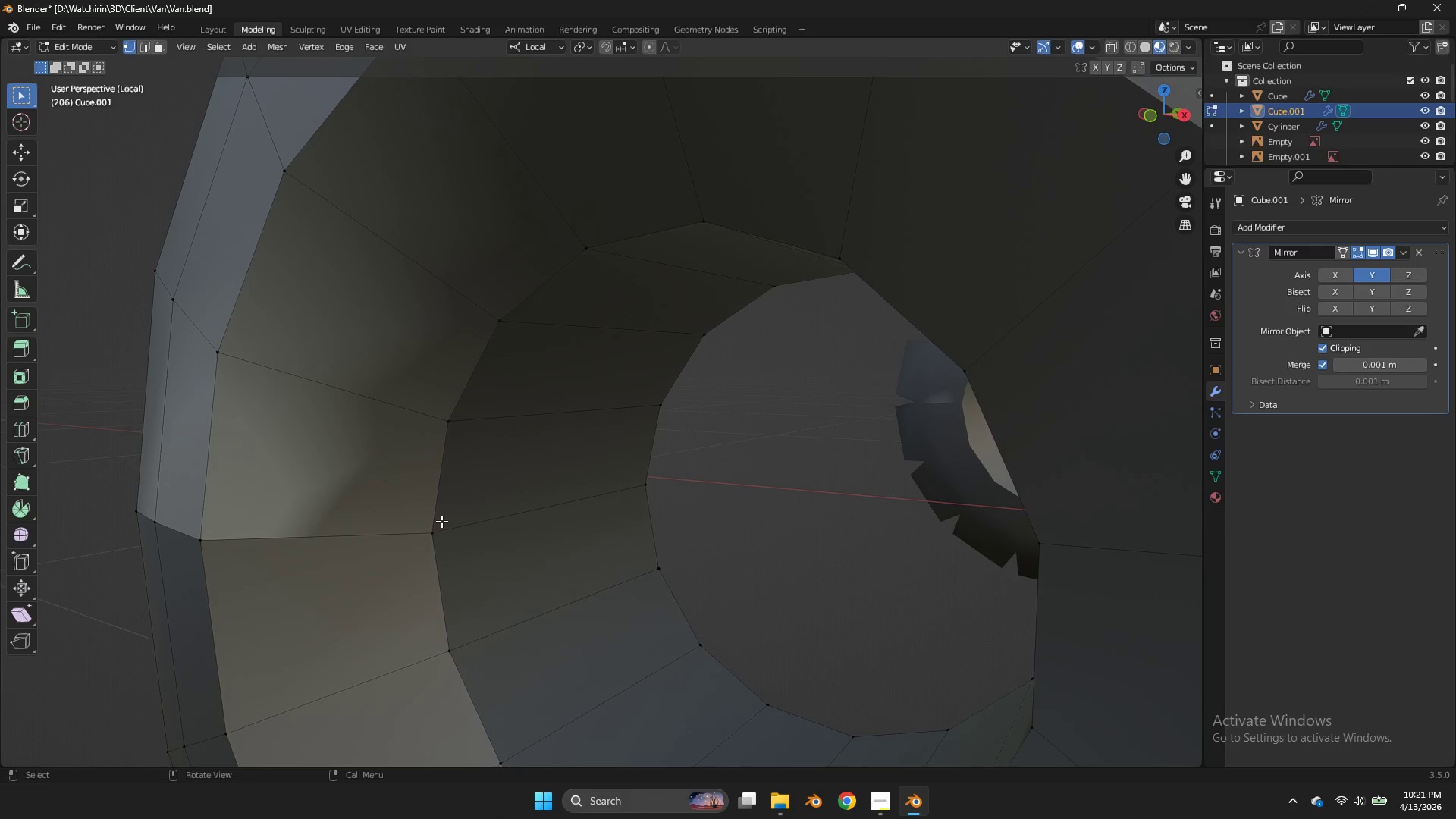 
double_click([441, 521])
 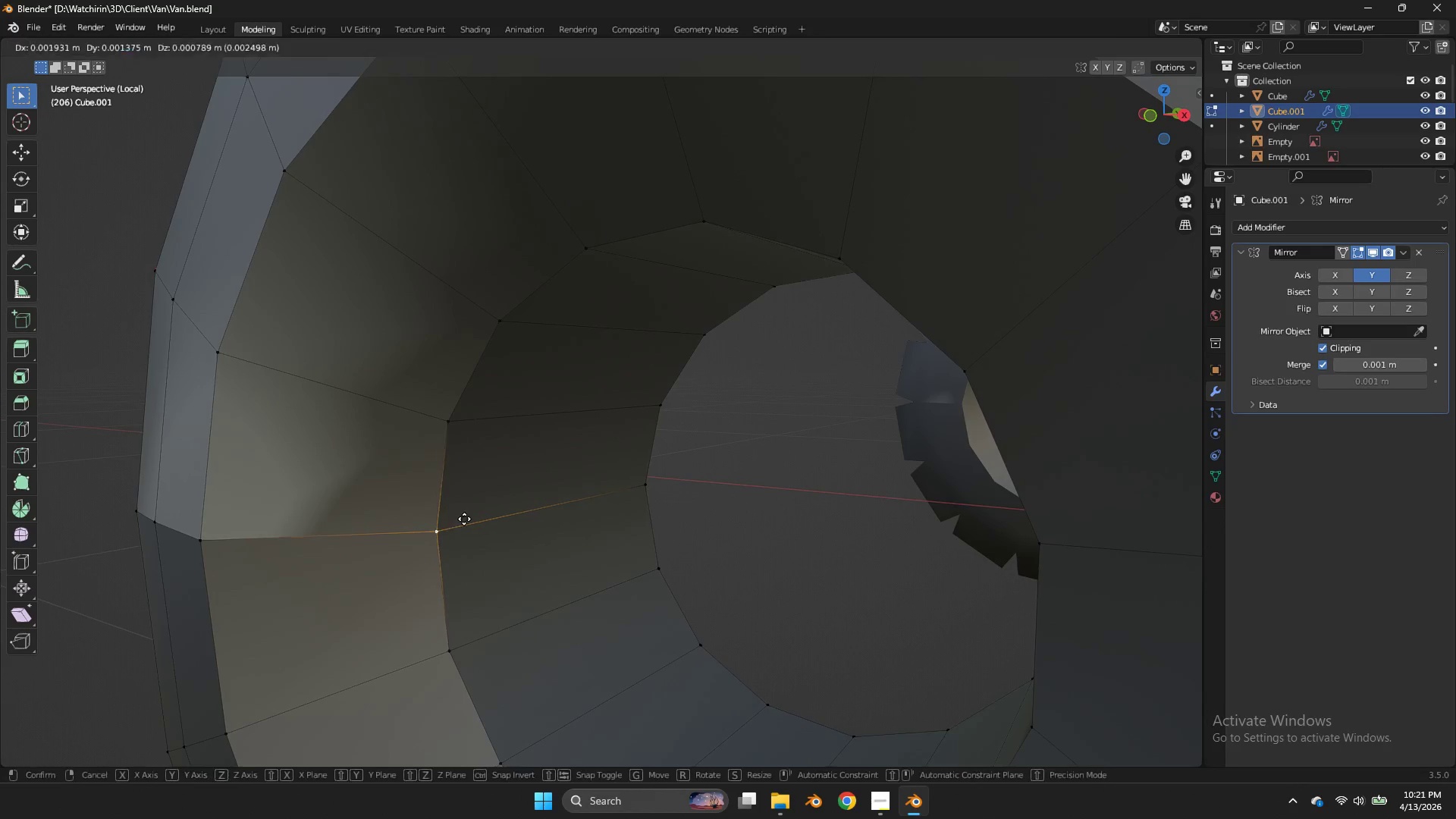 
type(gh)
 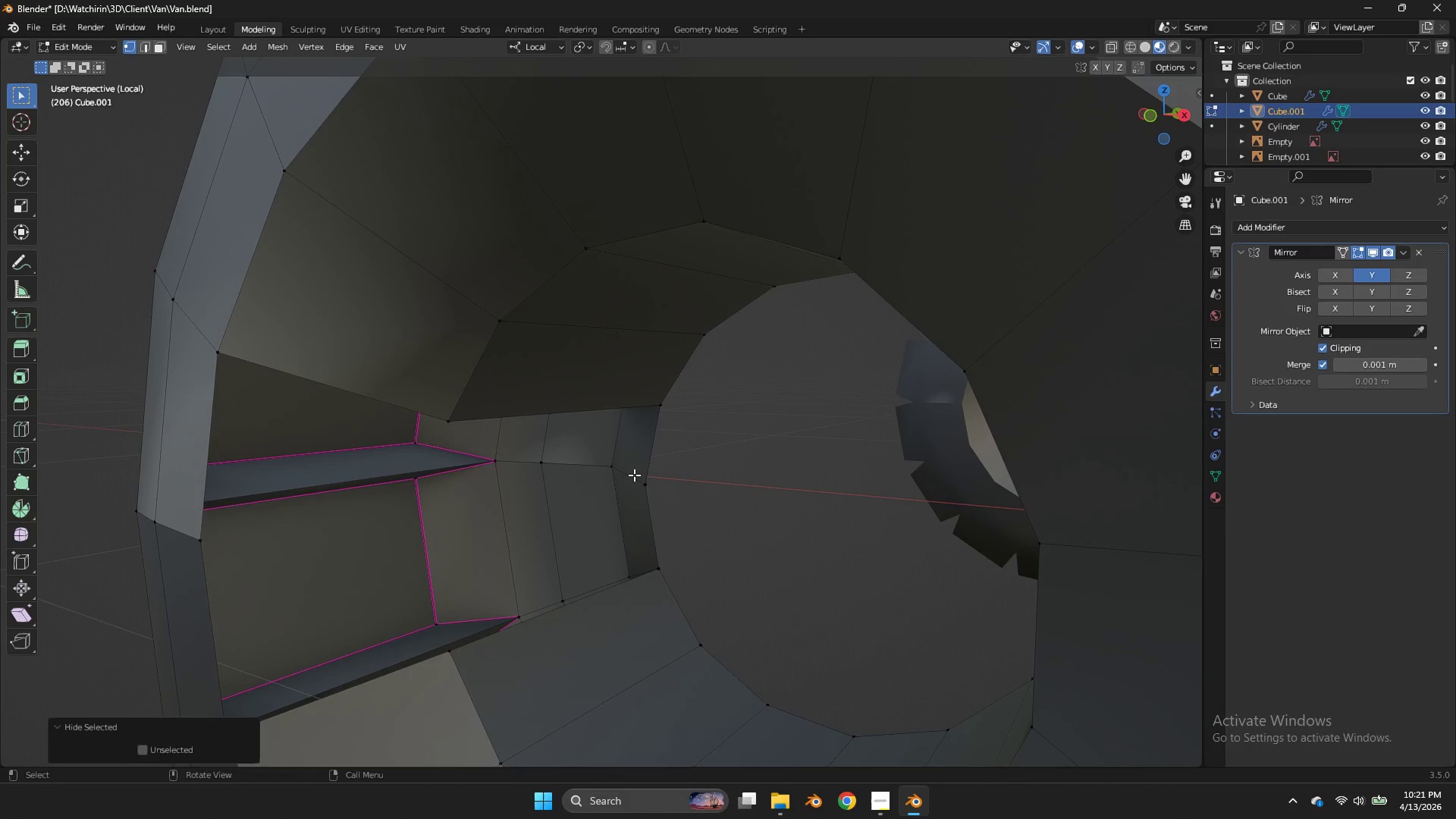 
double_click([634, 475])
 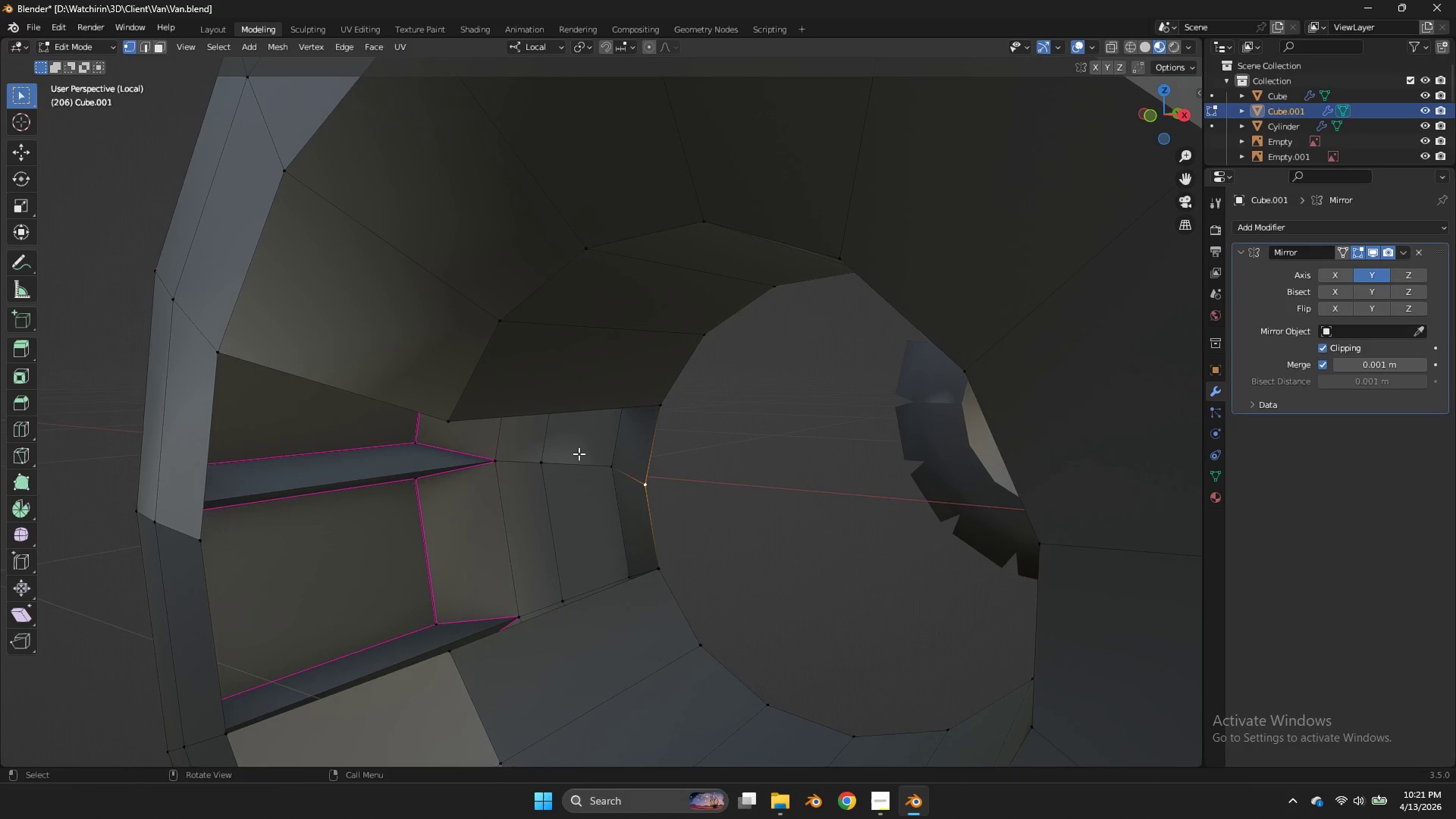 
hold_key(key=AltLeft, duration=0.38)
triple_click([579, 453])
 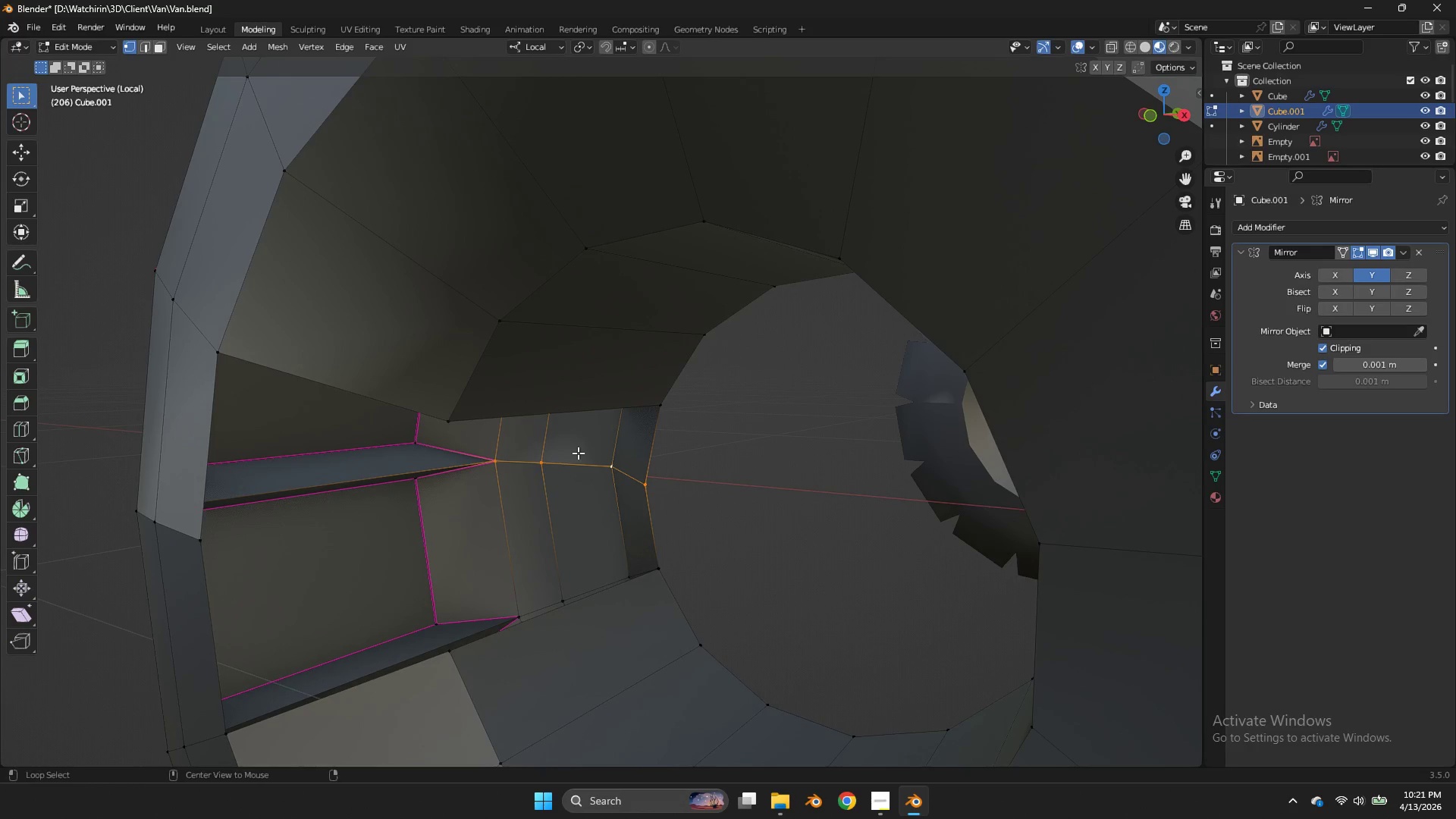 
triple_click([579, 453])
 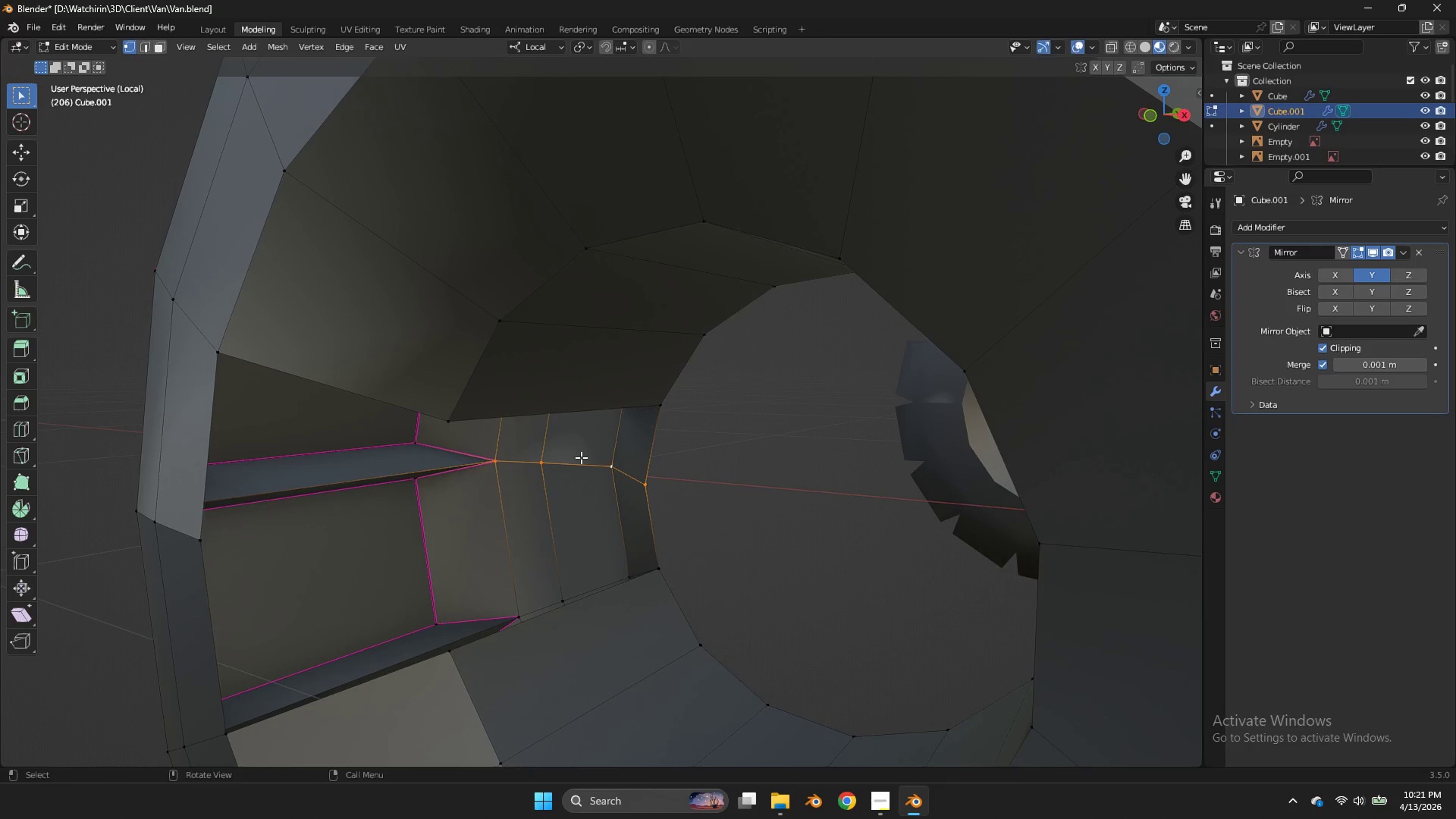 
key(G)
 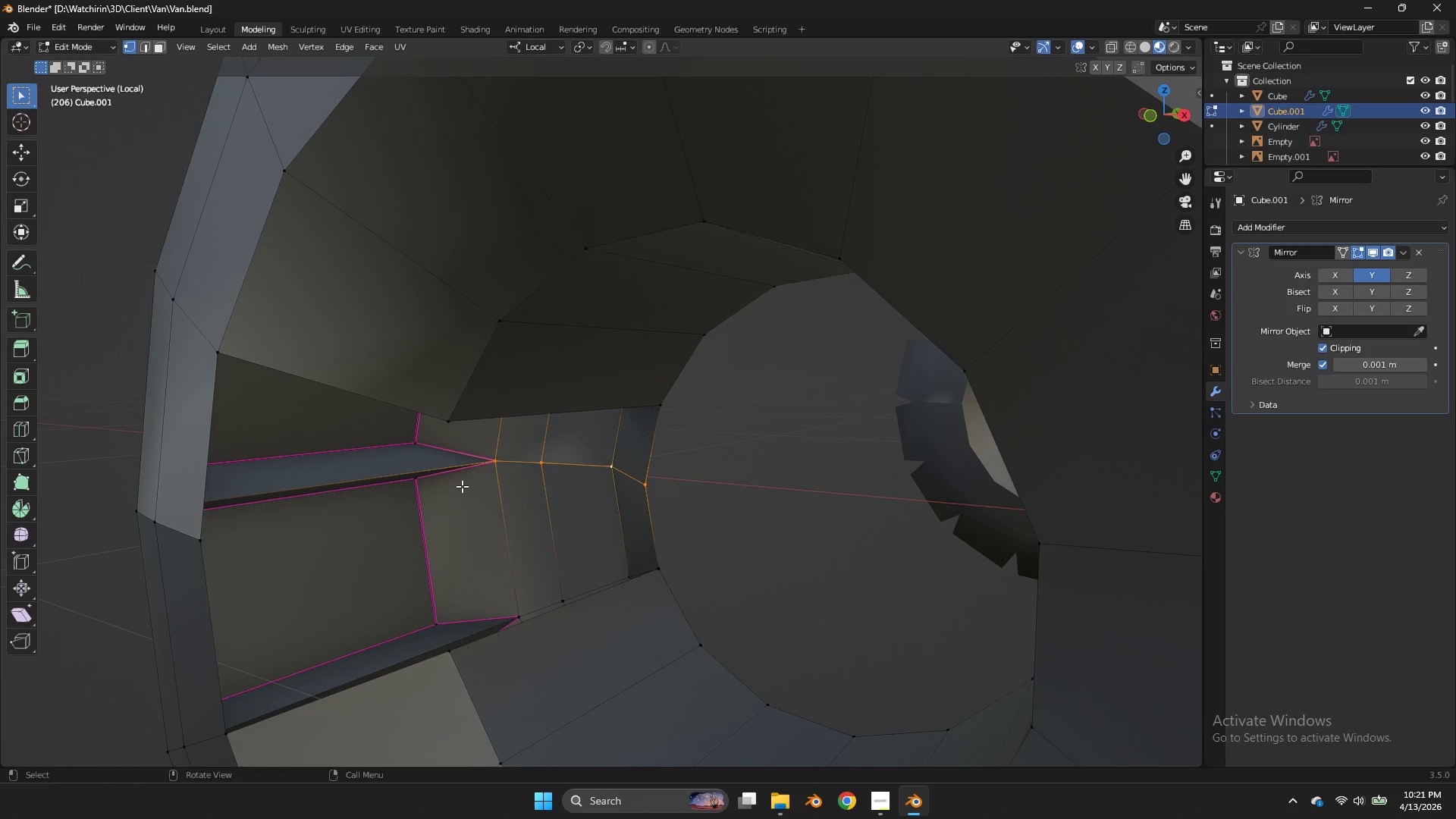 
key(Alt+AltLeft)
 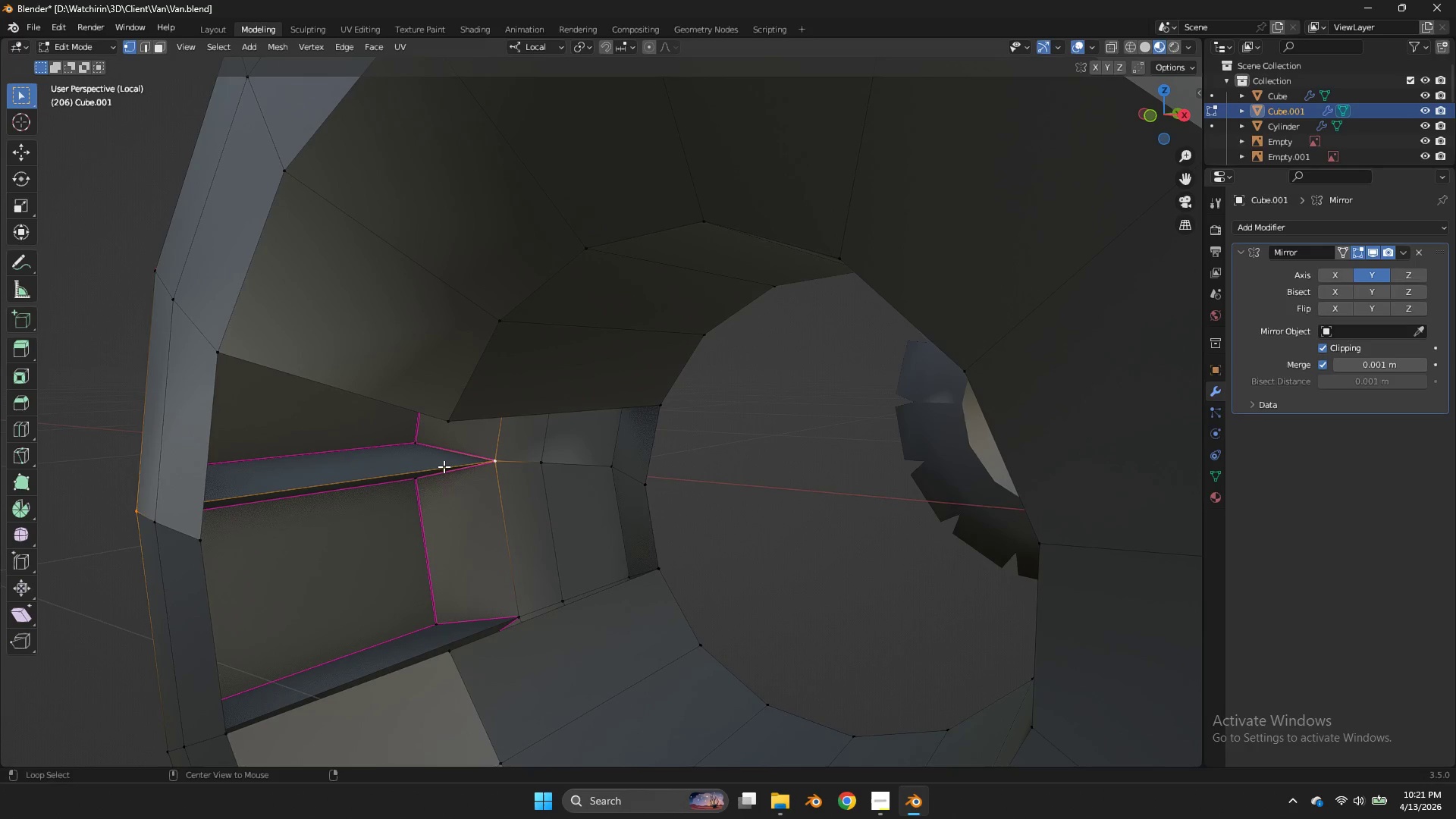 
double_click([444, 466])
 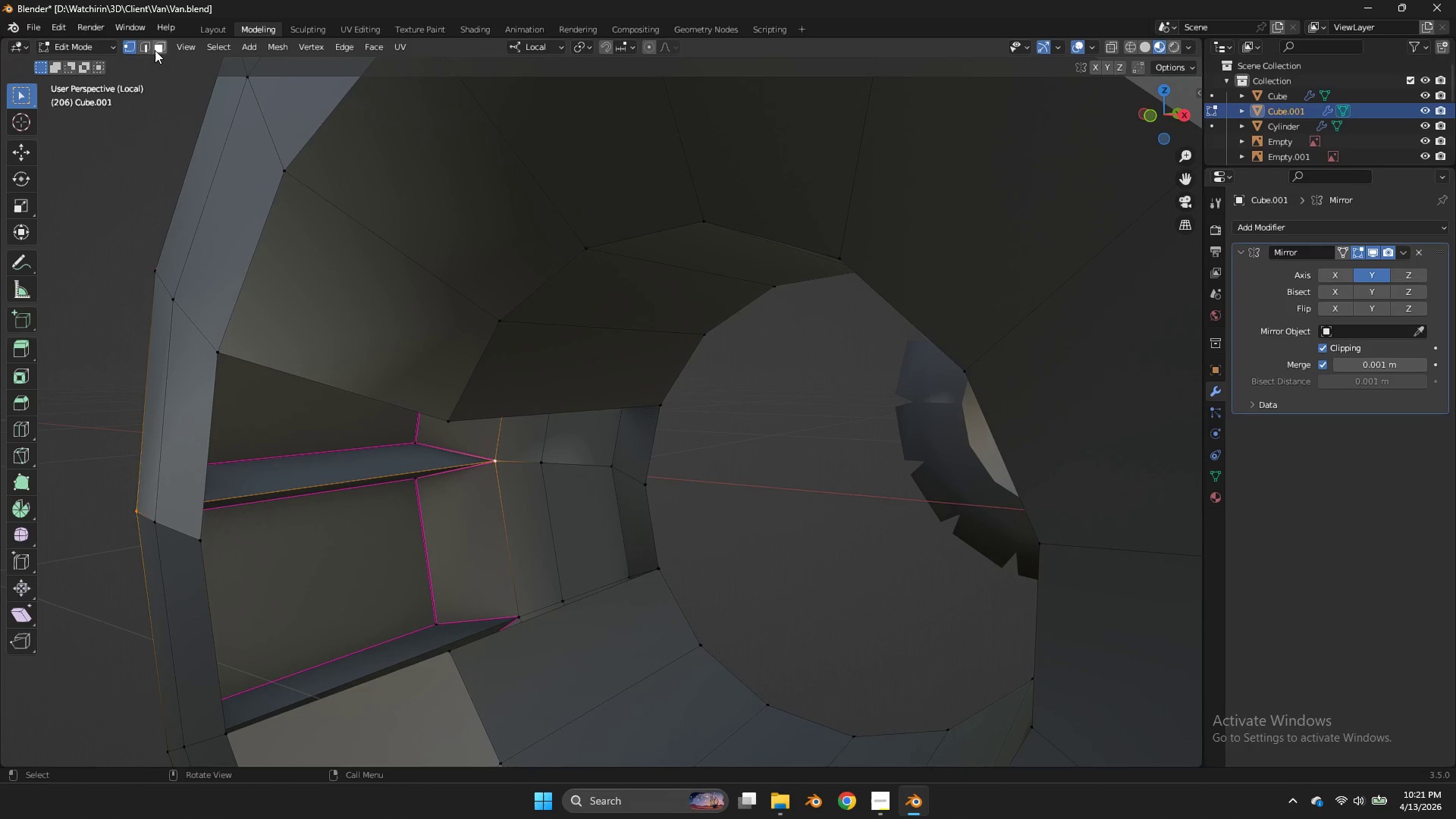 
double_click([152, 49])
 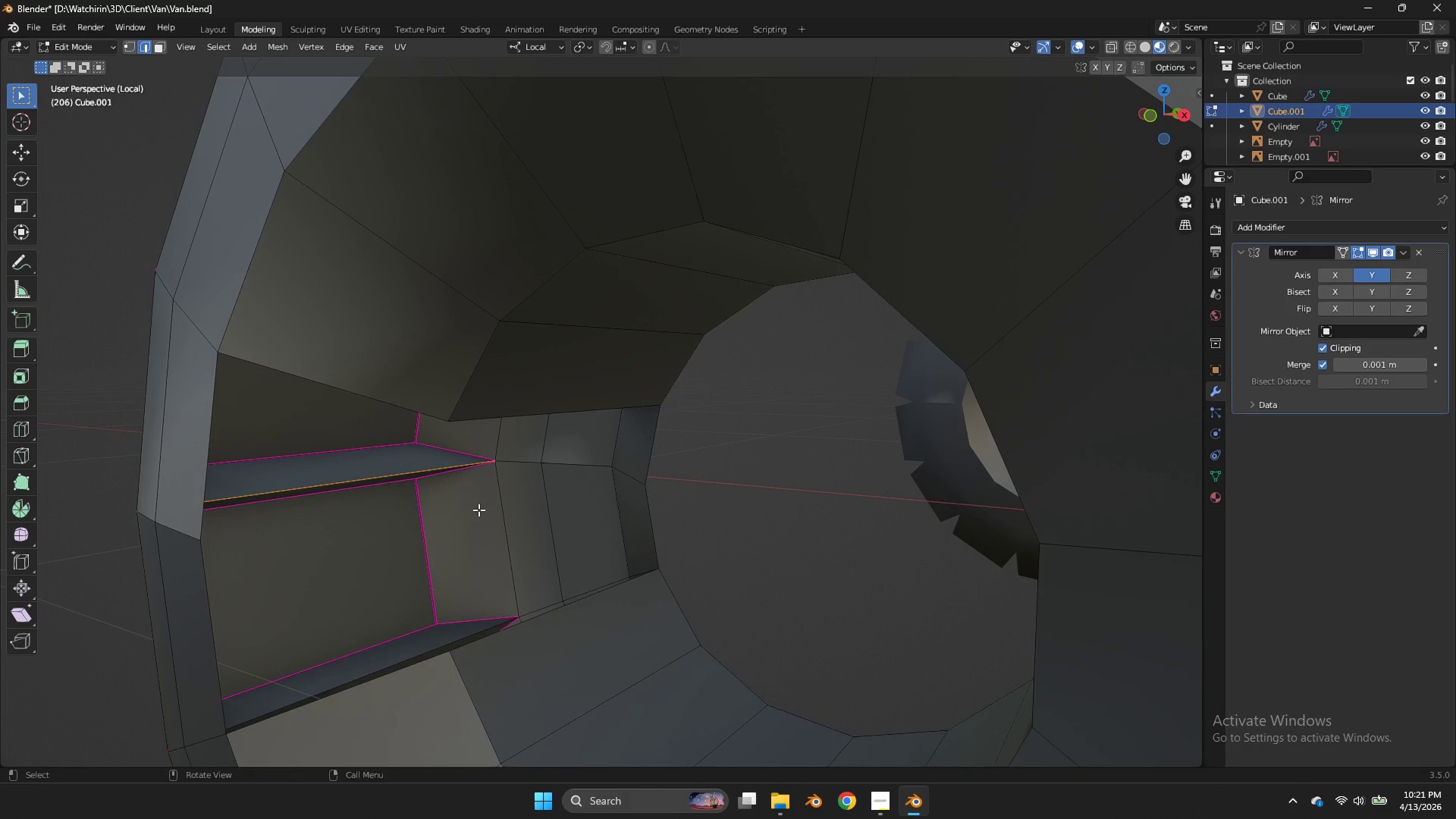 
key(H)
 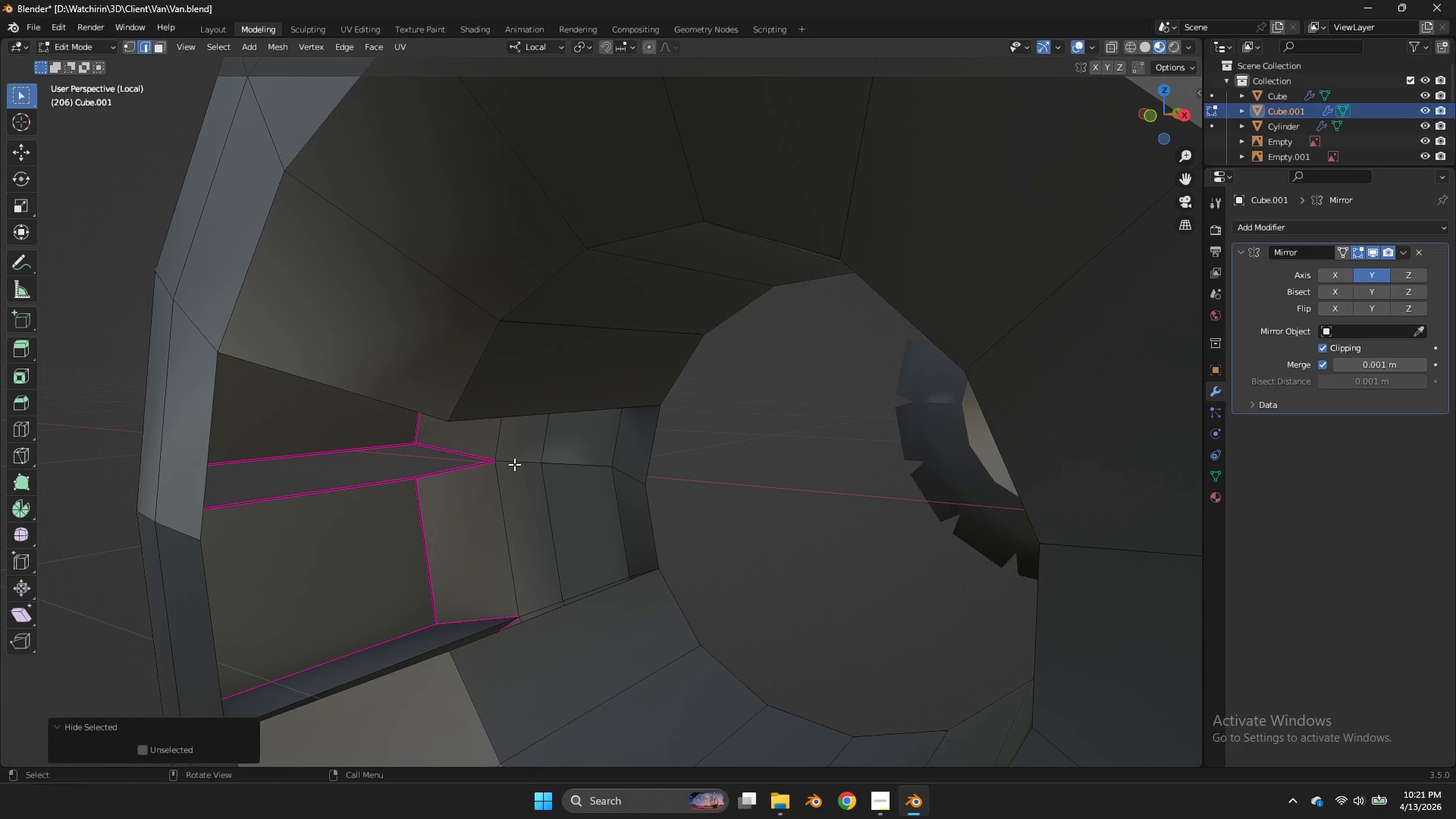 
double_click([514, 464])
 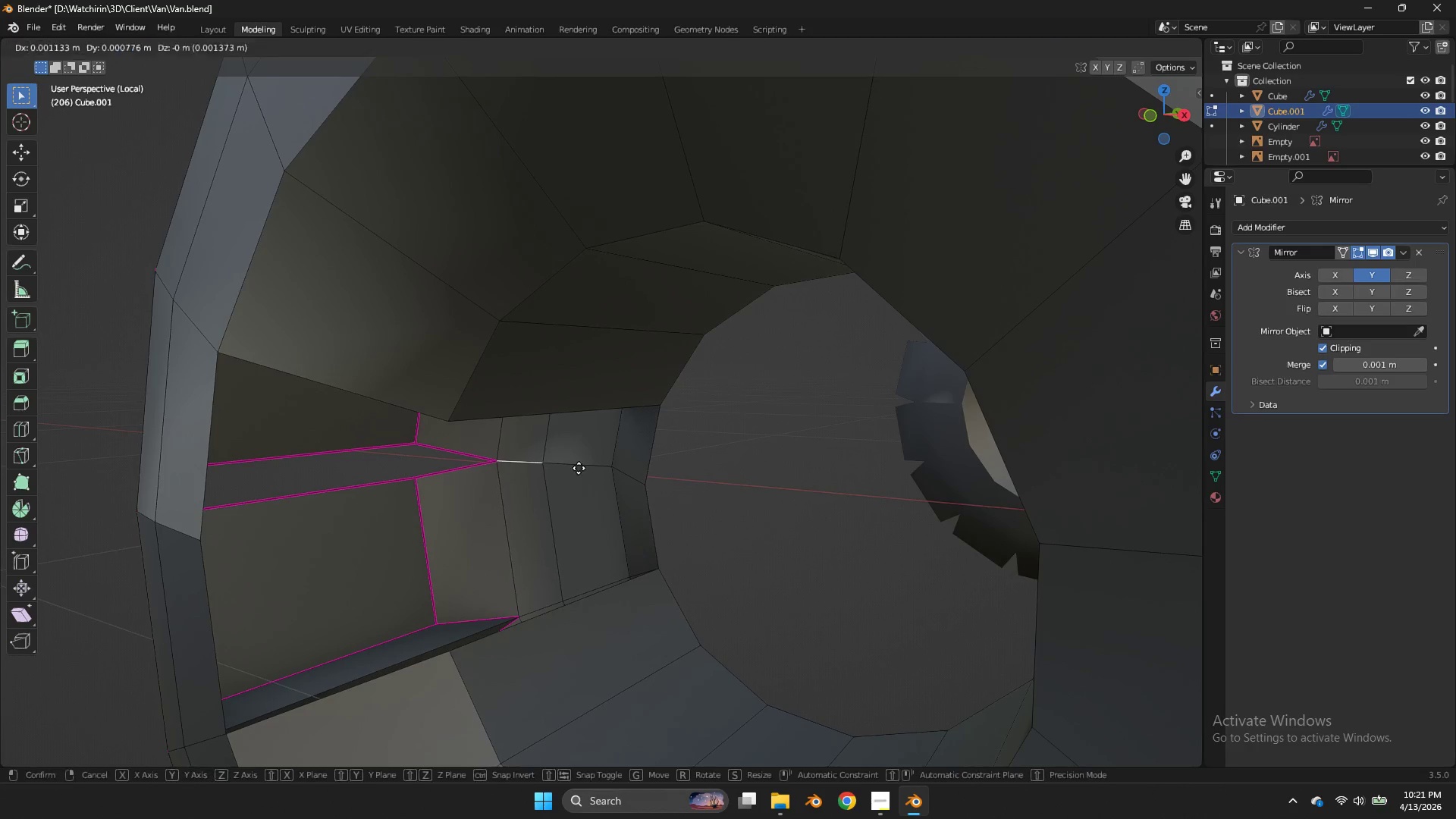 
key(G)
 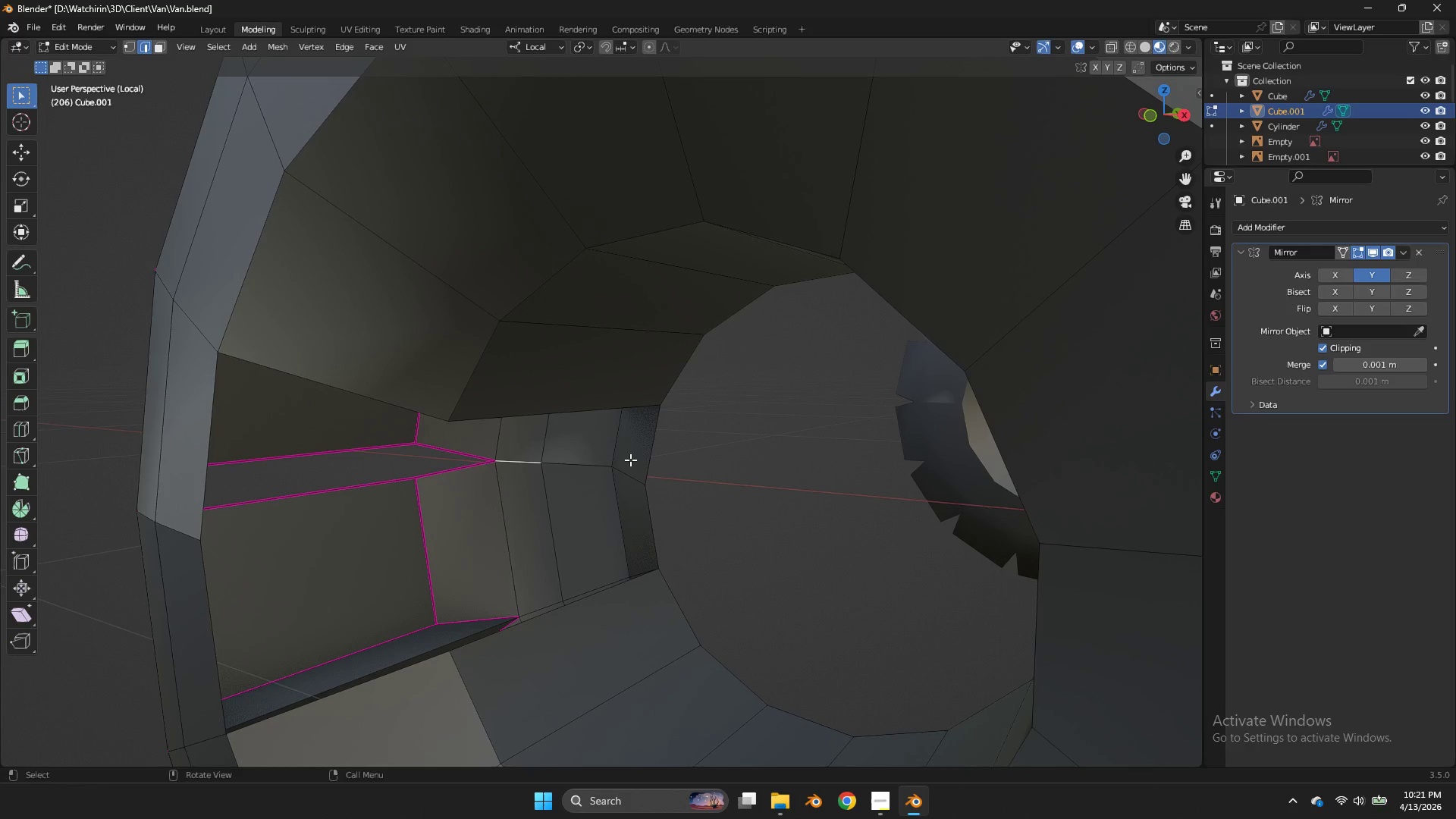 
right_click([630, 460])
 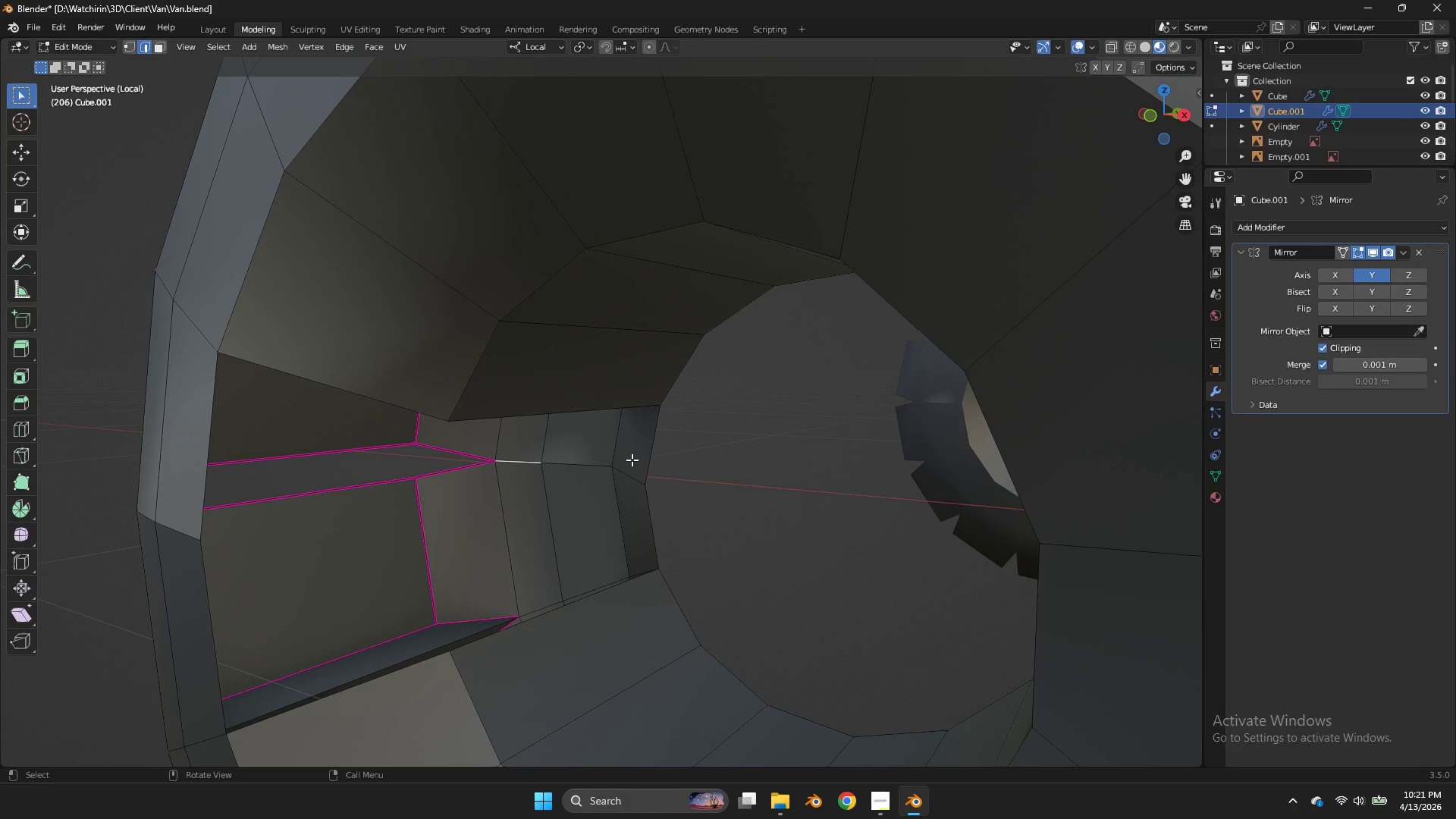 
key(V)
 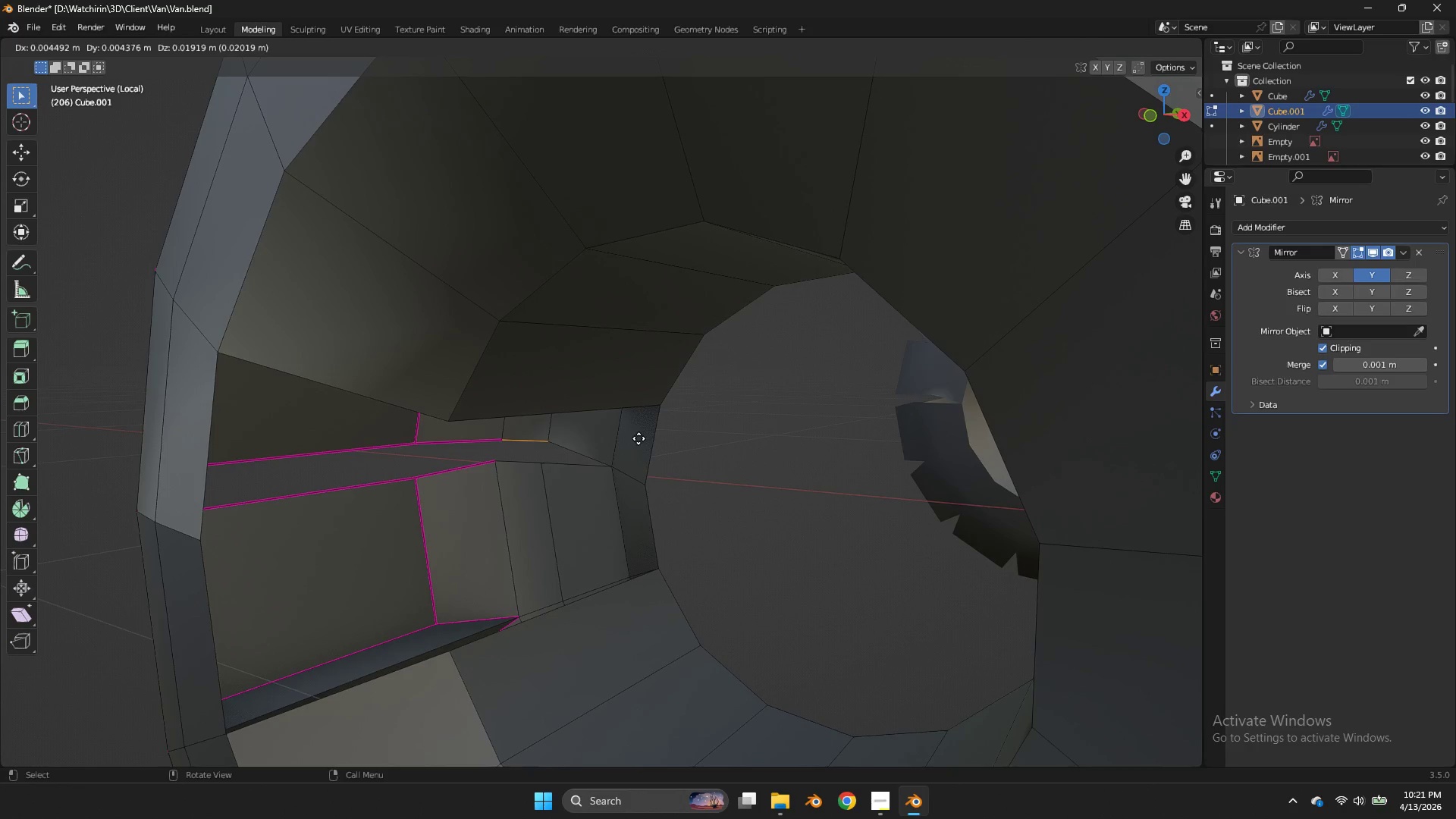 
right_click([639, 438])
 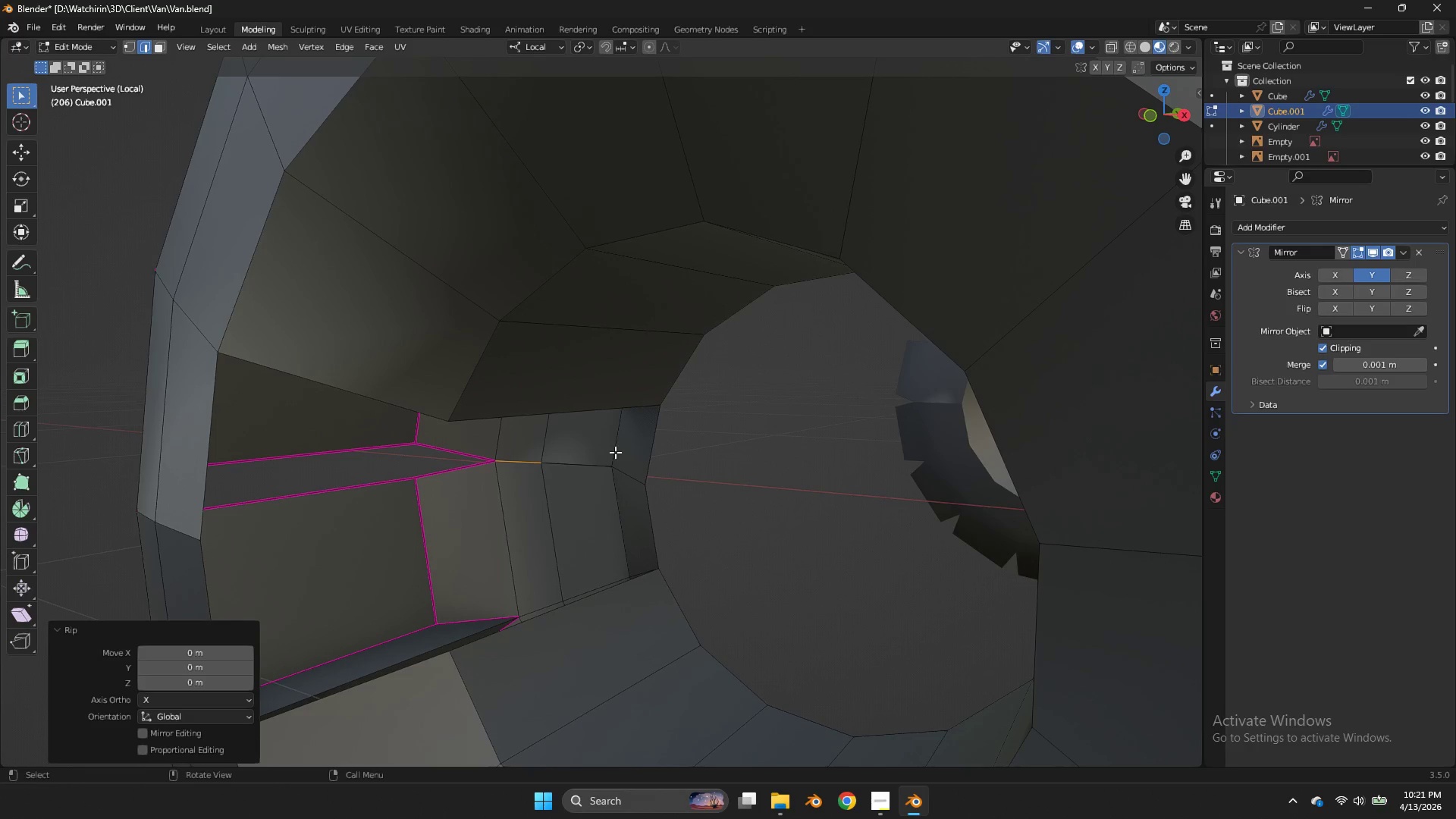 
key(Control+Z)
 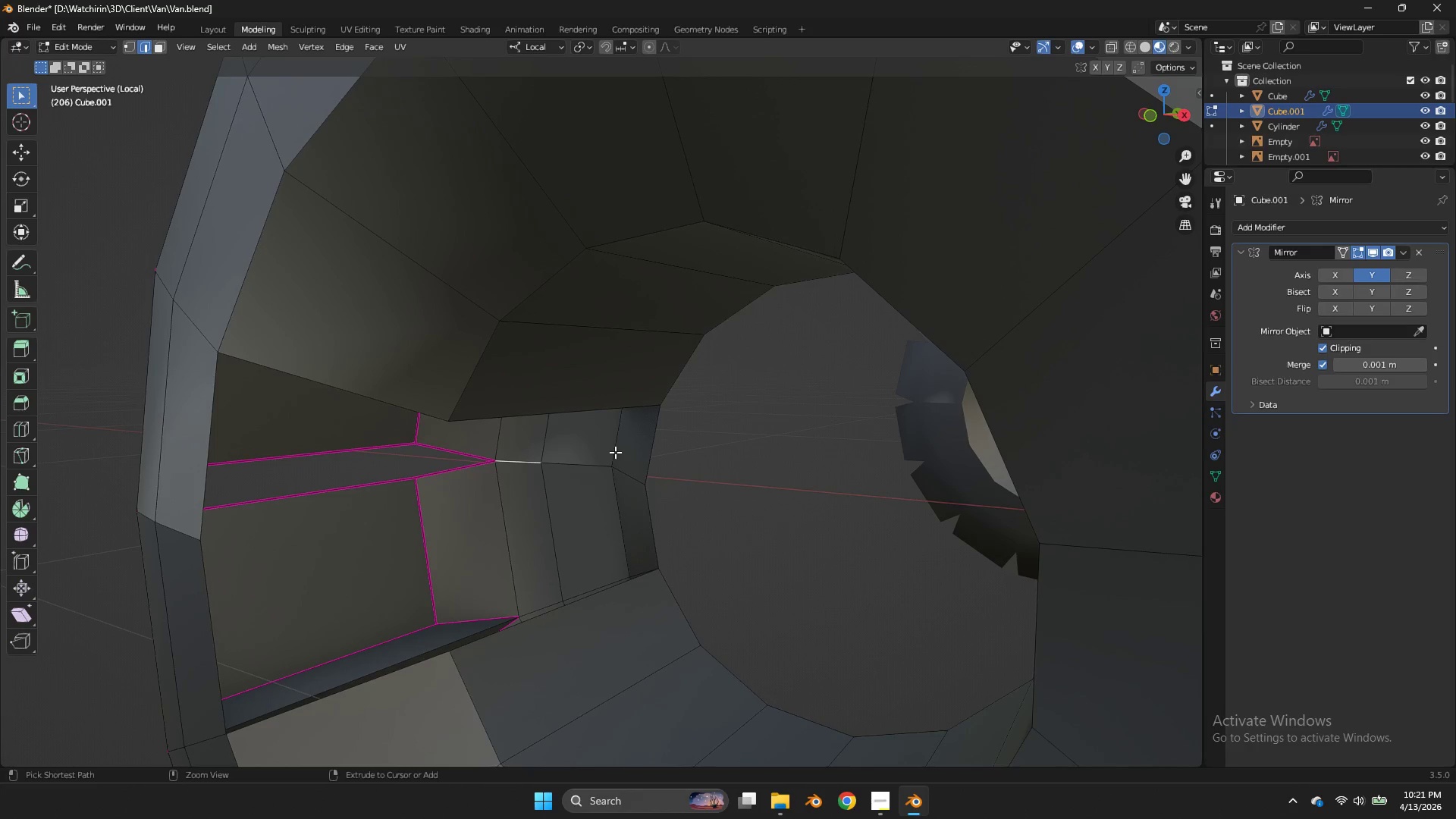 
key(Control+Z)
 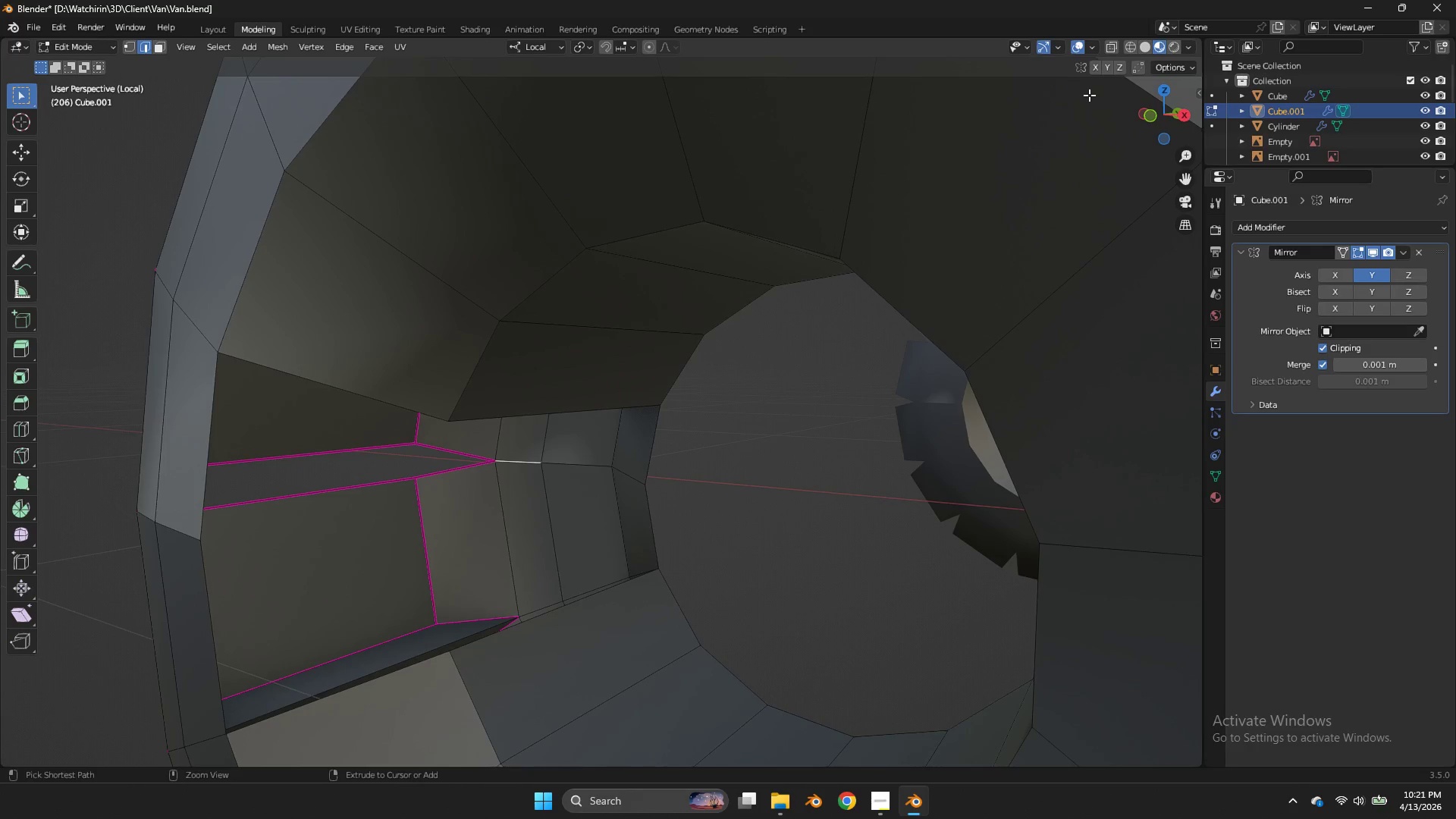 
key(Control+Z)
 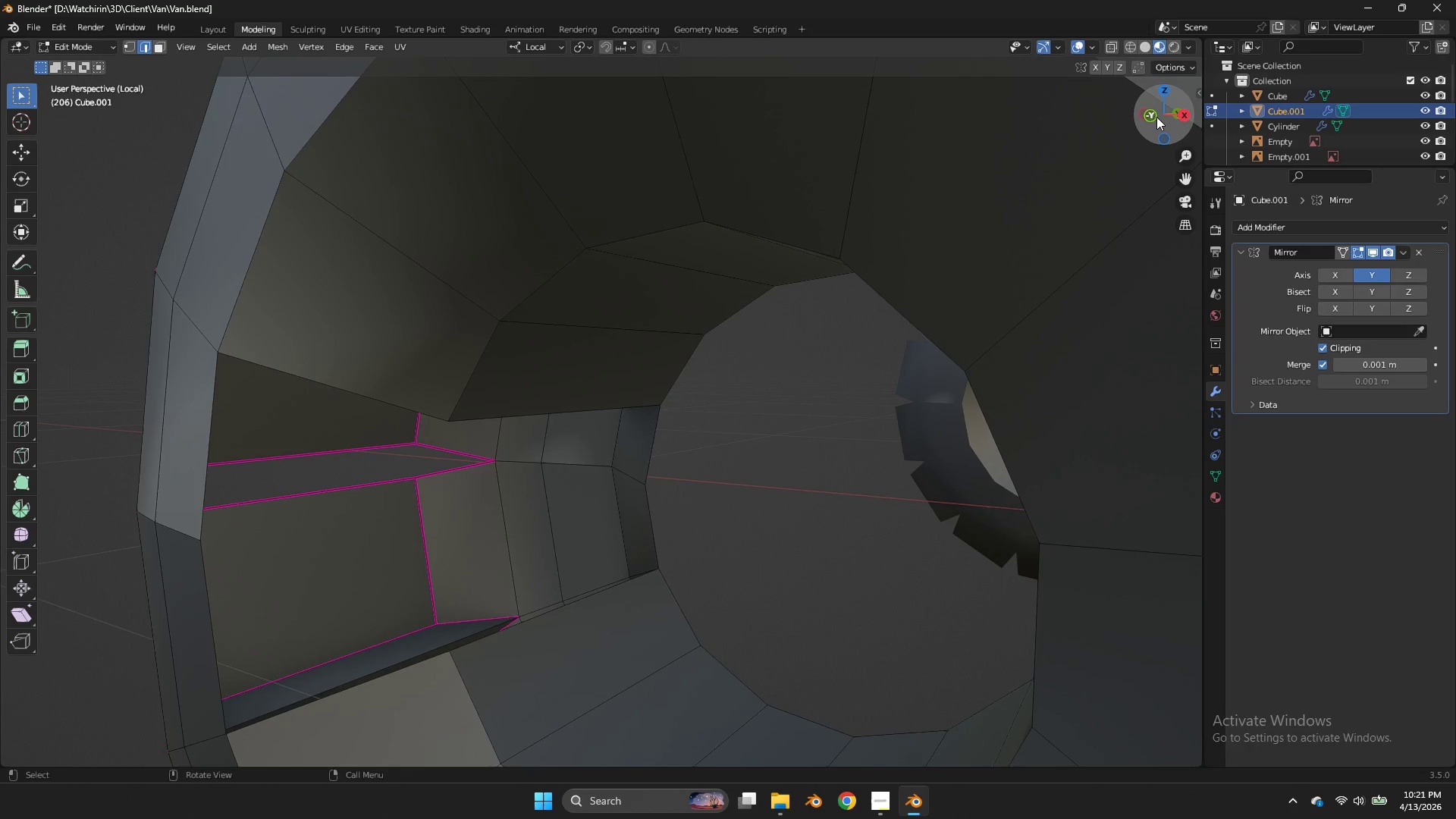 
double_click([1156, 119])
 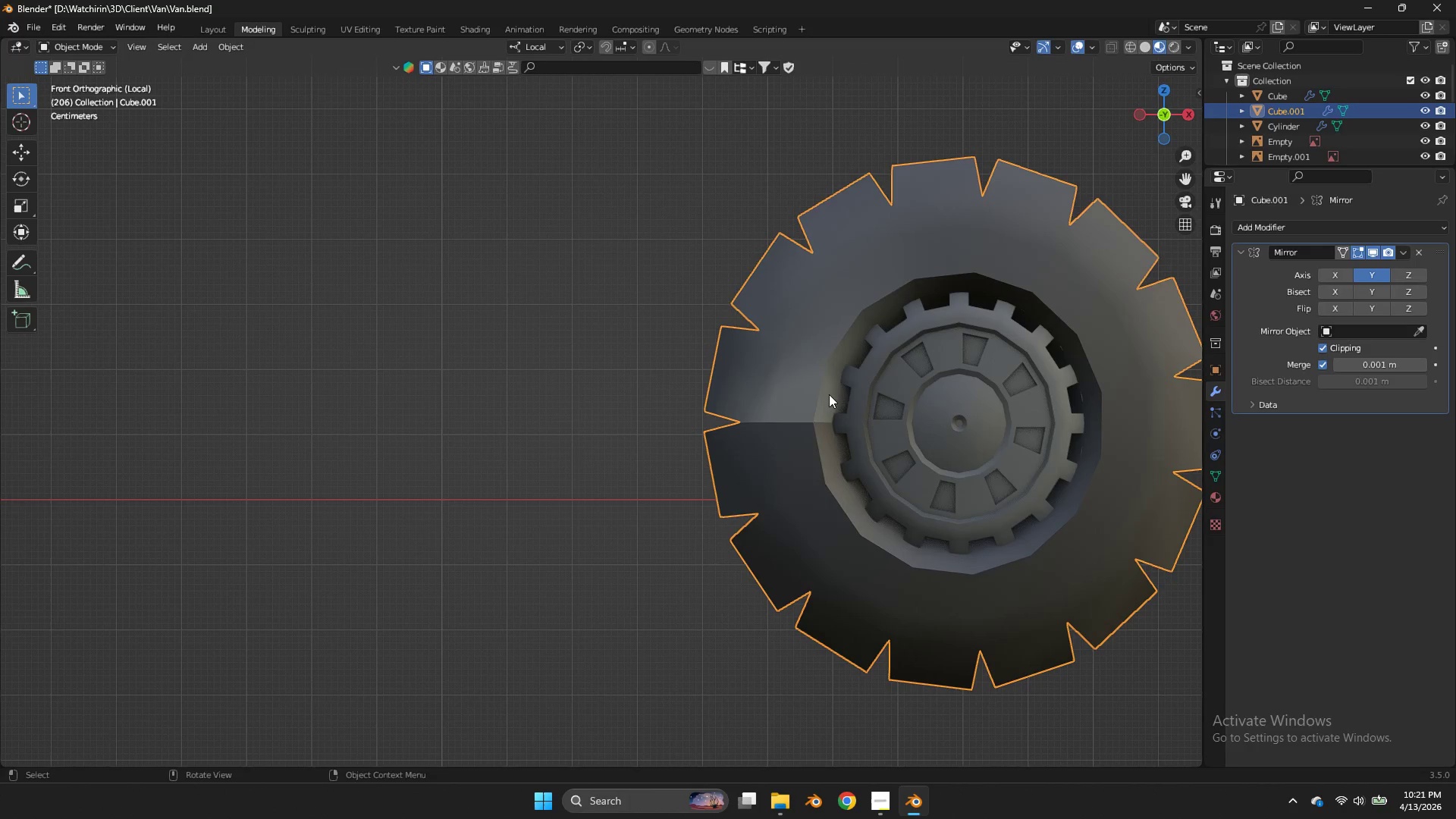 
key(Tab)
 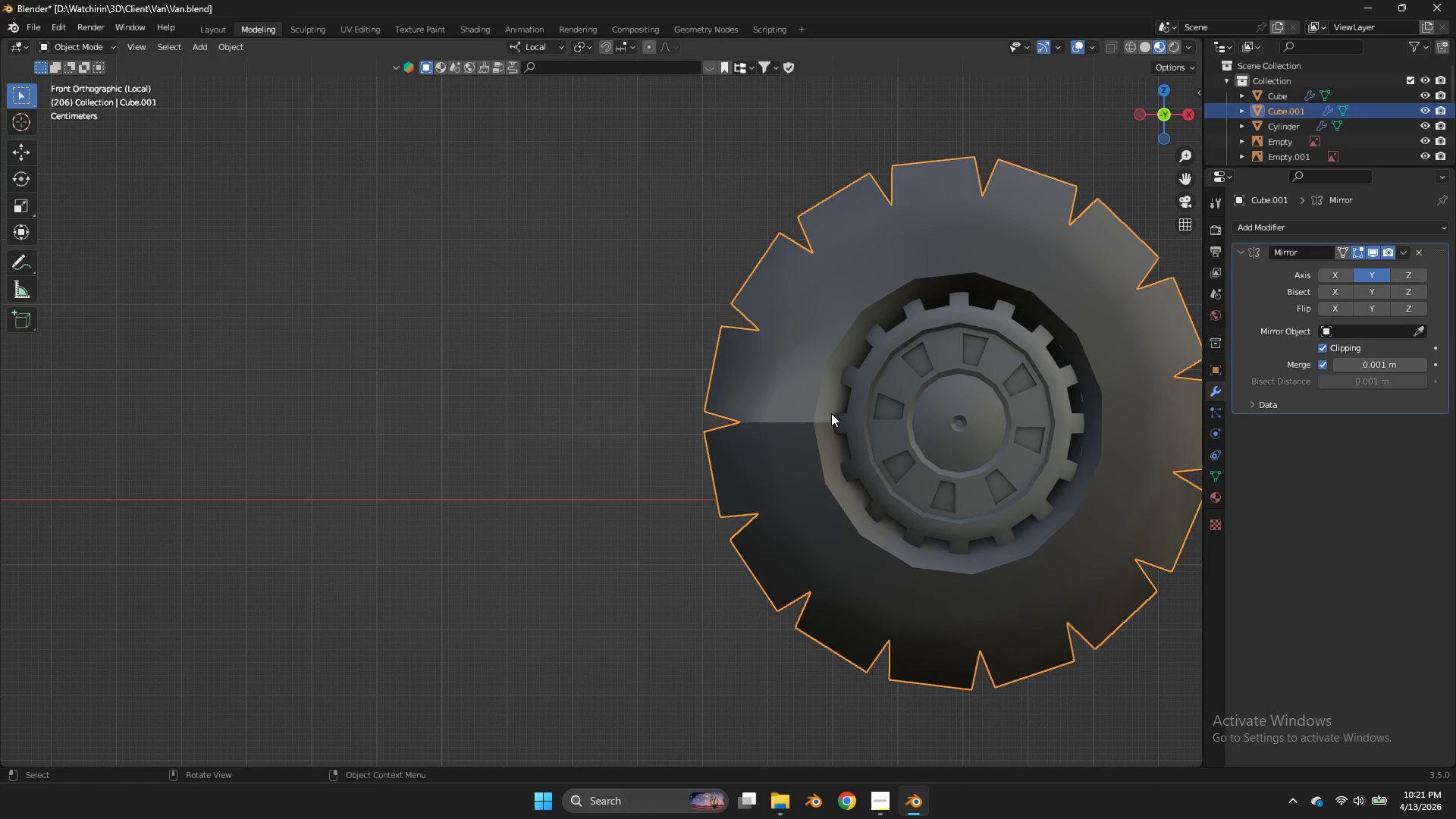 
key(Tab)
 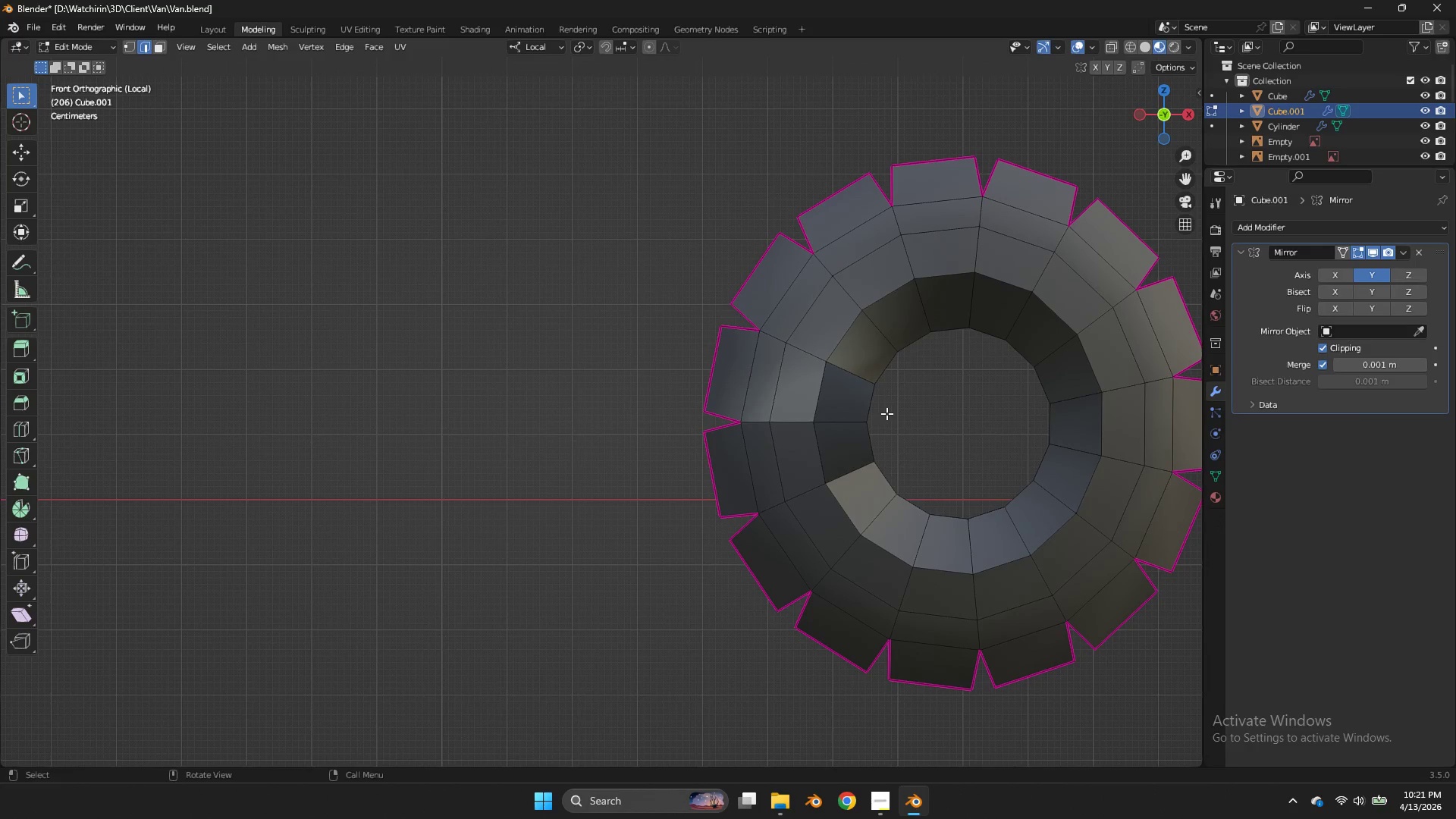 
key(Alt+H)
 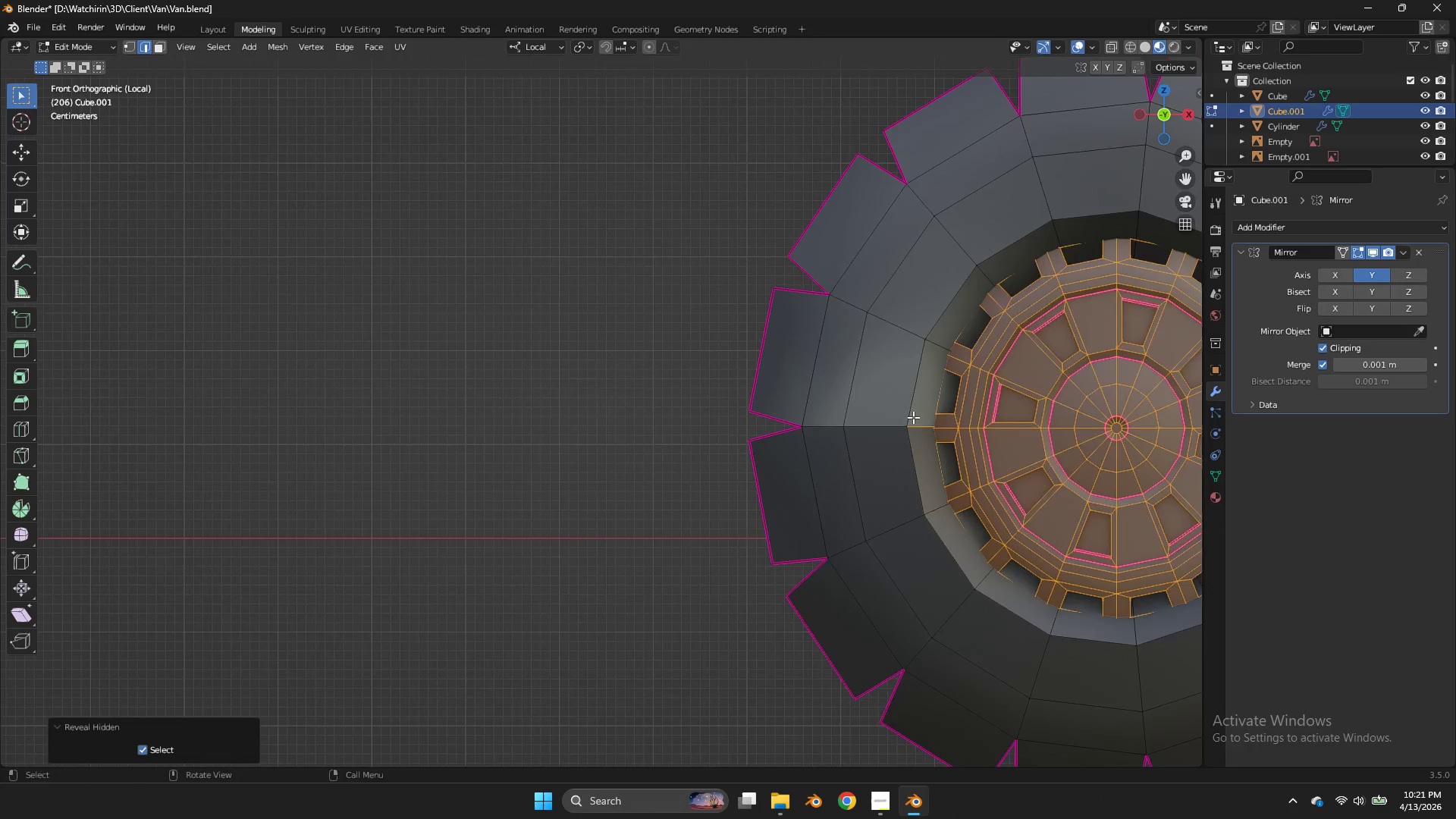 
double_click([1079, 425])
 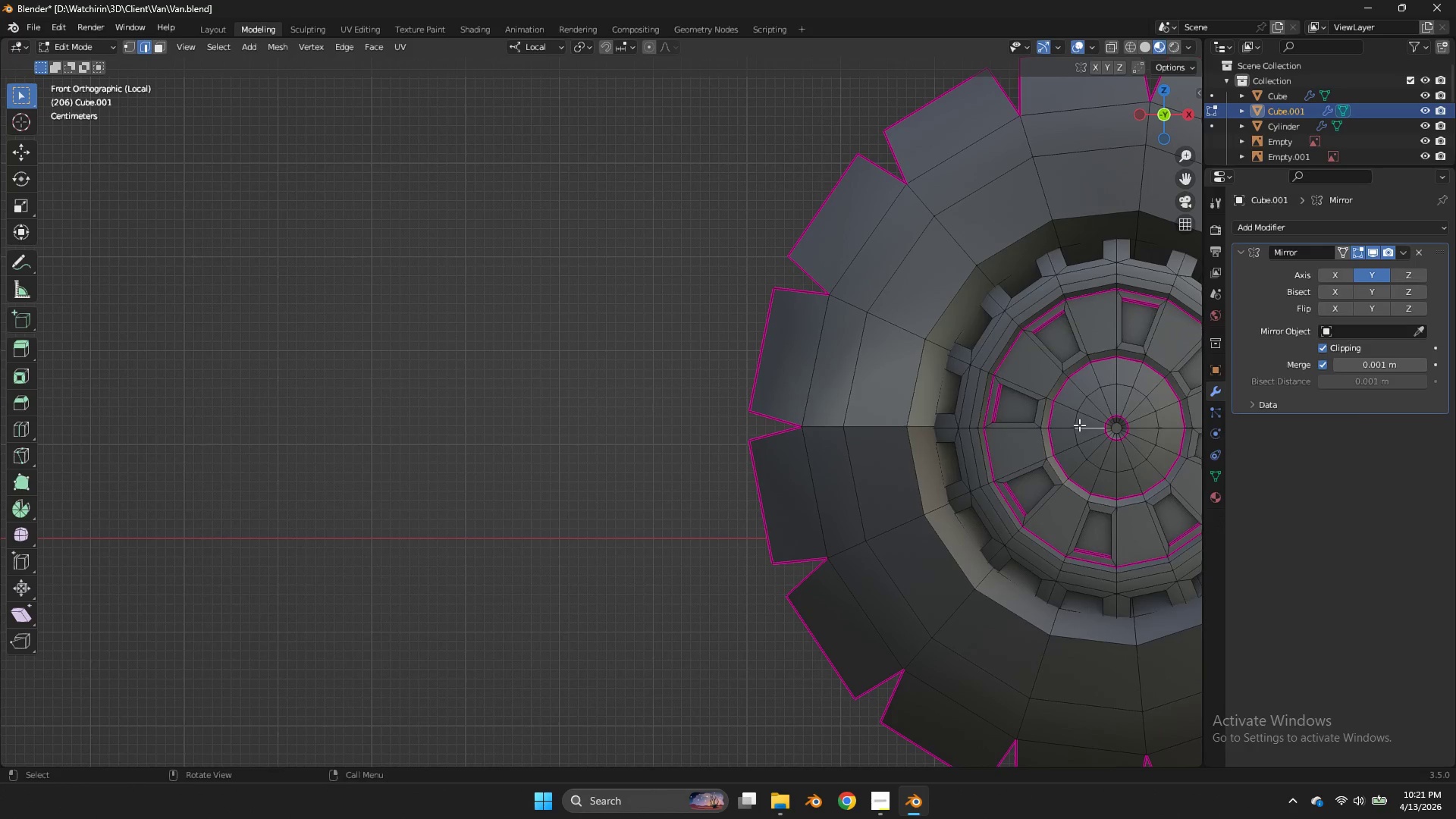 
key(L)
 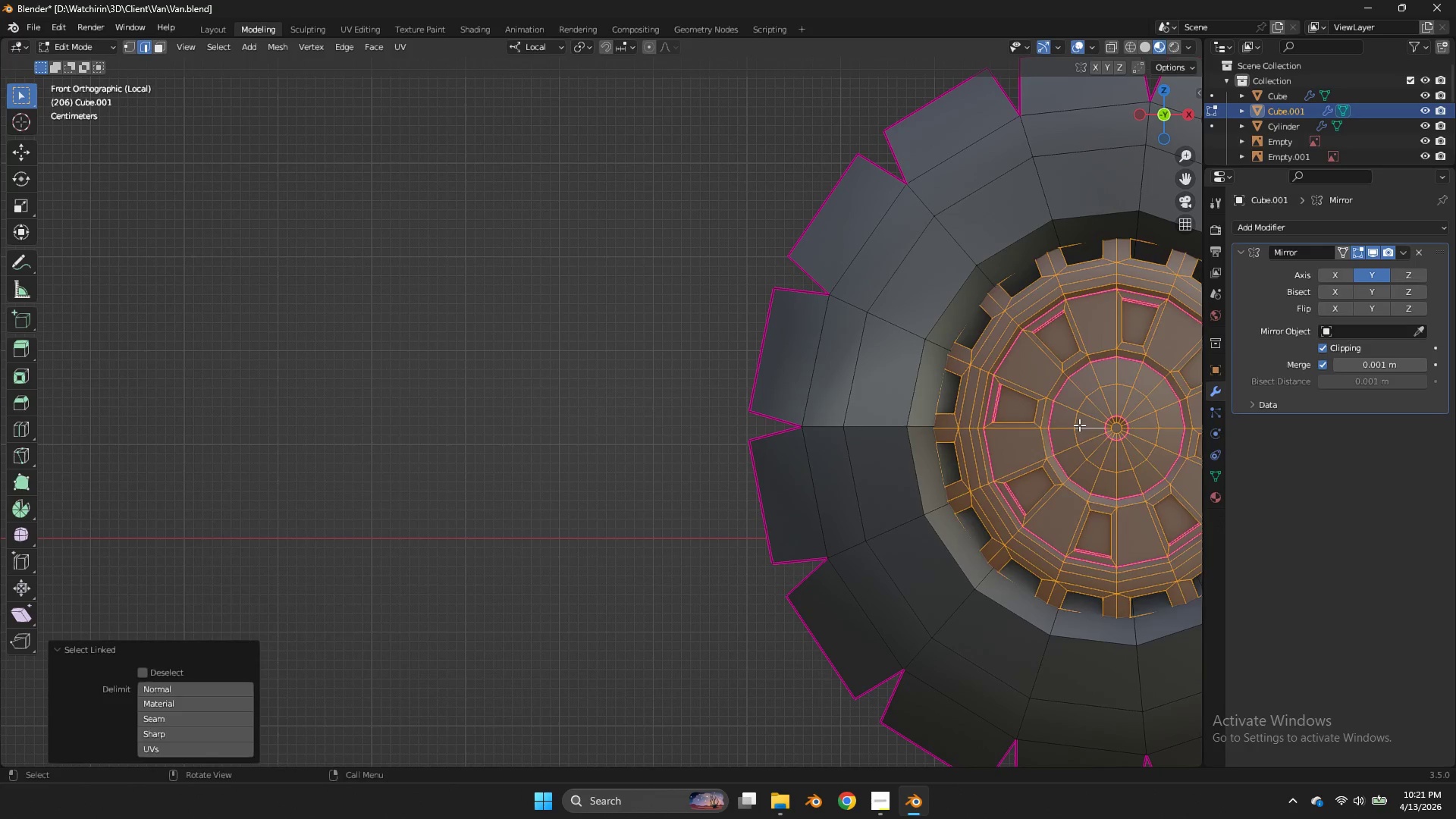 
scroll: coordinate [1094, 419], scroll_direction: up, amount: 2.0
 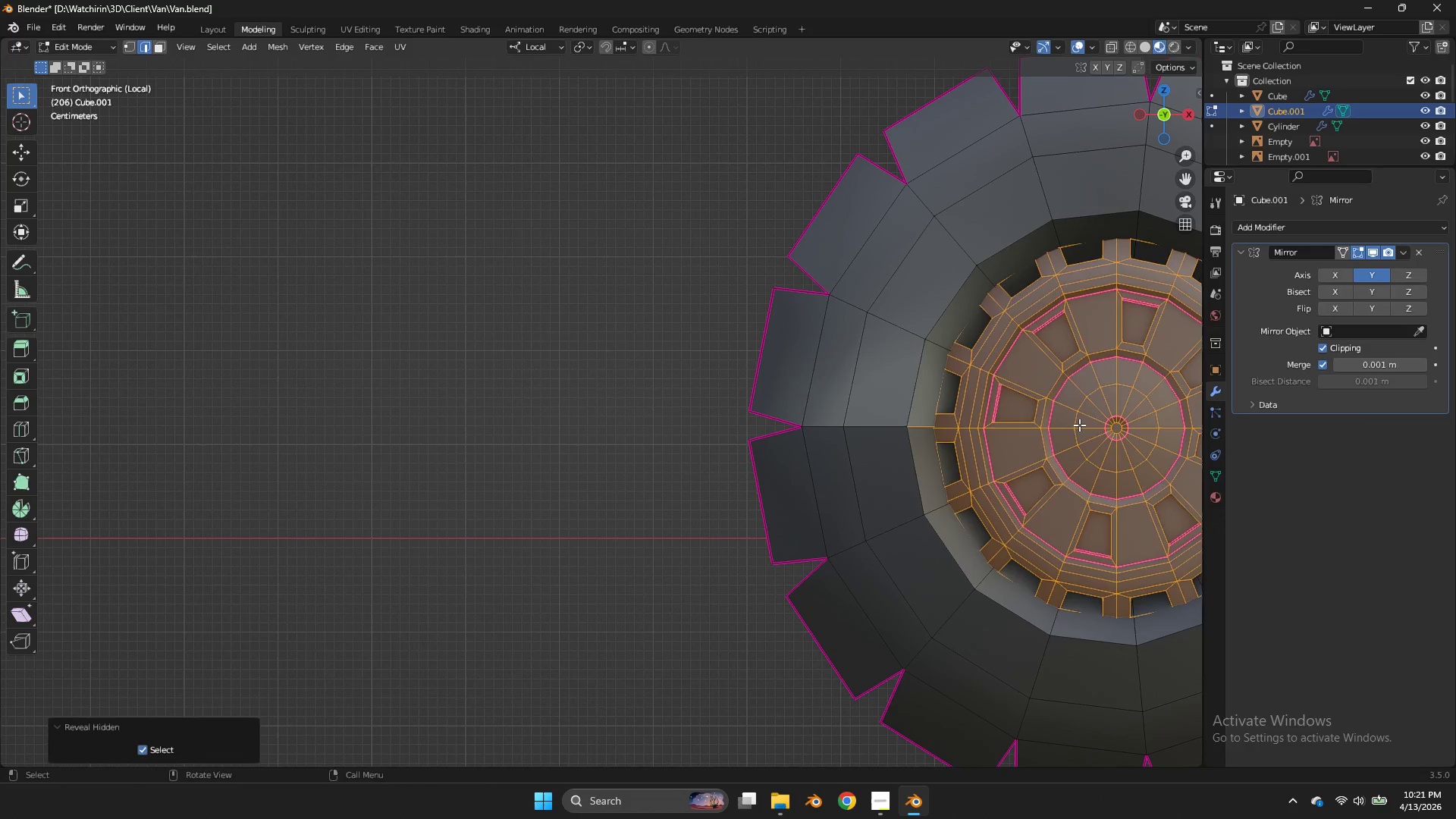 
type(hz)
 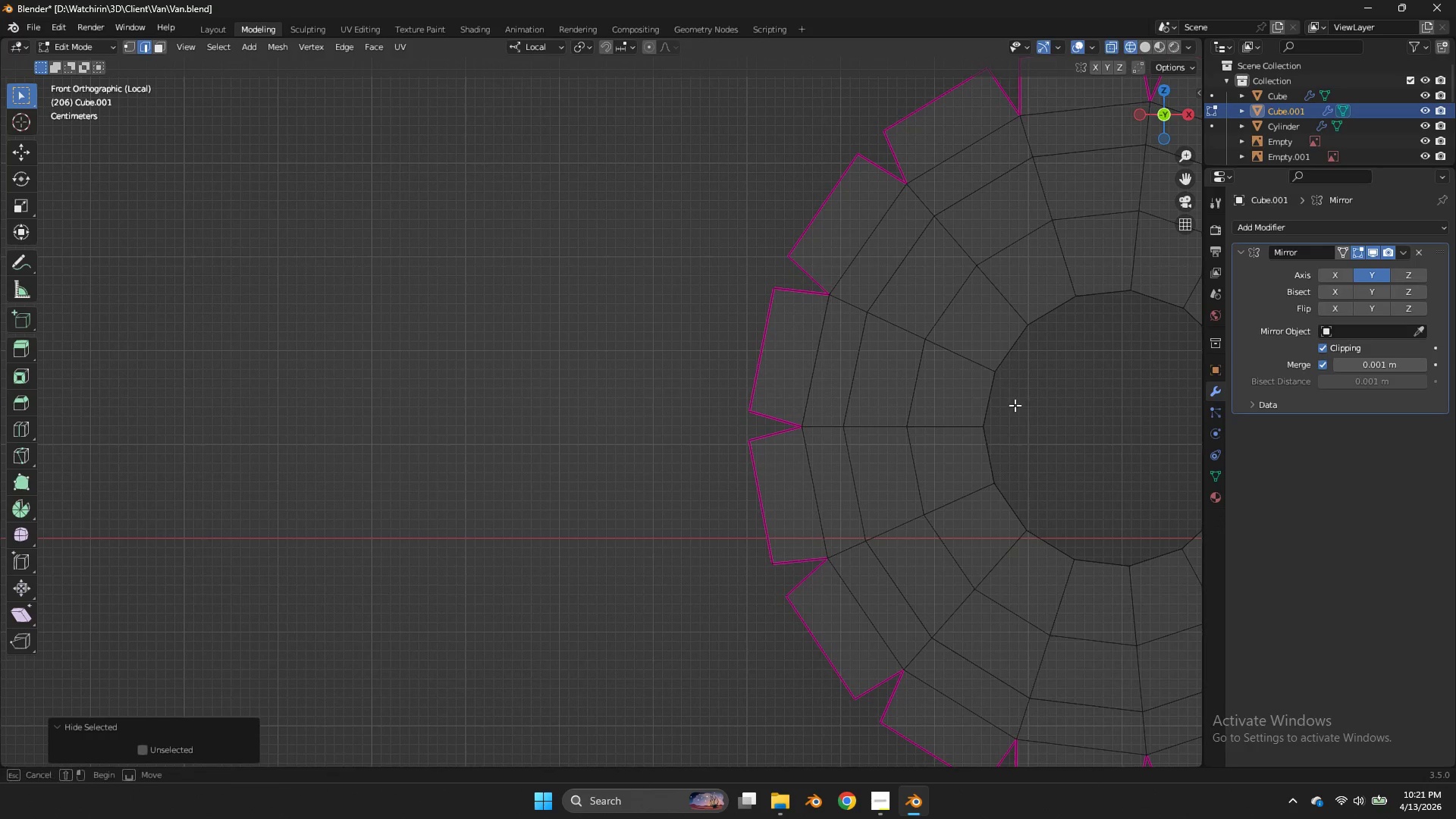 
left_click_drag(start_coordinate=[1023, 398], to_coordinate=[790, 448])
 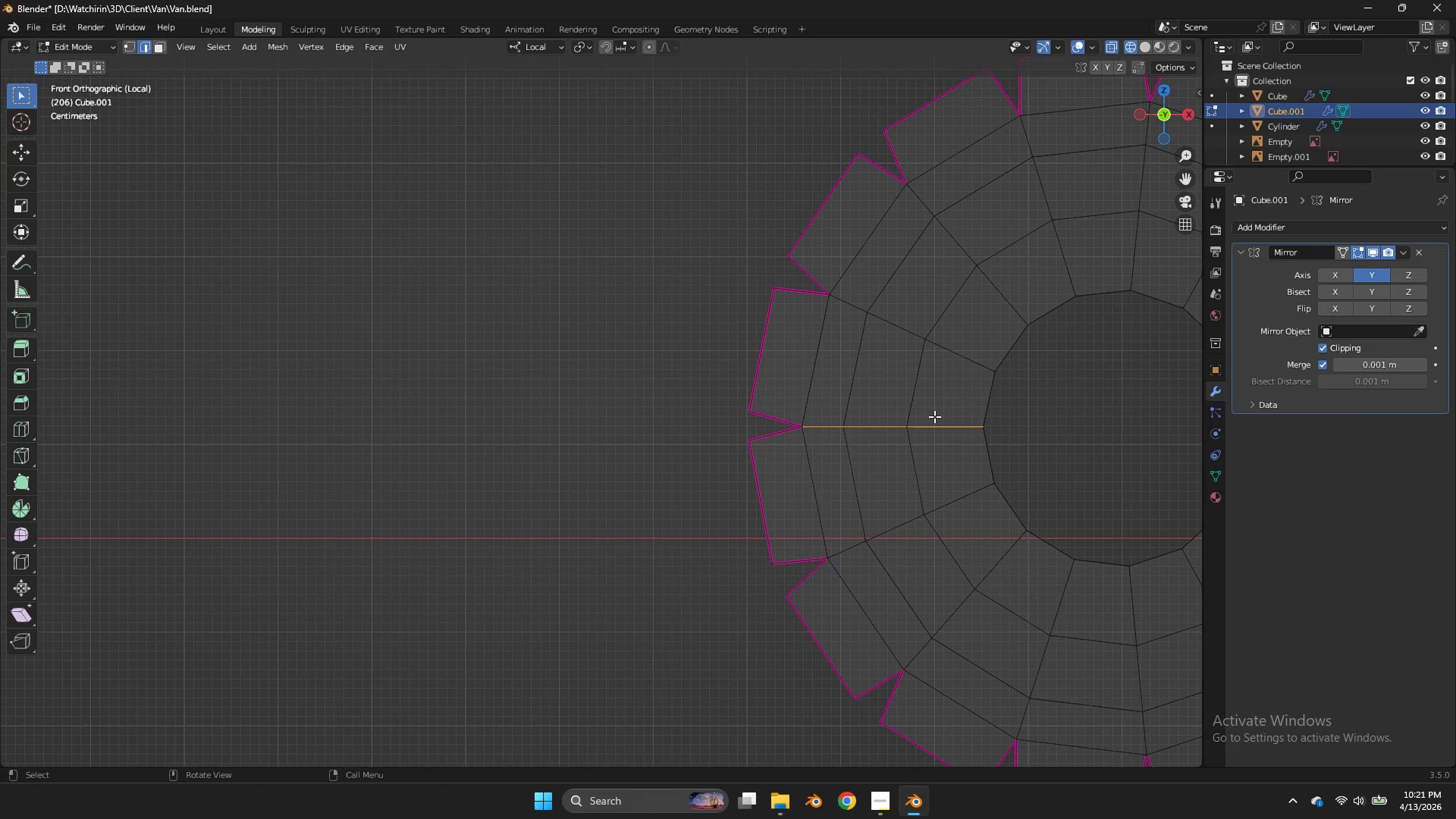 
key(X)
 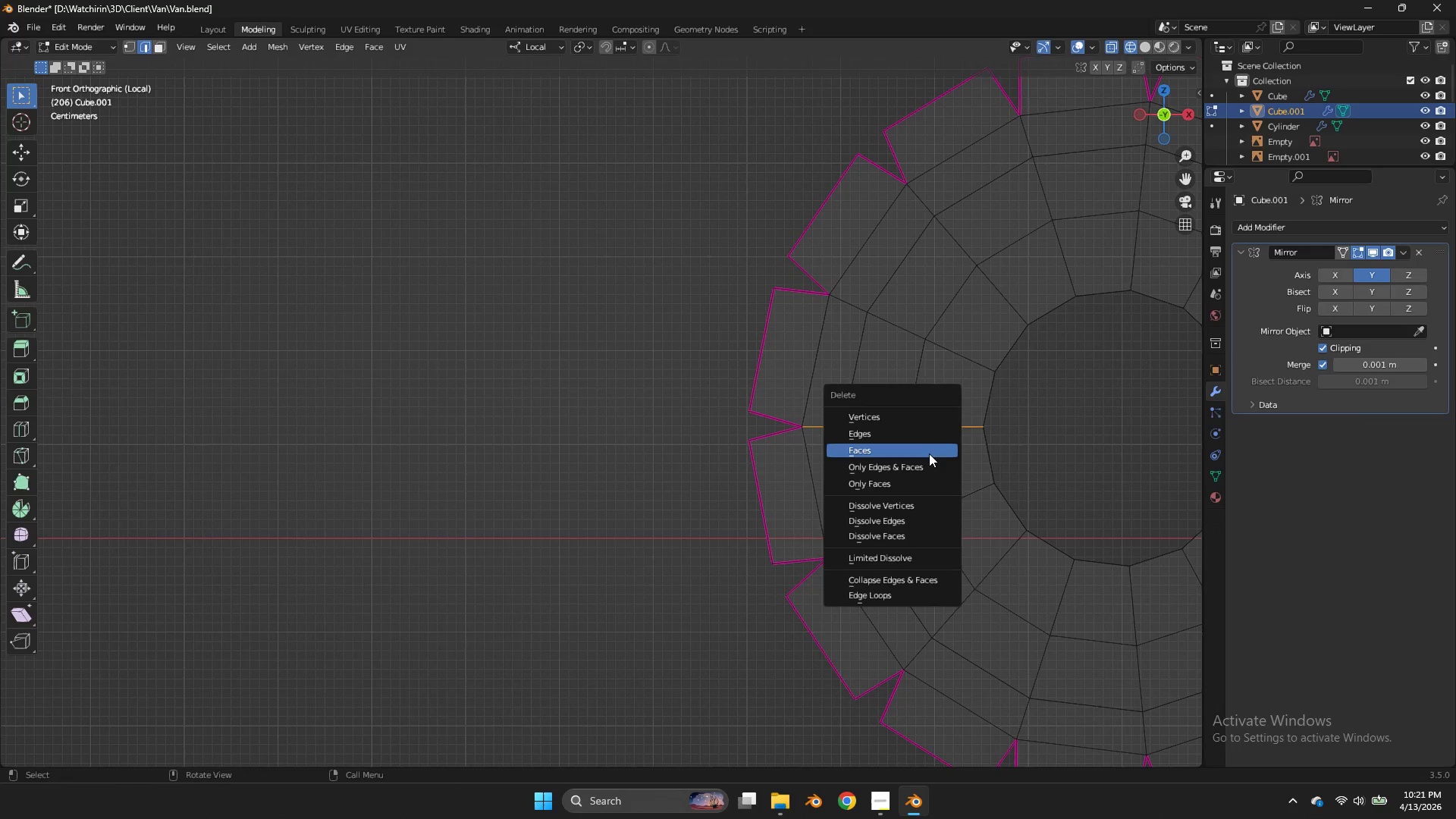 
left_click([929, 455])
 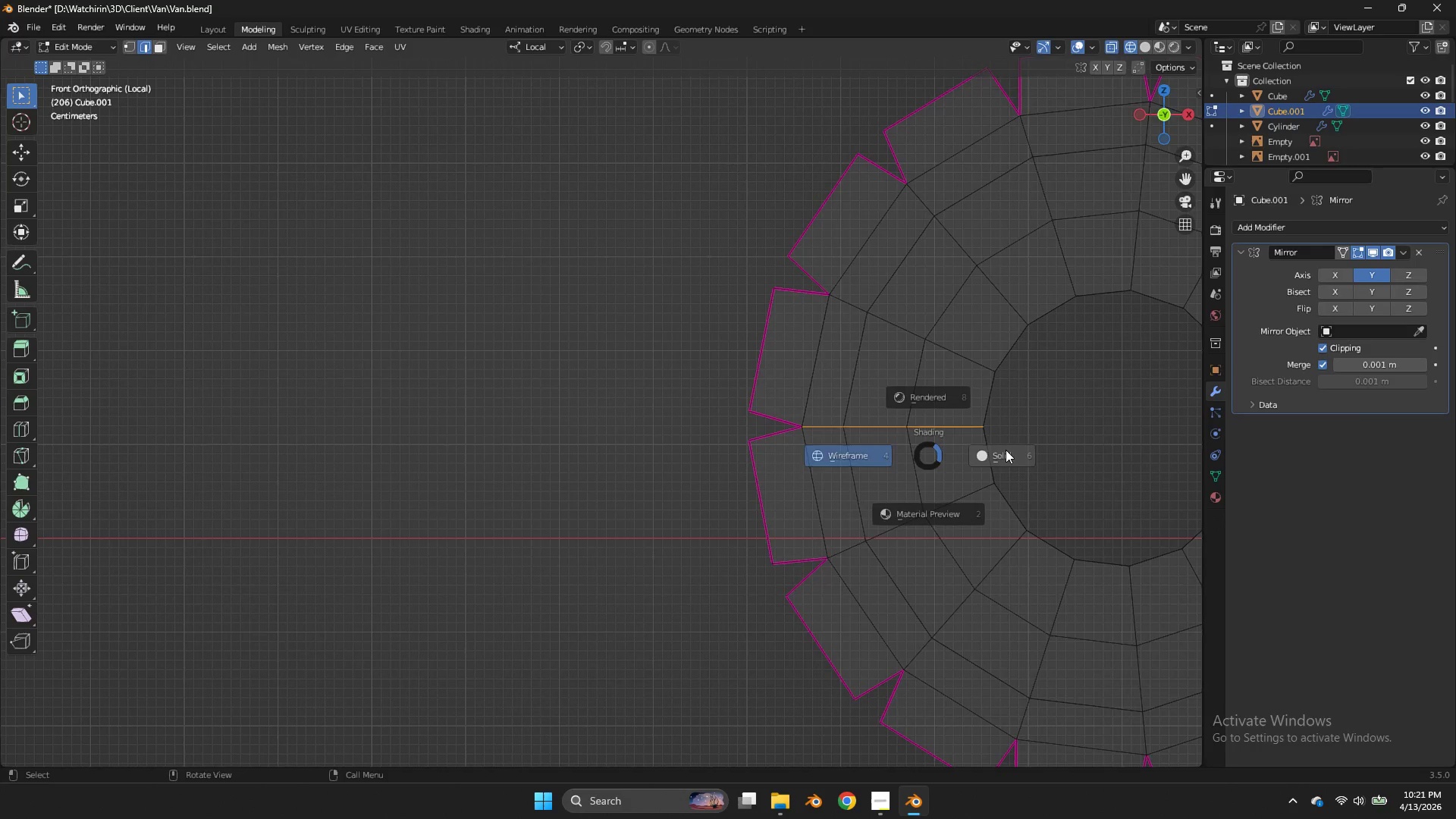 
type(zz)
key(Tab)
key(Tab)
type(E)
 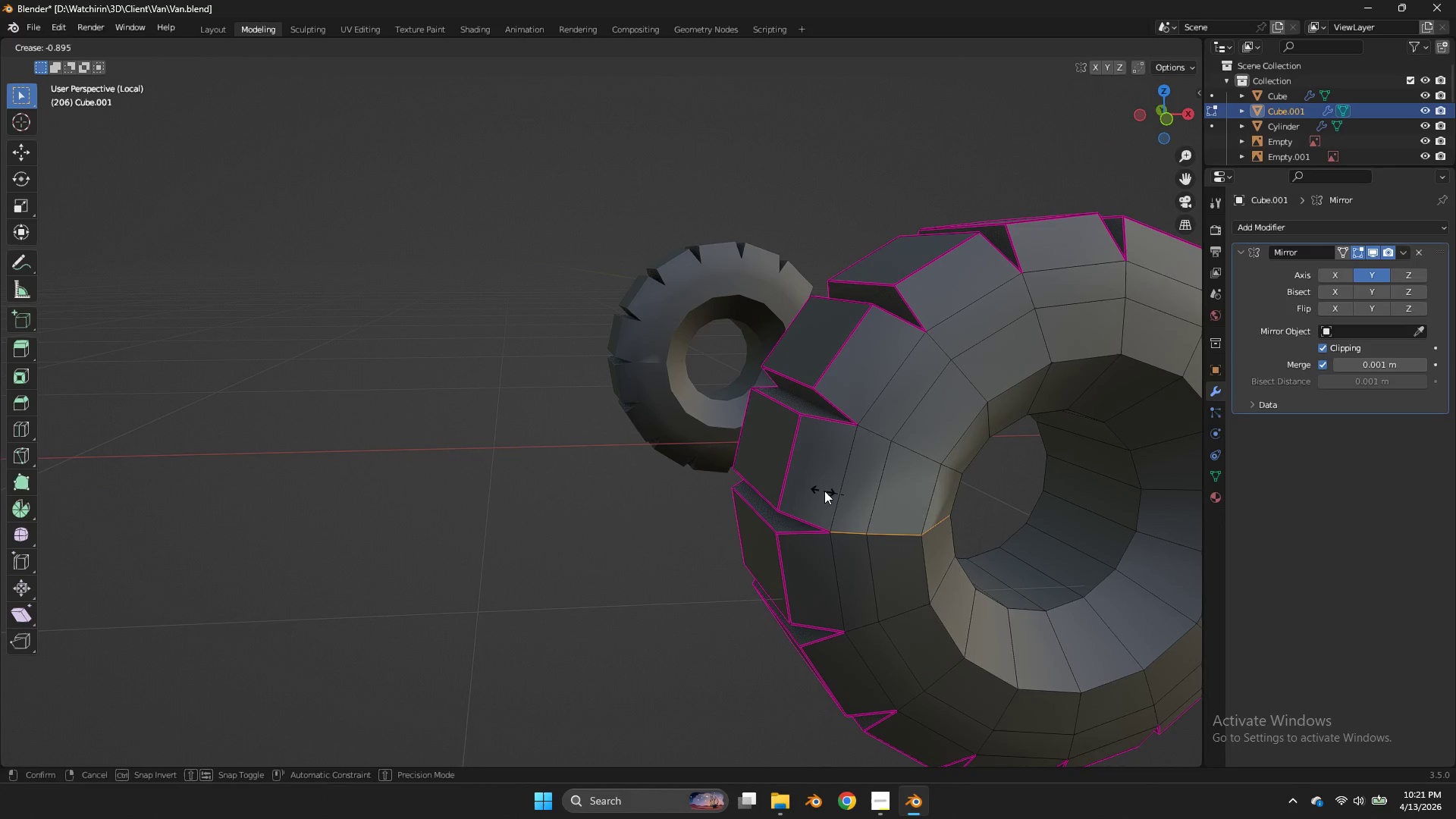 
left_click_drag(start_coordinate=[1159, 133], to_coordinate=[1182, 150])
 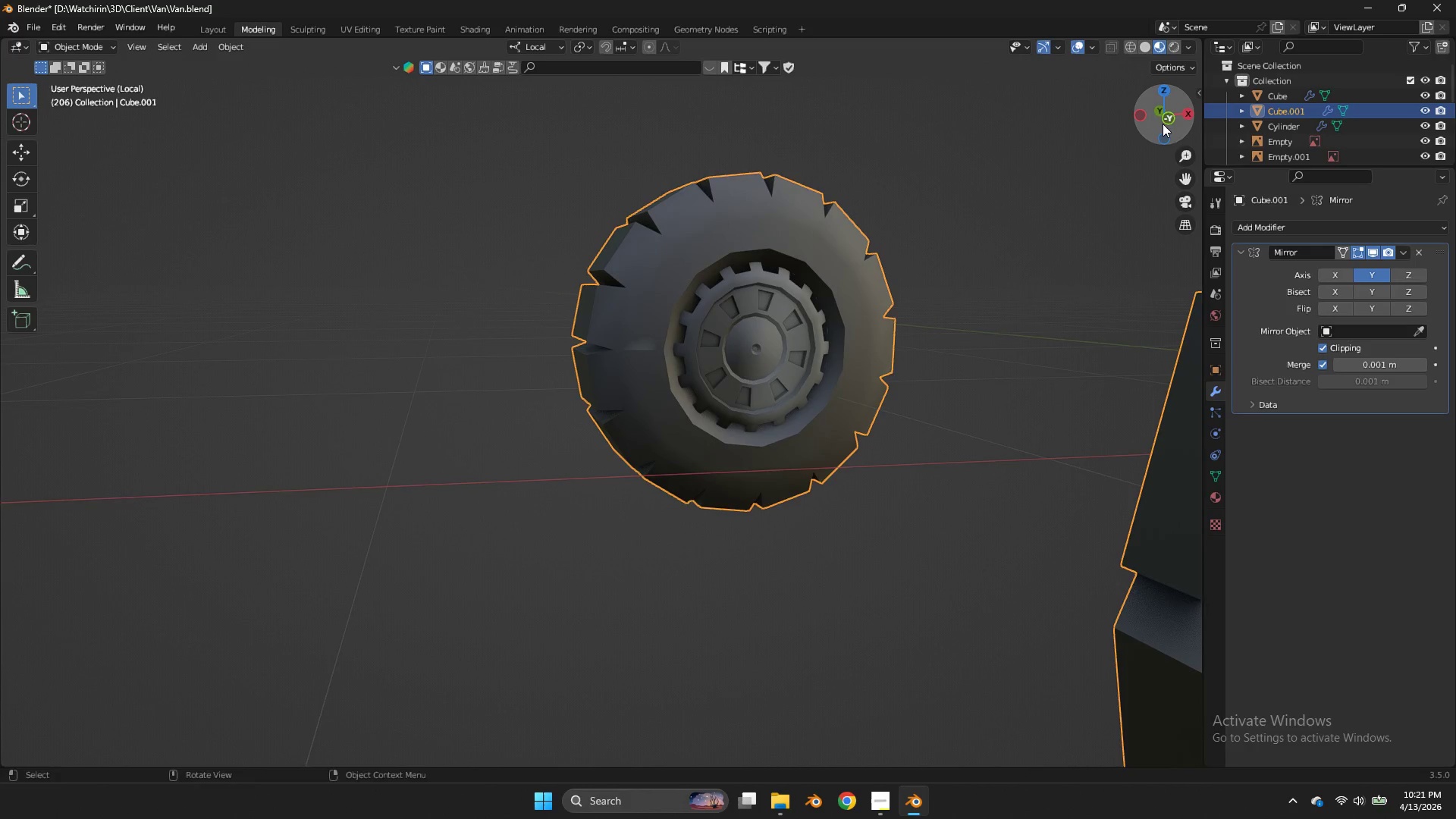 
left_click_drag(start_coordinate=[1163, 124], to_coordinate=[1150, 127])
 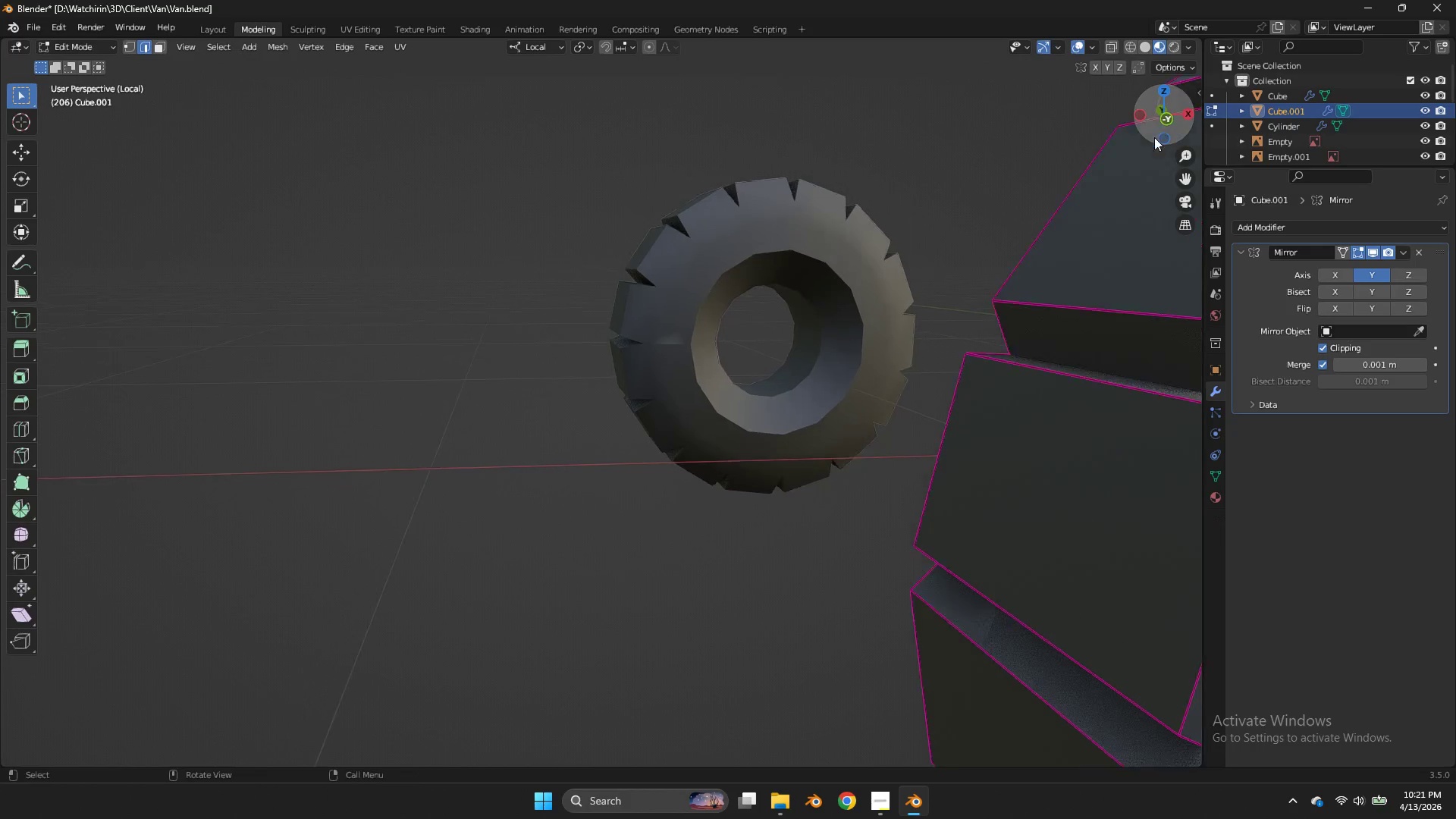 
scroll: coordinate [1150, 152], scroll_direction: down, amount: 4.0
 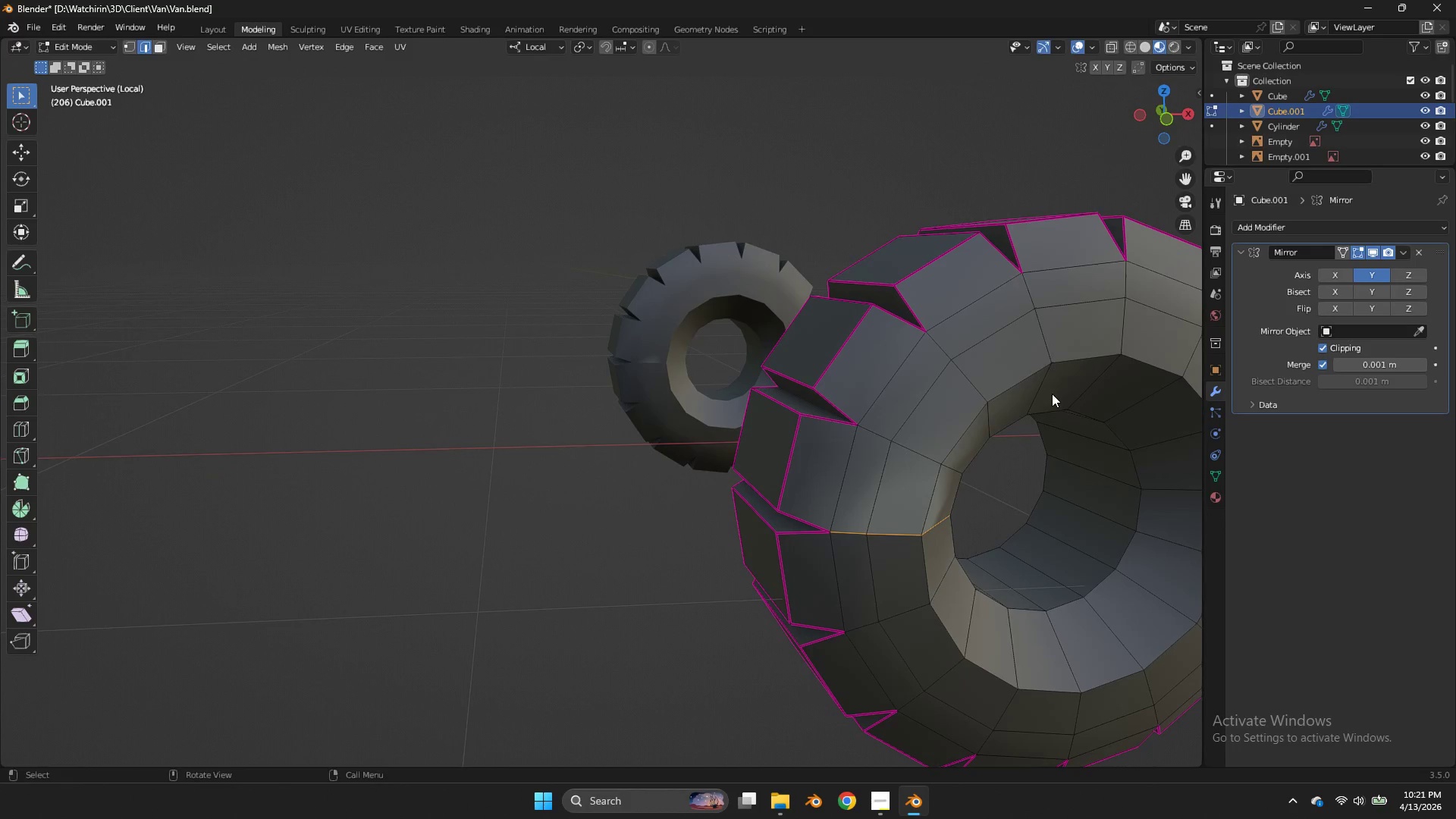 
double_click([865, 326])
 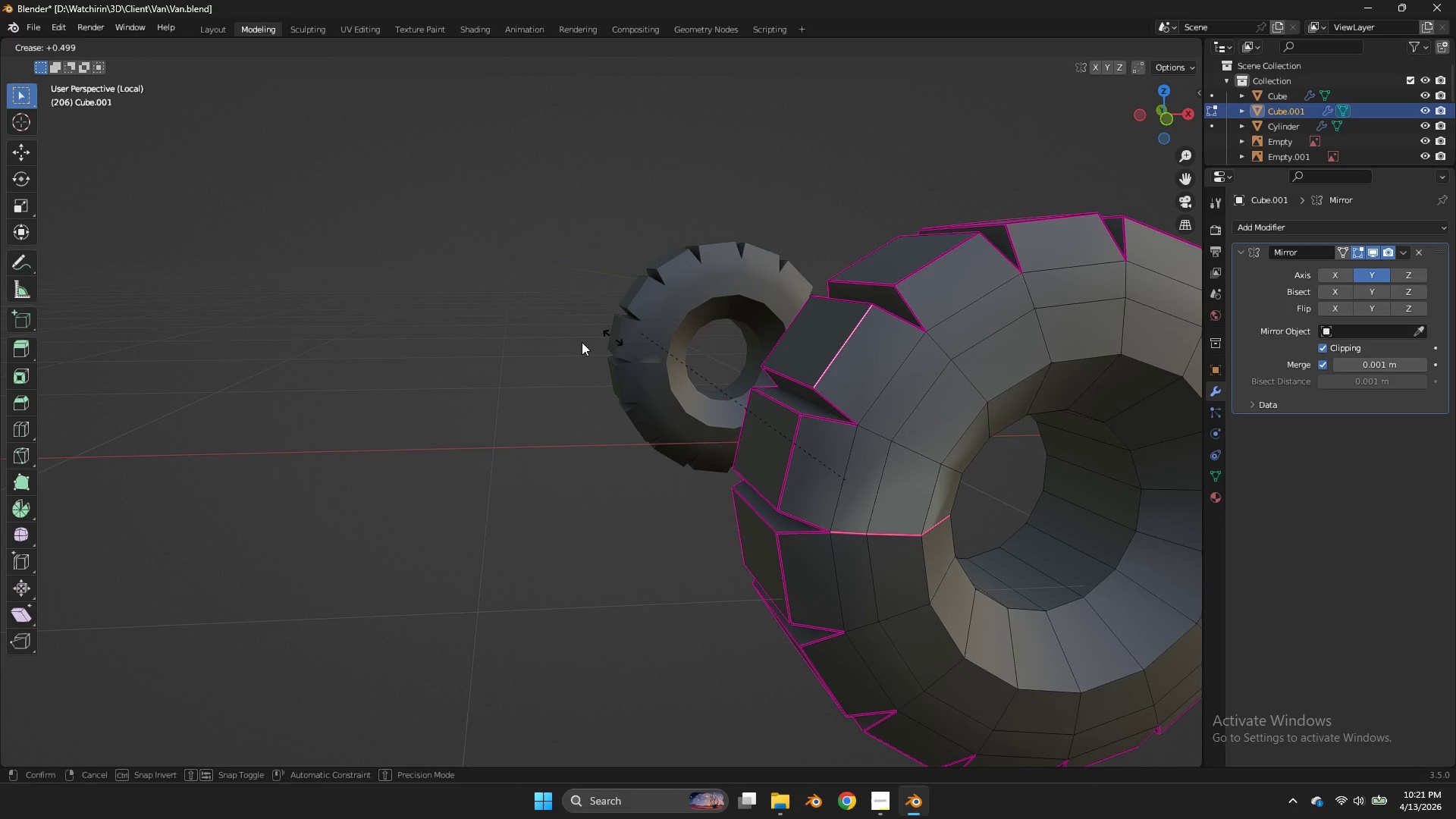 
key(Shift+E)
 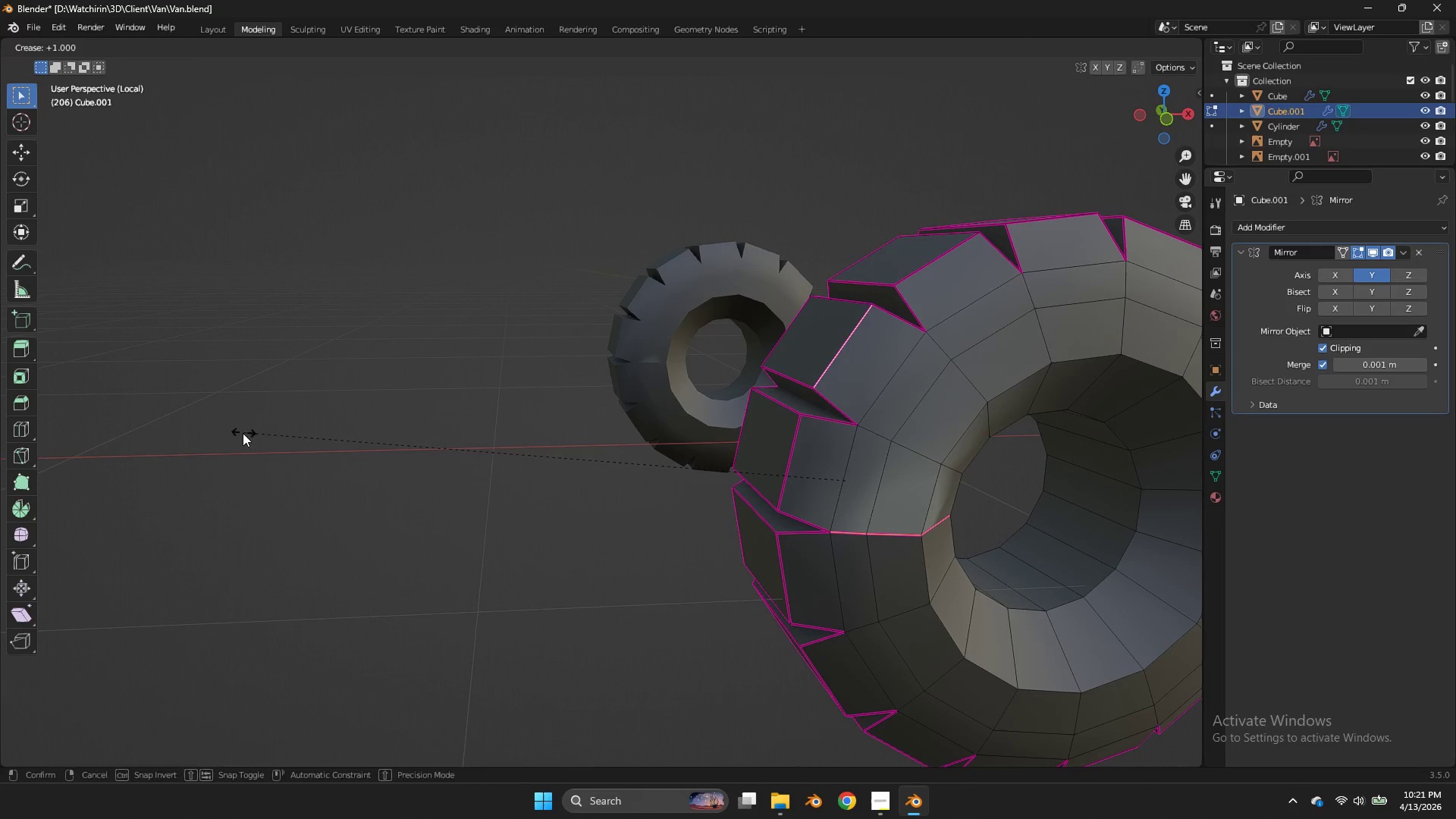 
left_click([243, 433])
 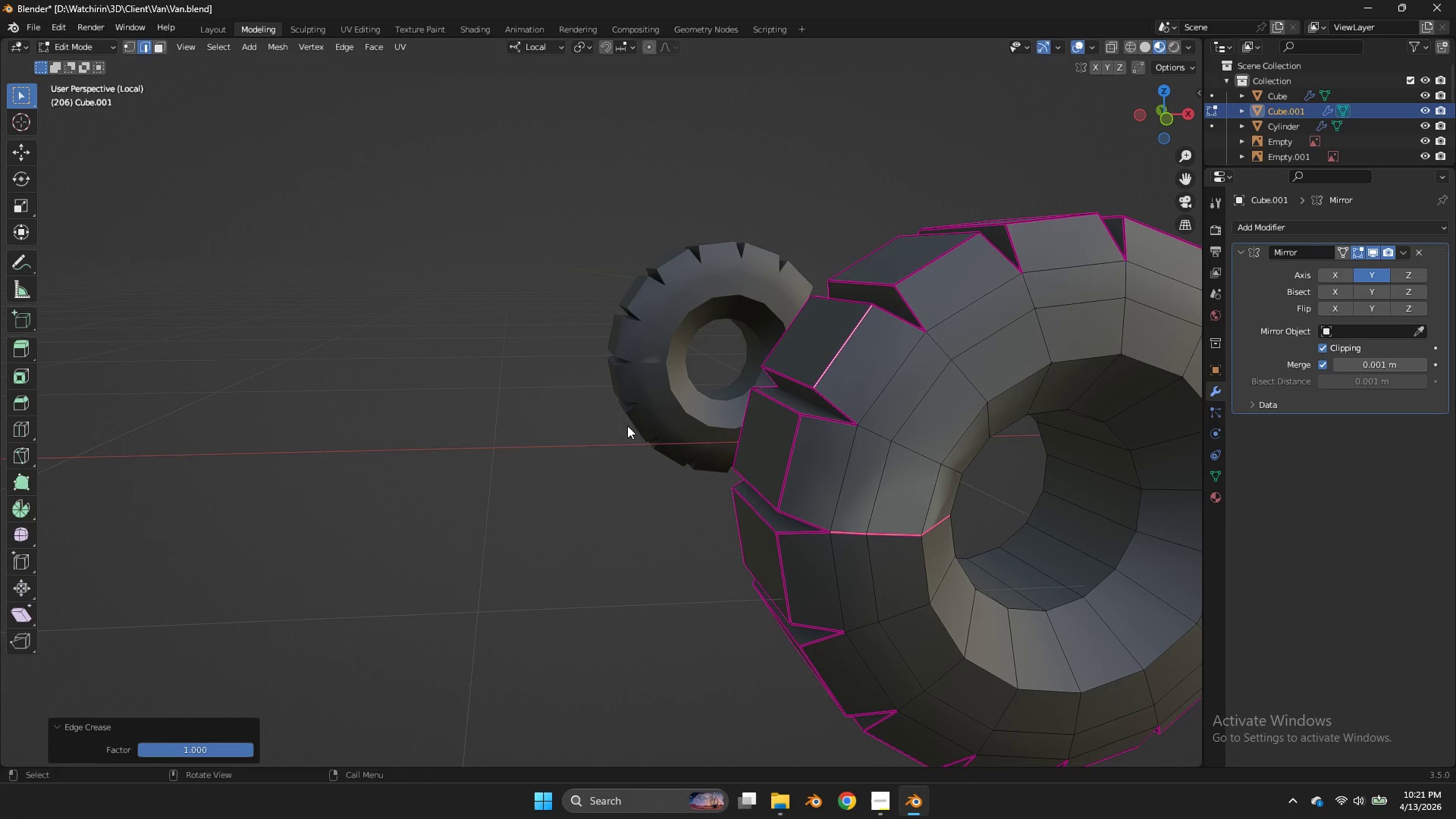 
left_click_drag(start_coordinate=[243, 434], to_coordinate=[256, 436])
 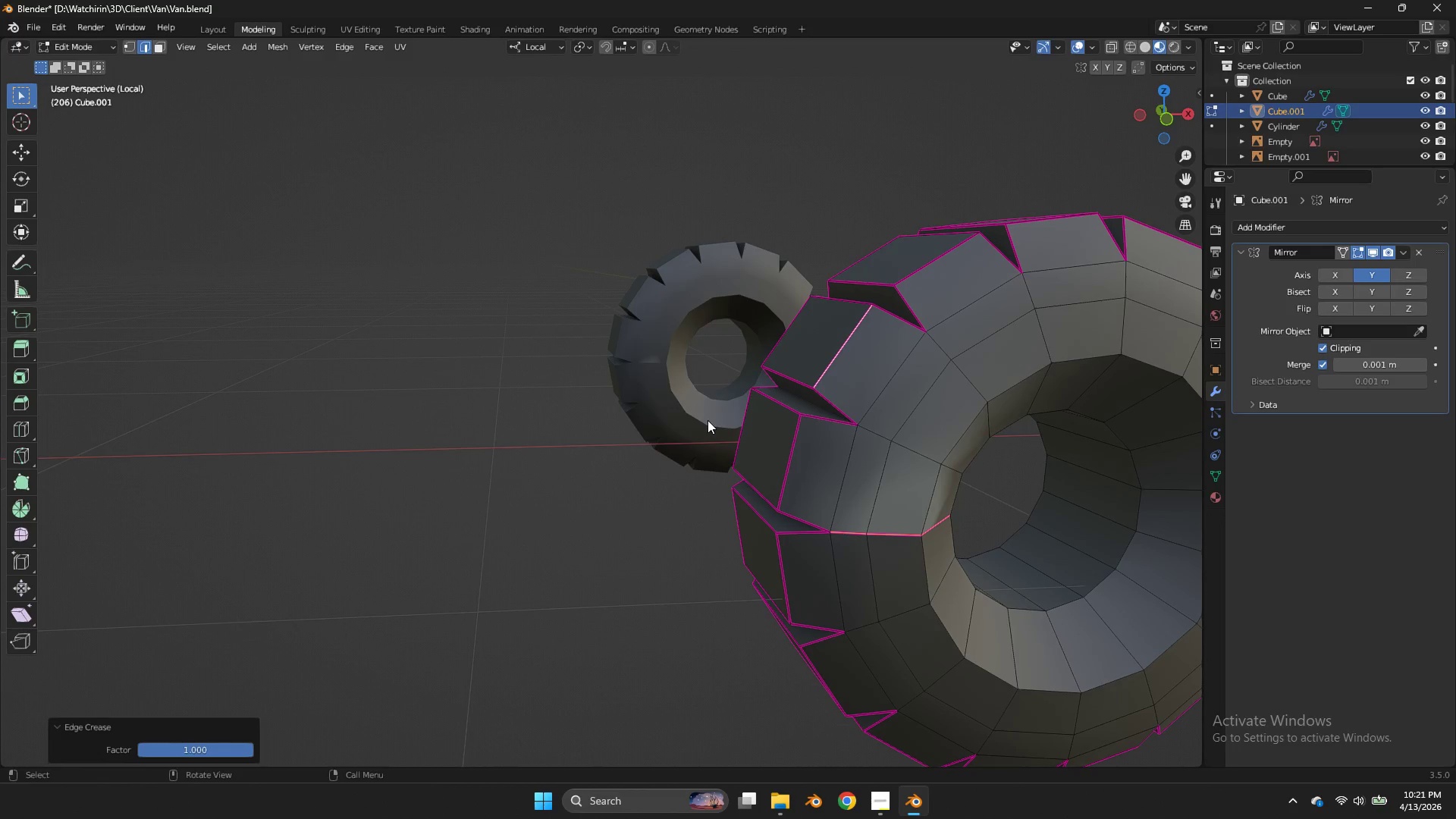 
key(X)
 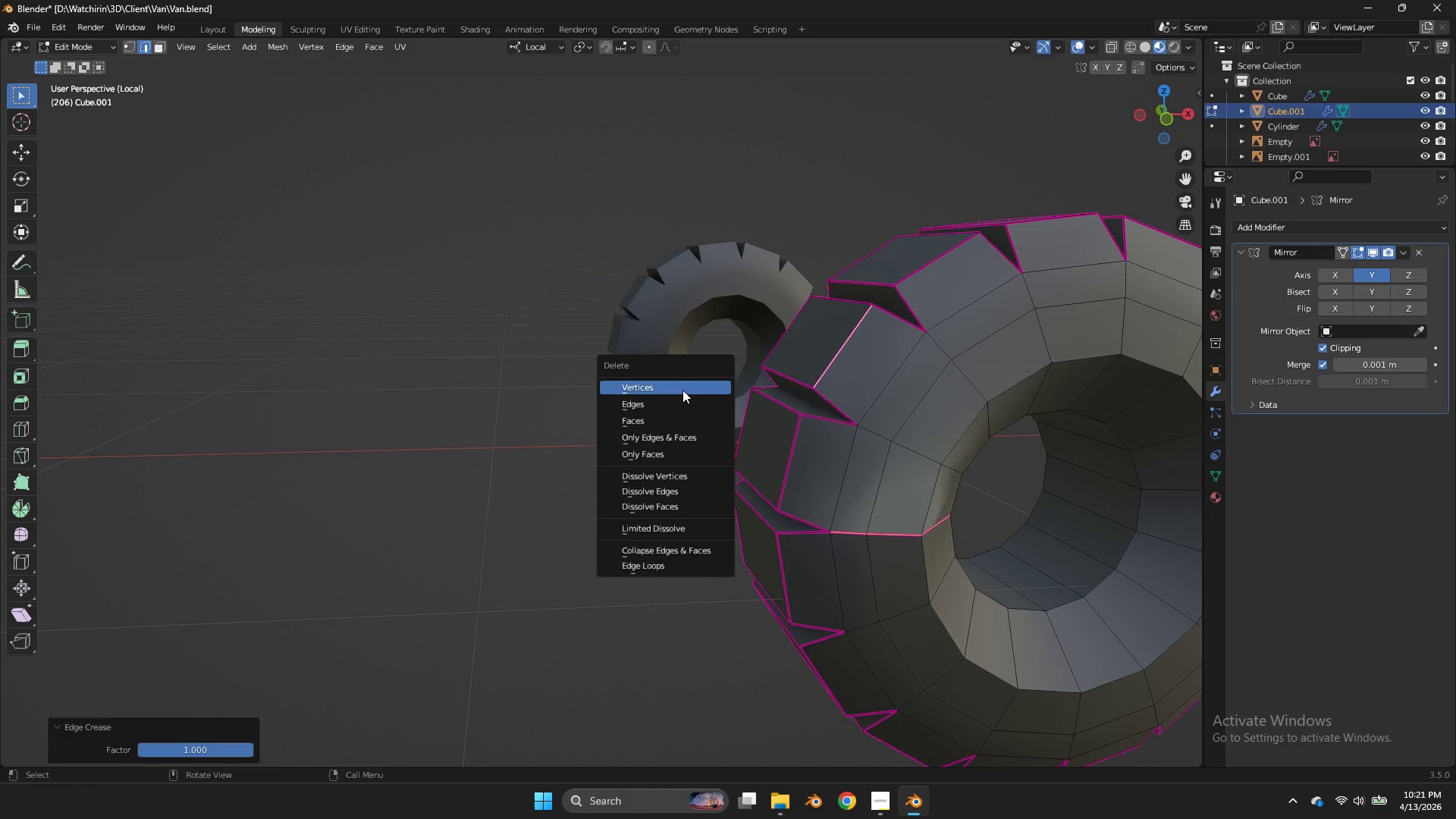 
double_click([682, 390])
 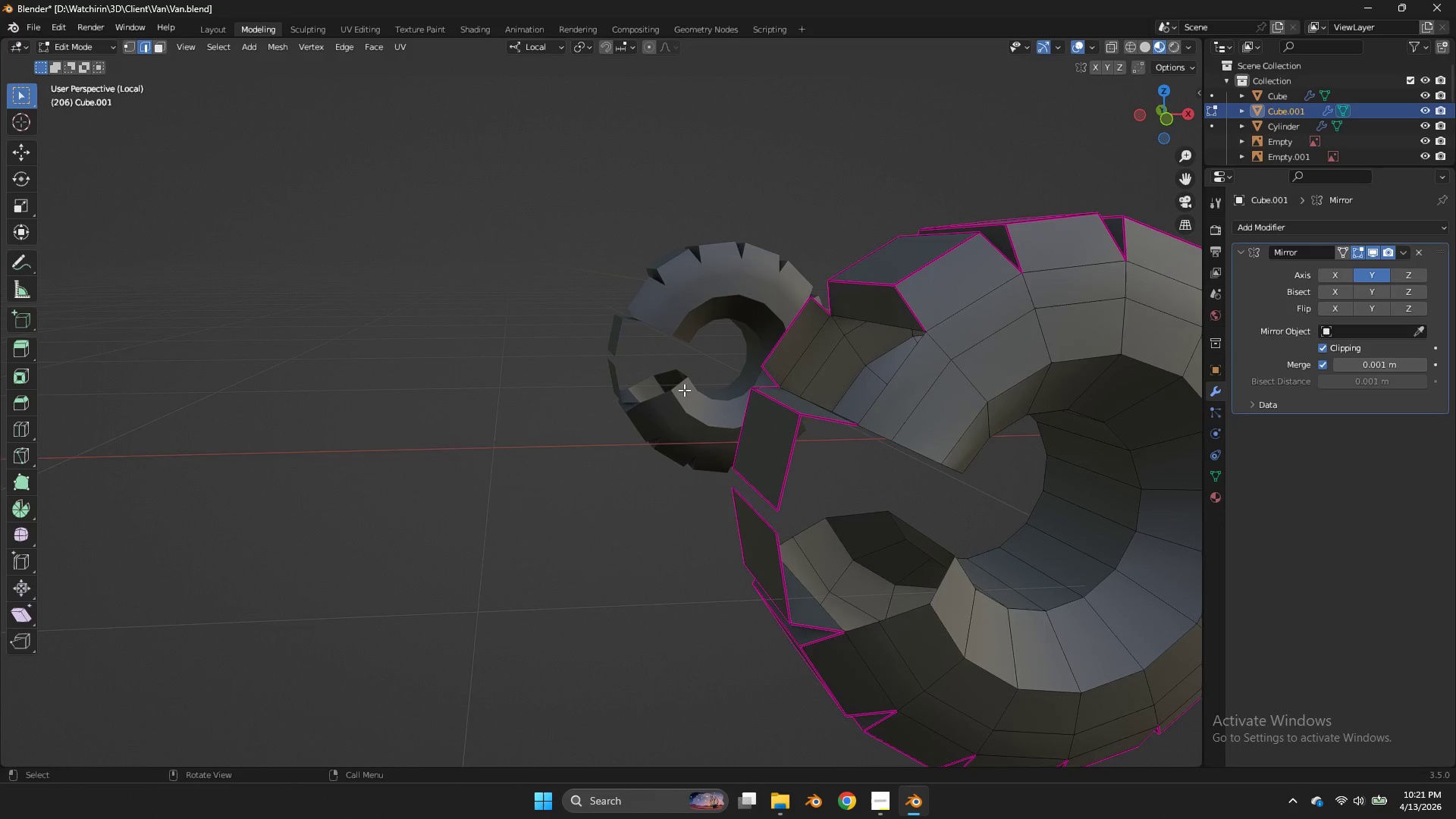 
key(Control+ControlLeft)
 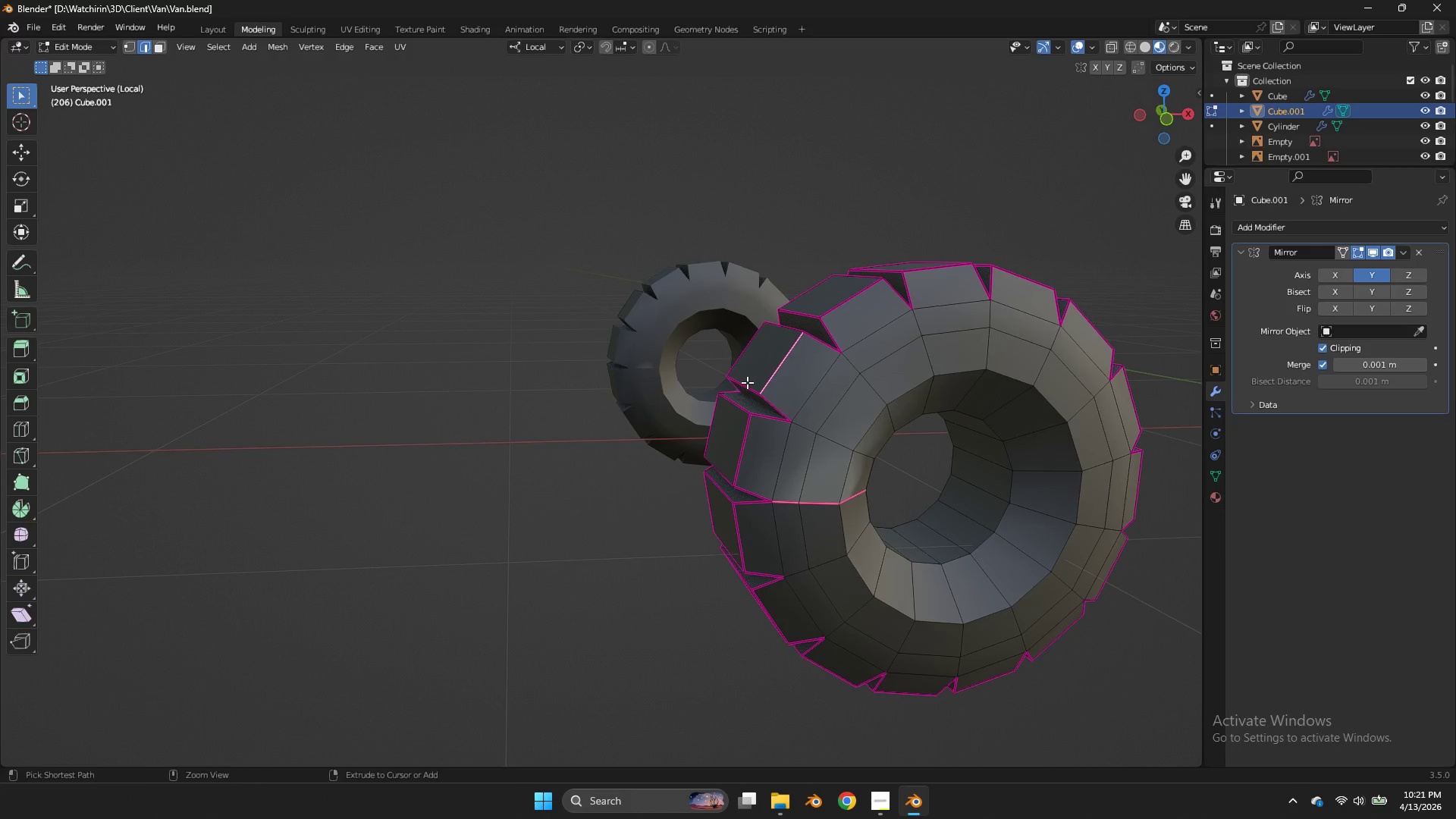 
key(Control+Z)
 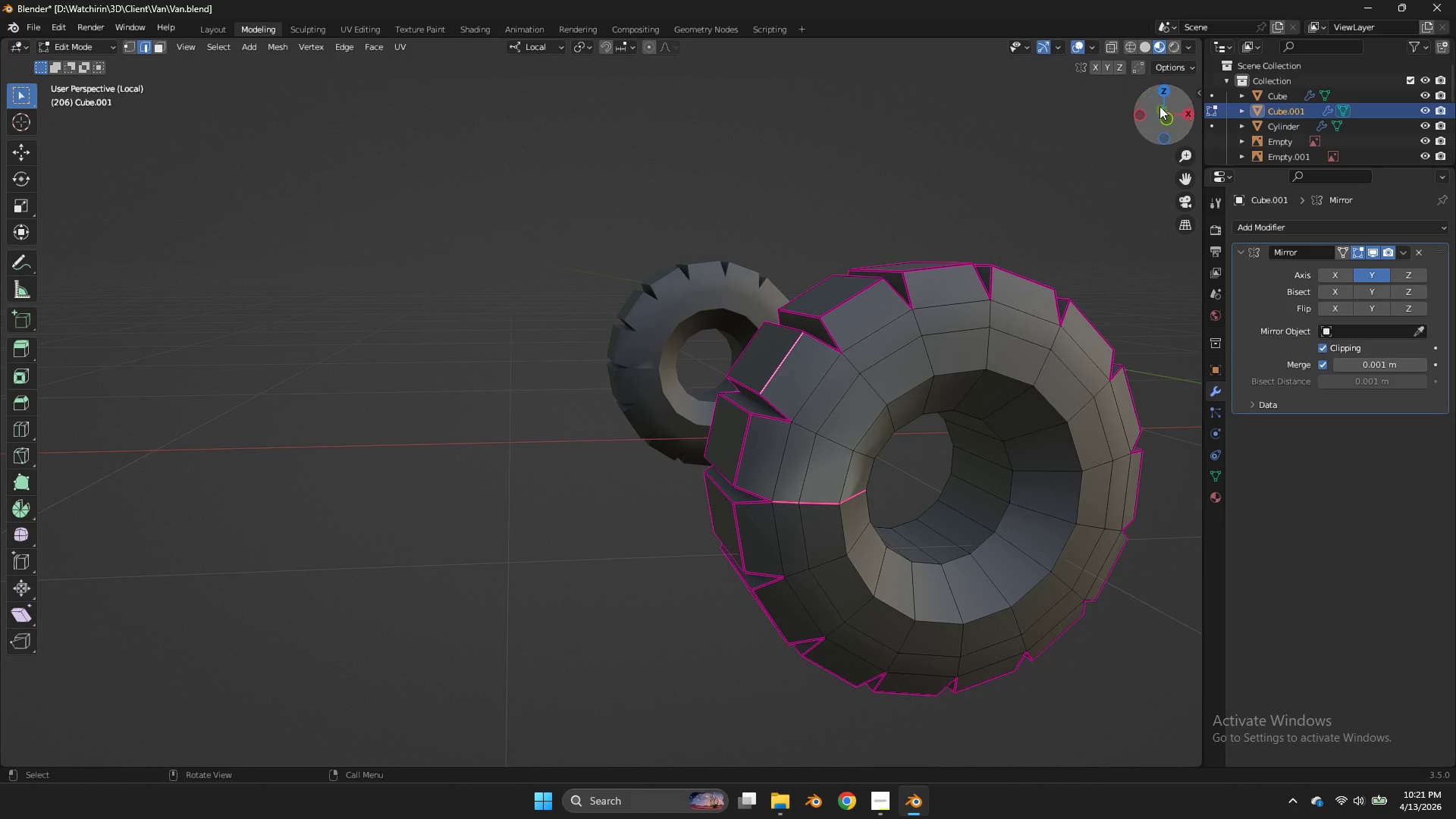 
left_click_drag(start_coordinate=[1169, 101], to_coordinate=[1163, 86])
 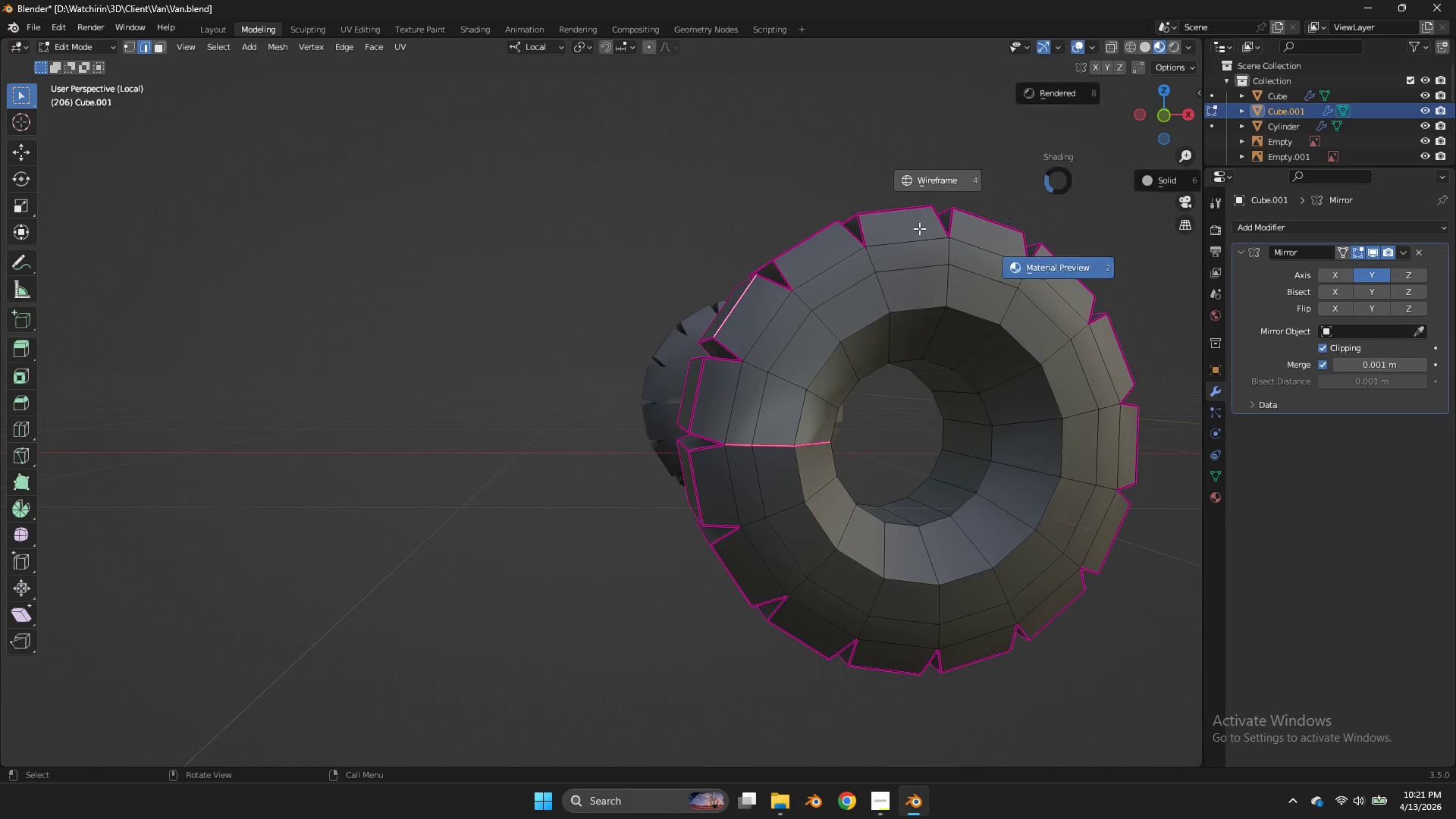 
key(Z)
 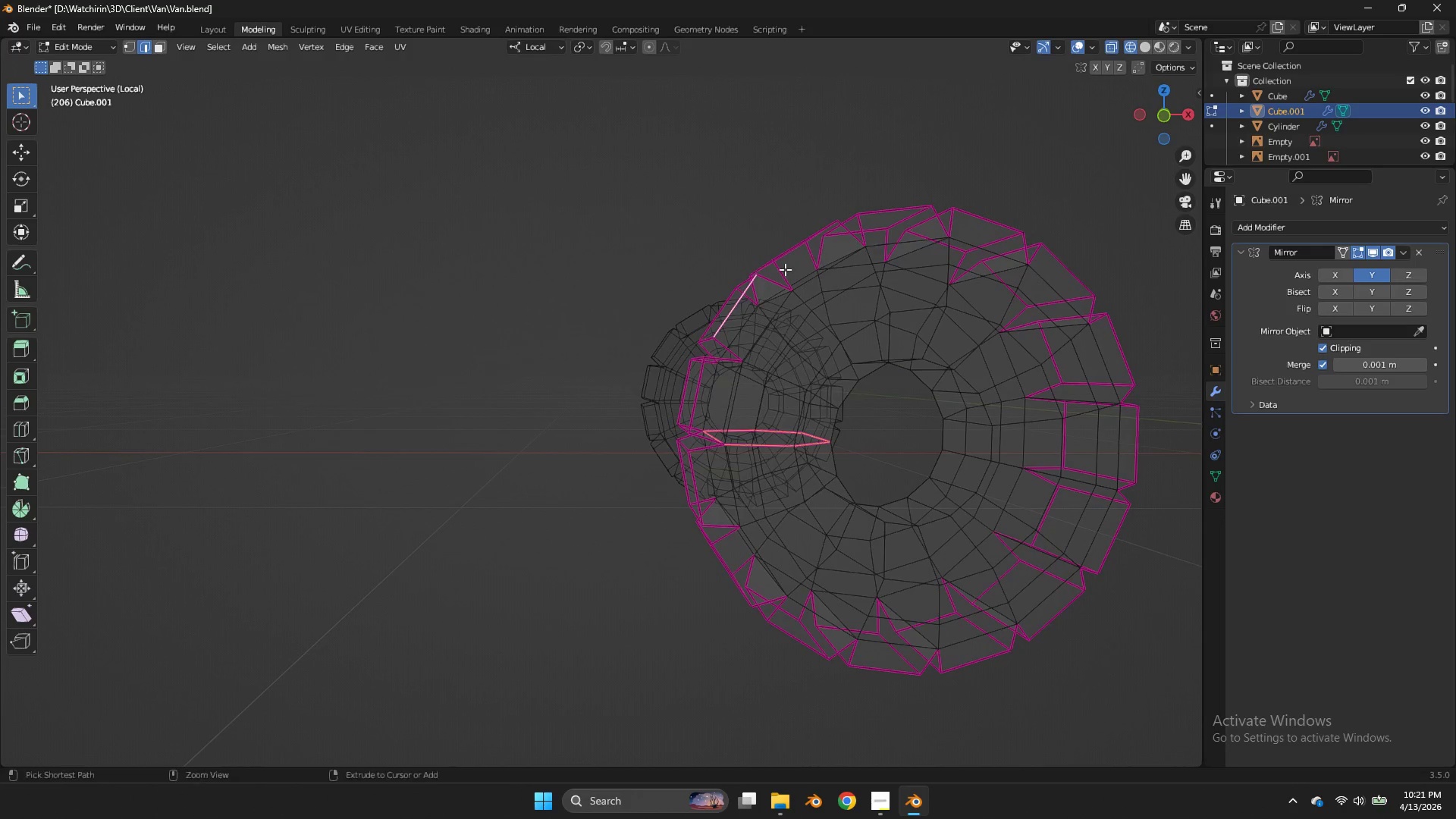 
scroll: coordinate [692, 390], scroll_direction: down, amount: 1.0
 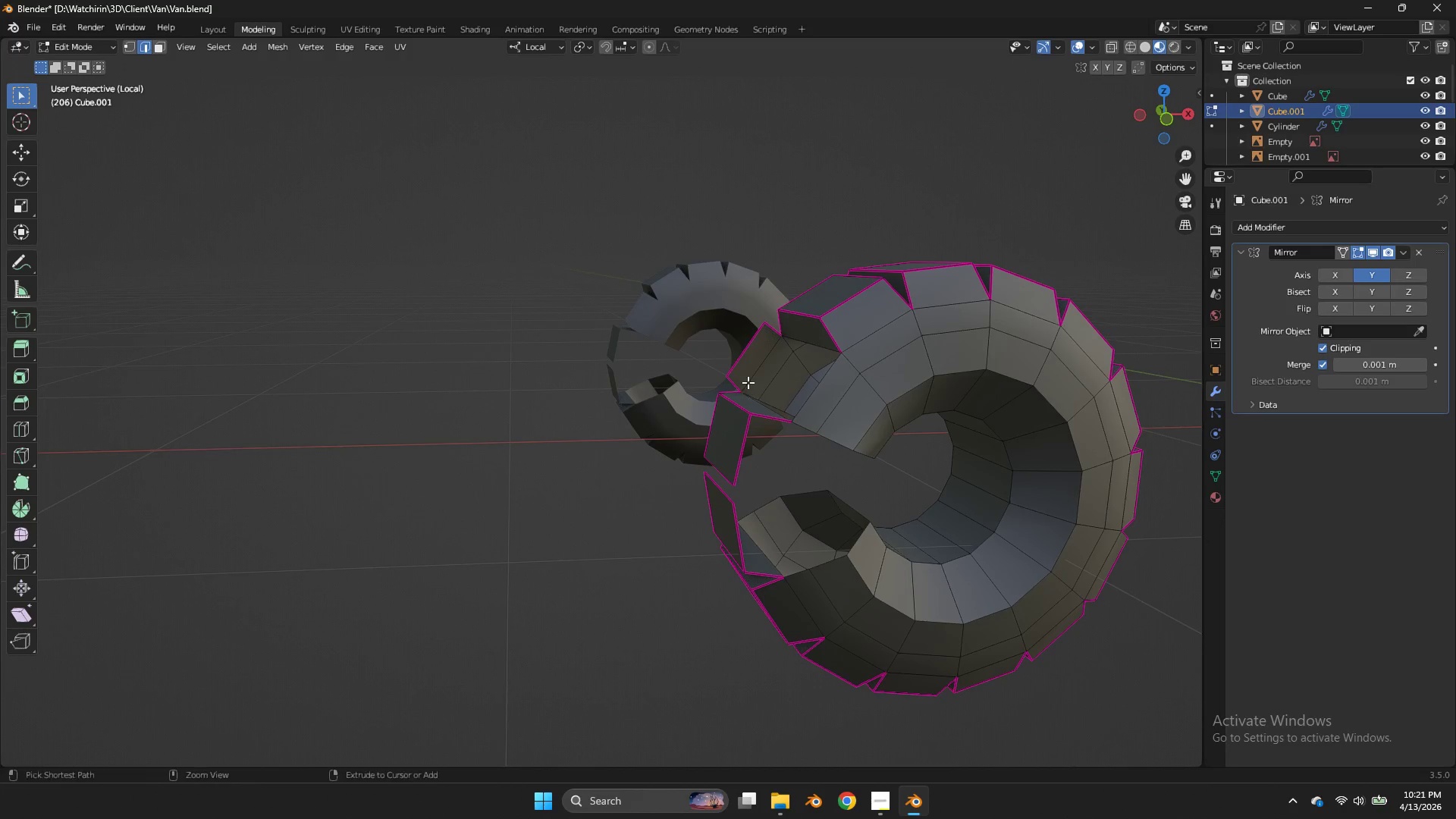 
hold_key(key=ControlLeft, duration=0.53)
left_click_drag(start_coordinate=[779, 283], to_coordinate=[704, 324])
 